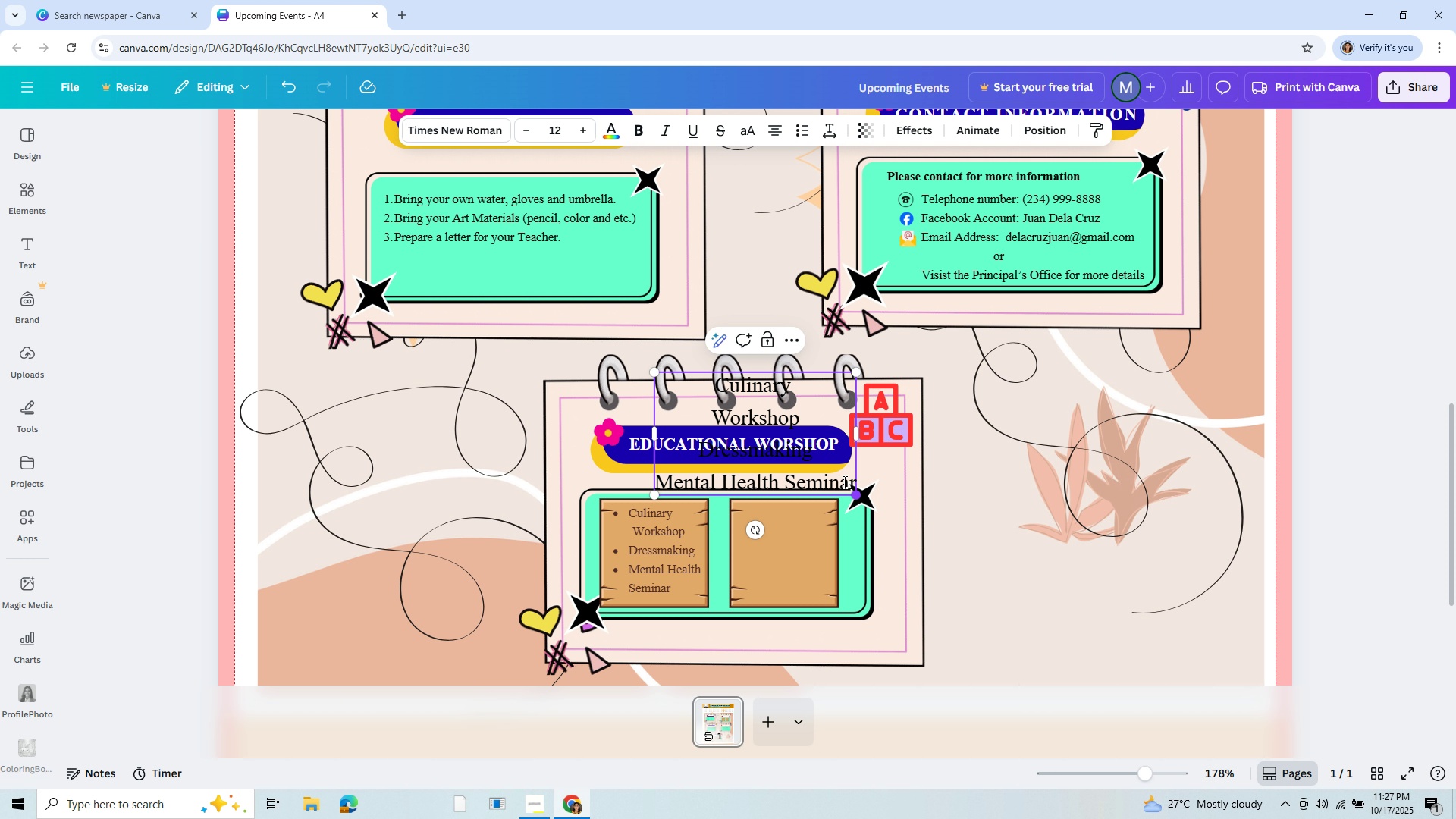 
double_click([859, 495])
 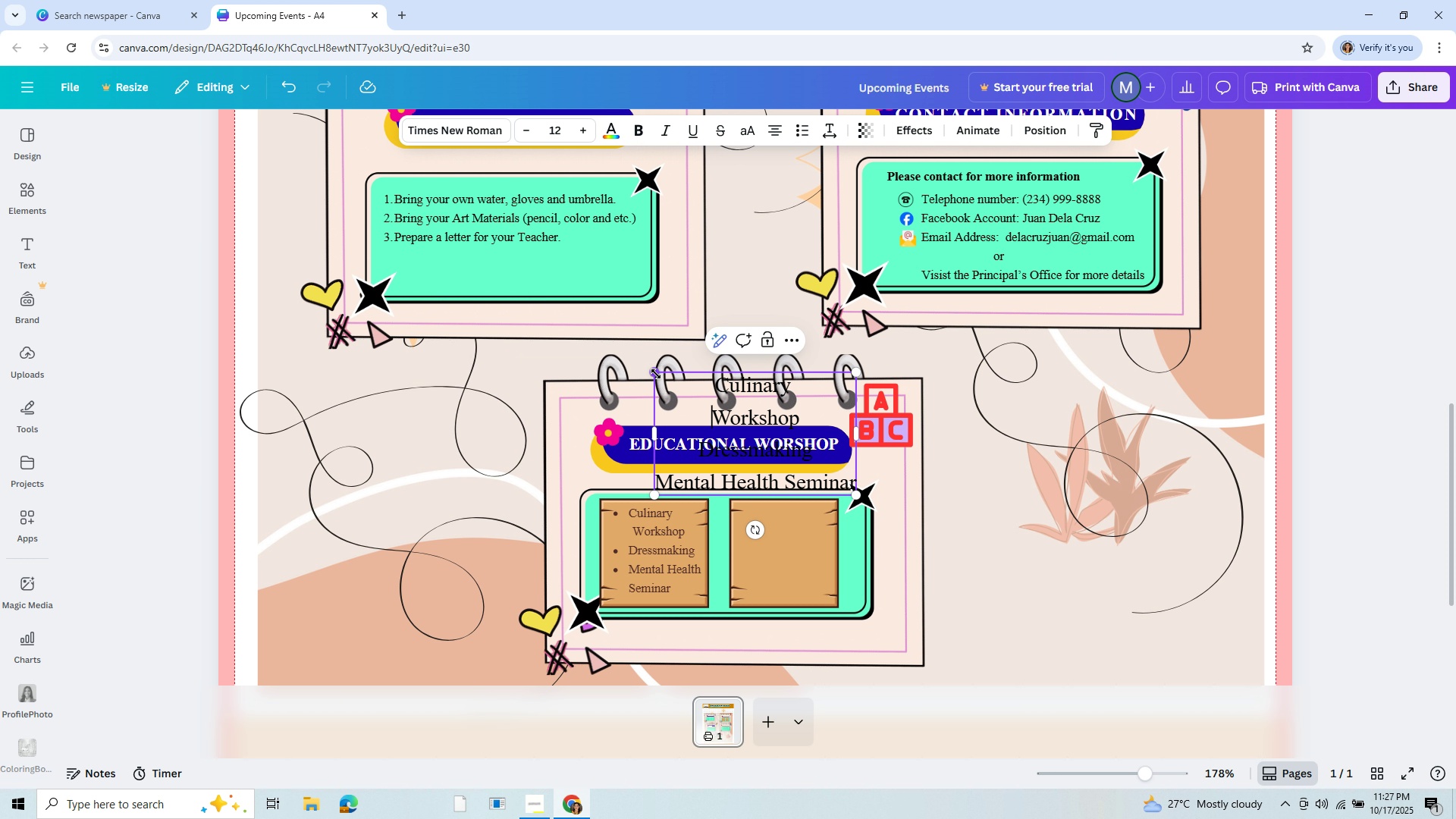 
left_click([656, 374])
 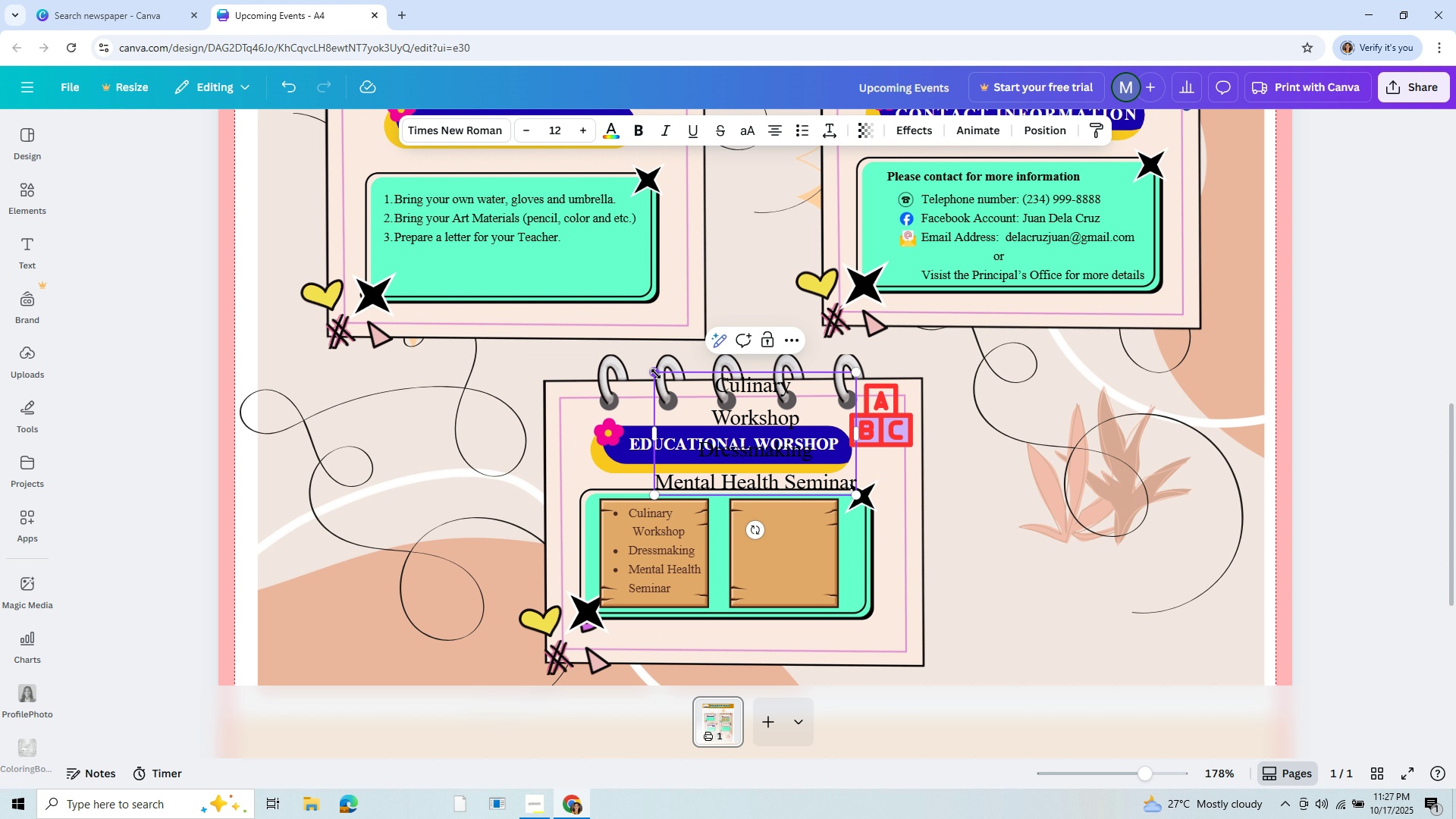 
key(Backspace)
 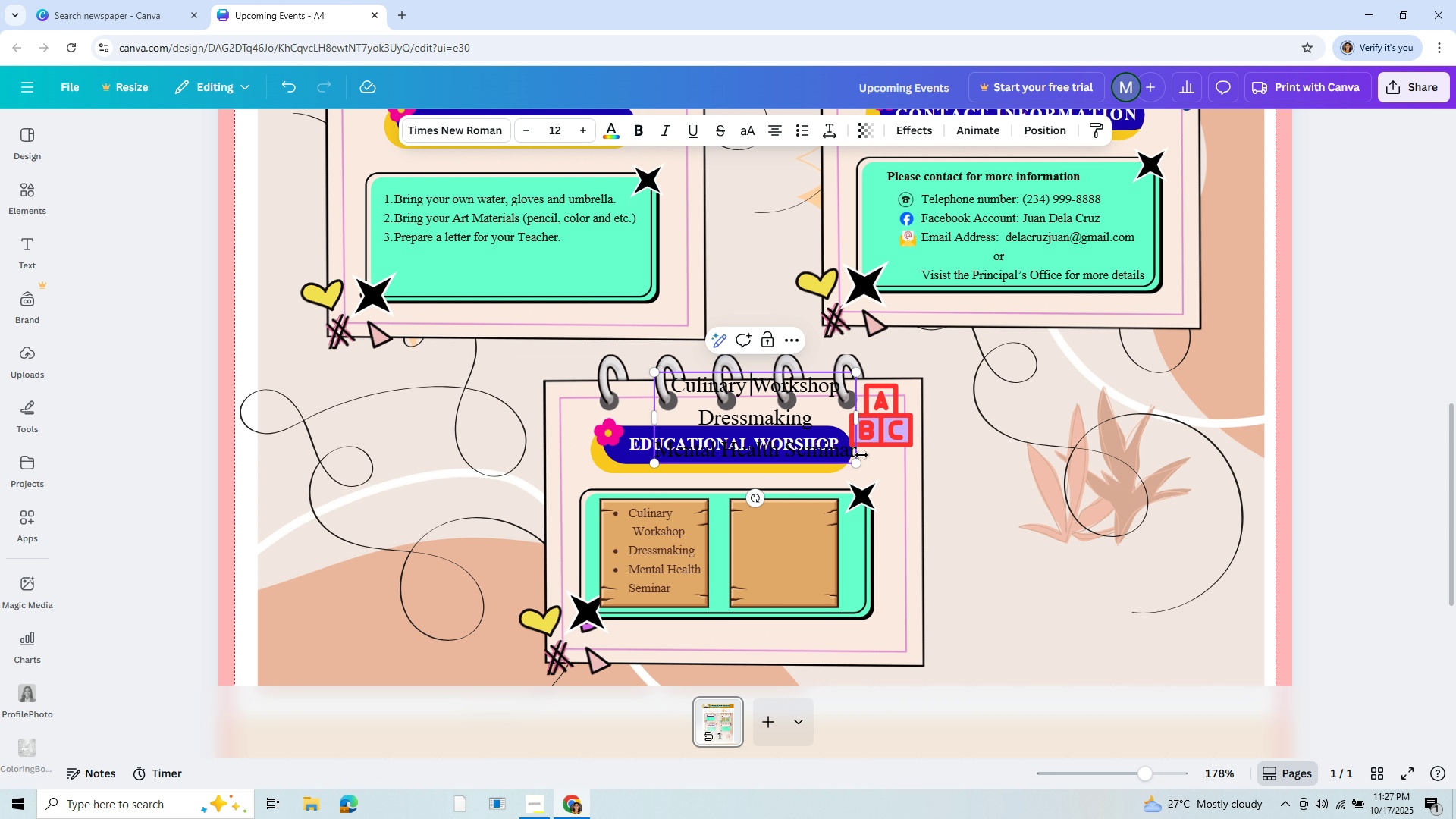 
left_click([858, 460])
 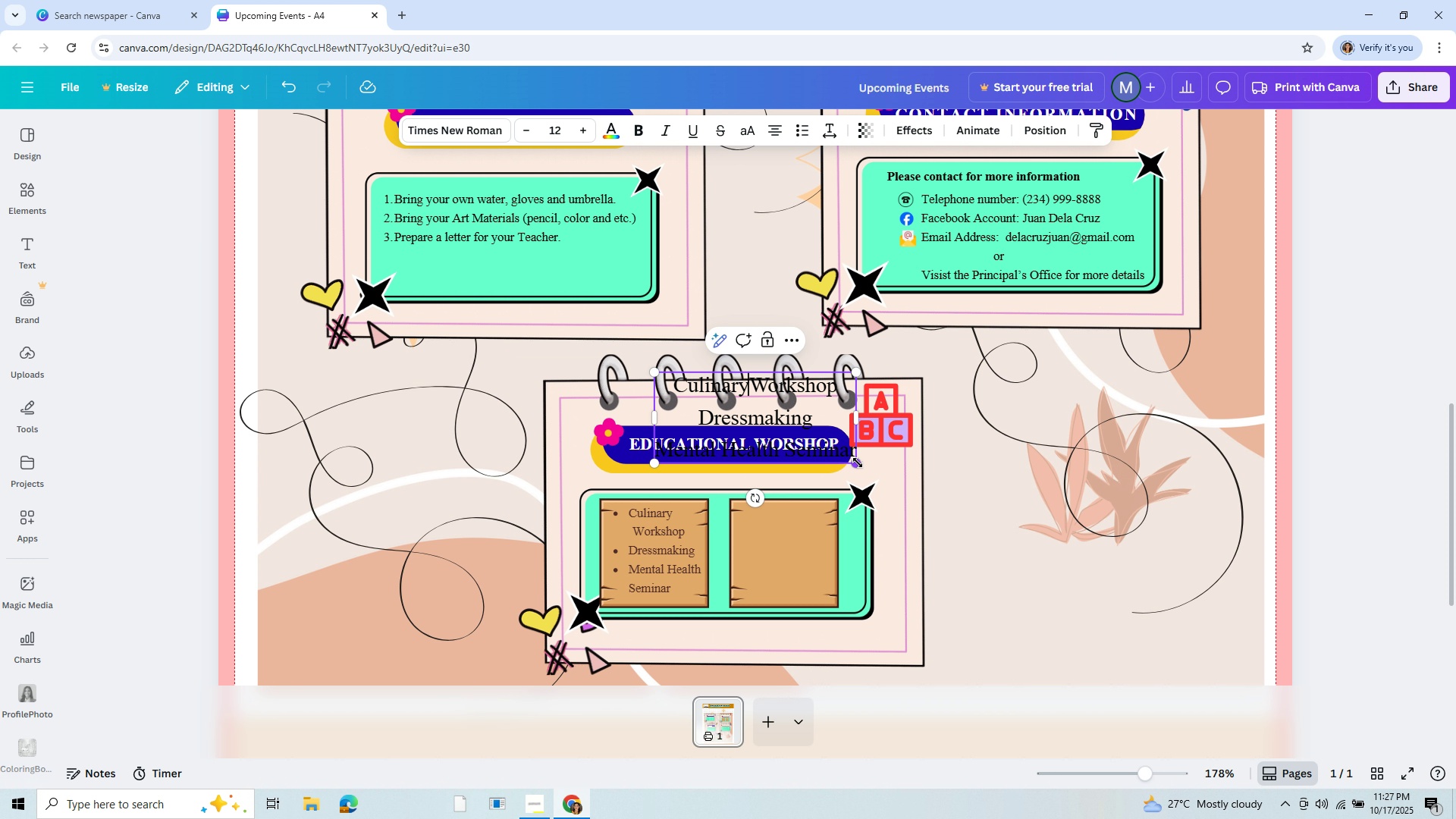 
key(Backspace)
 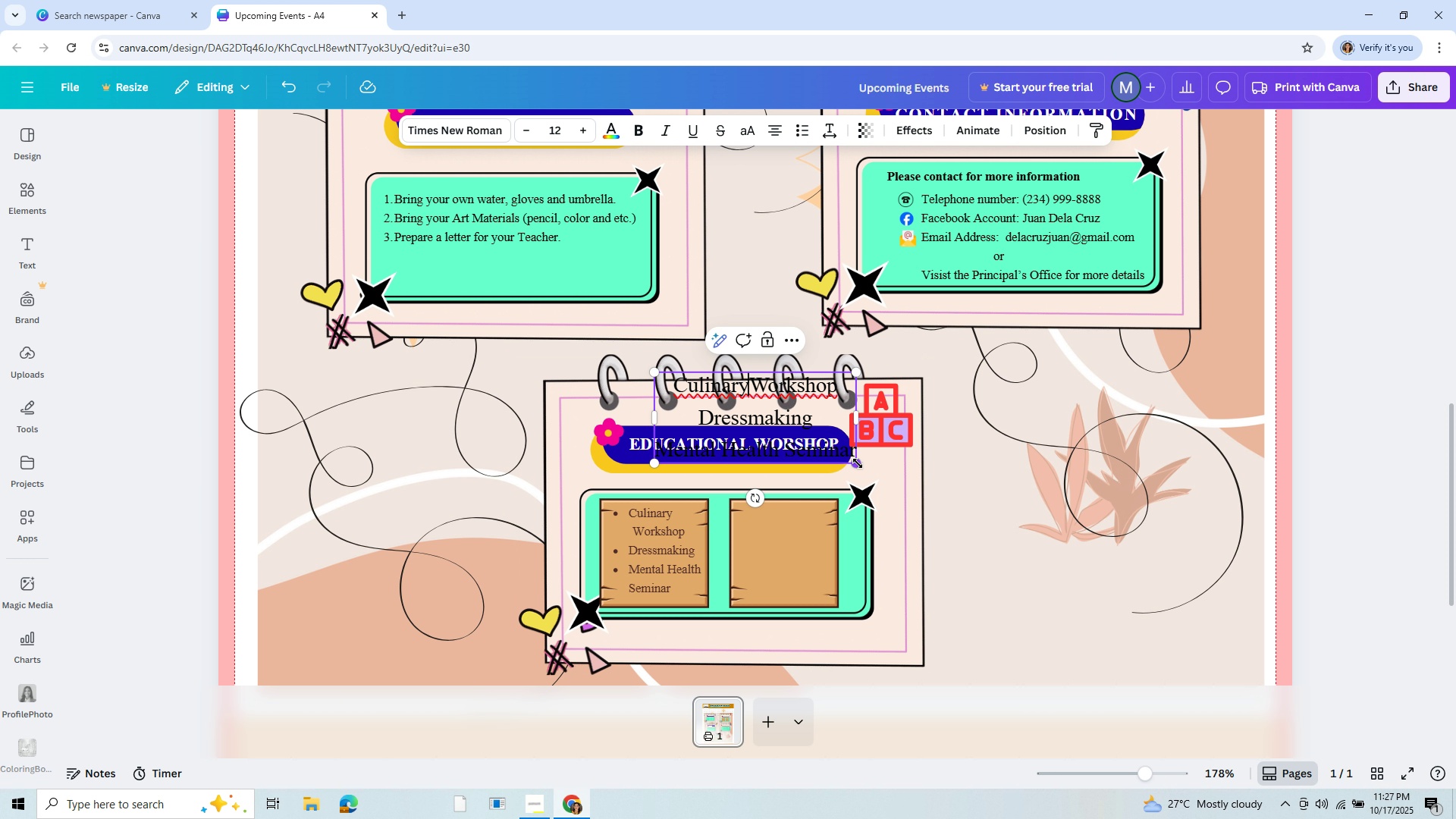 
left_click([858, 463])
 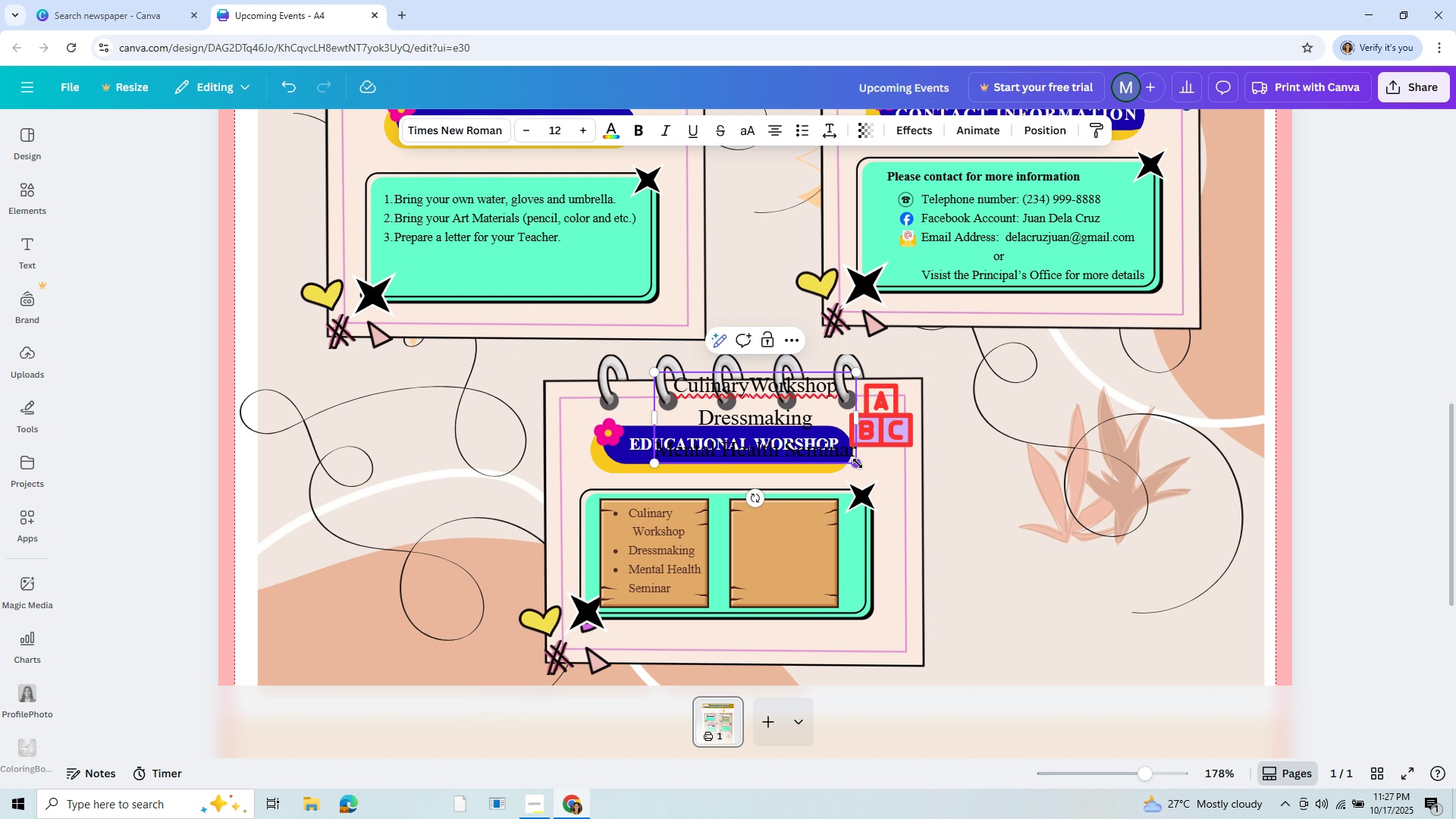 
key(Backspace)
 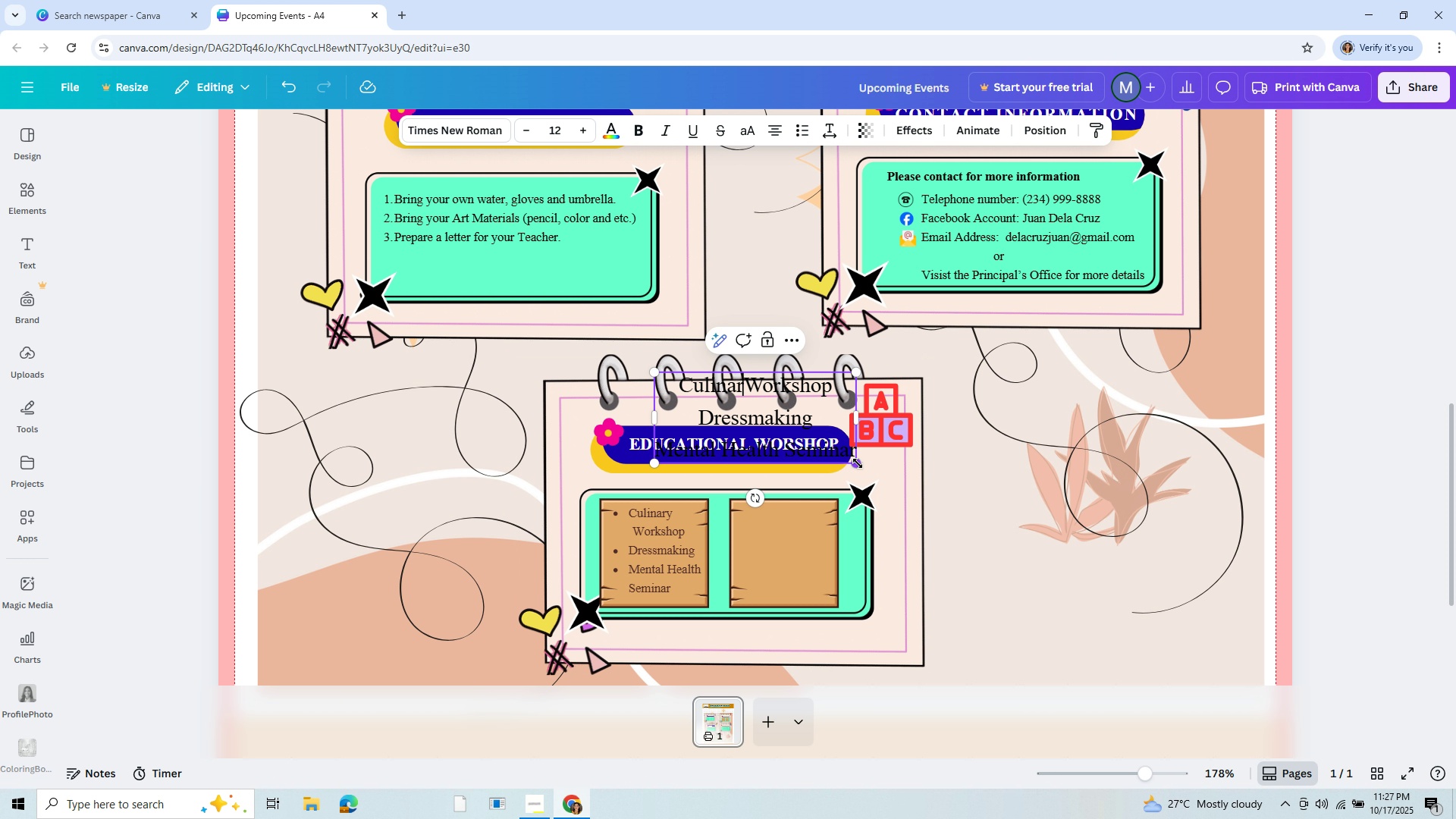 
key(Backspace)
 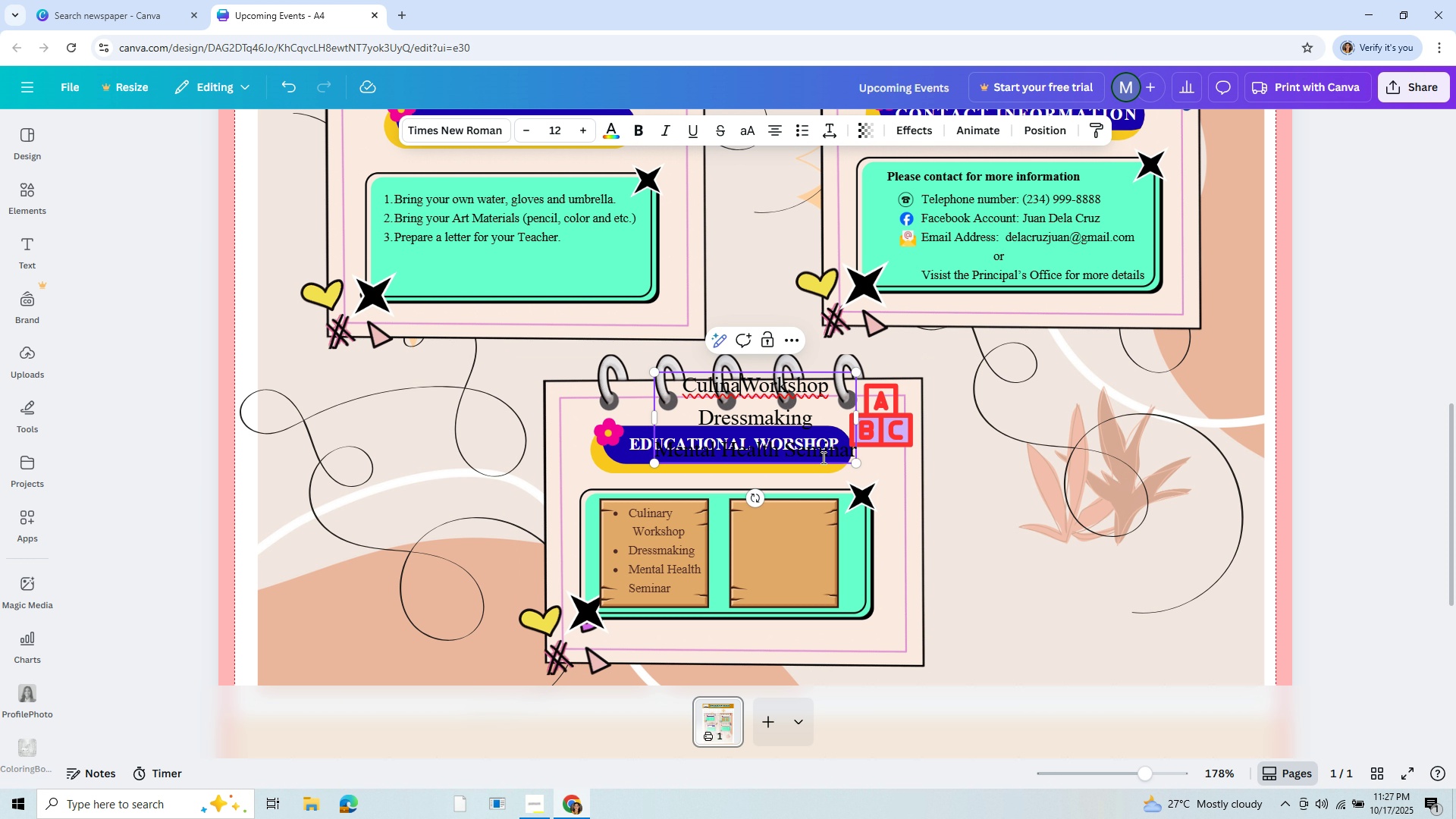 
left_click_drag(start_coordinate=[824, 455], to_coordinate=[831, 463])
 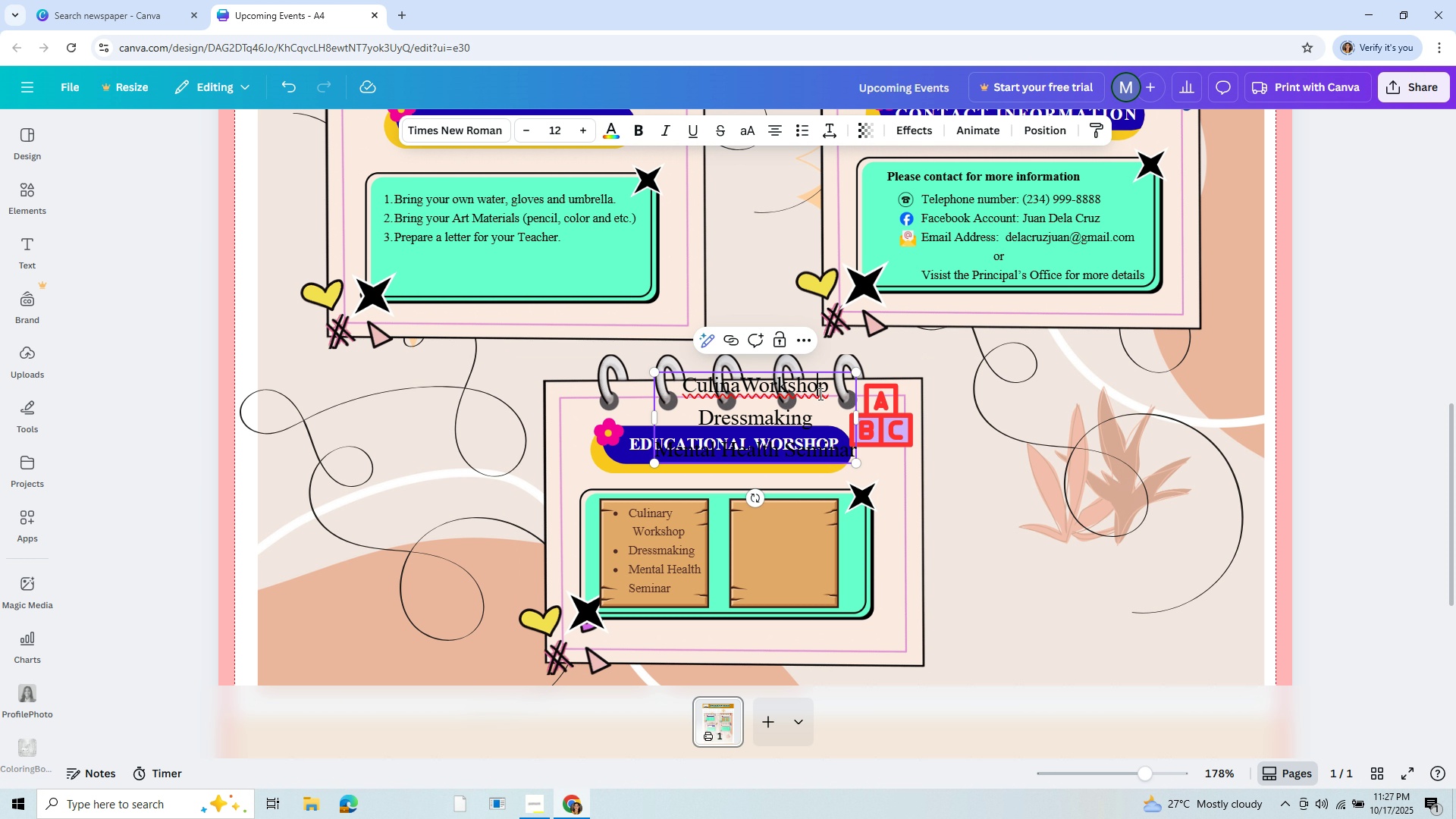 
left_click([819, 394])
 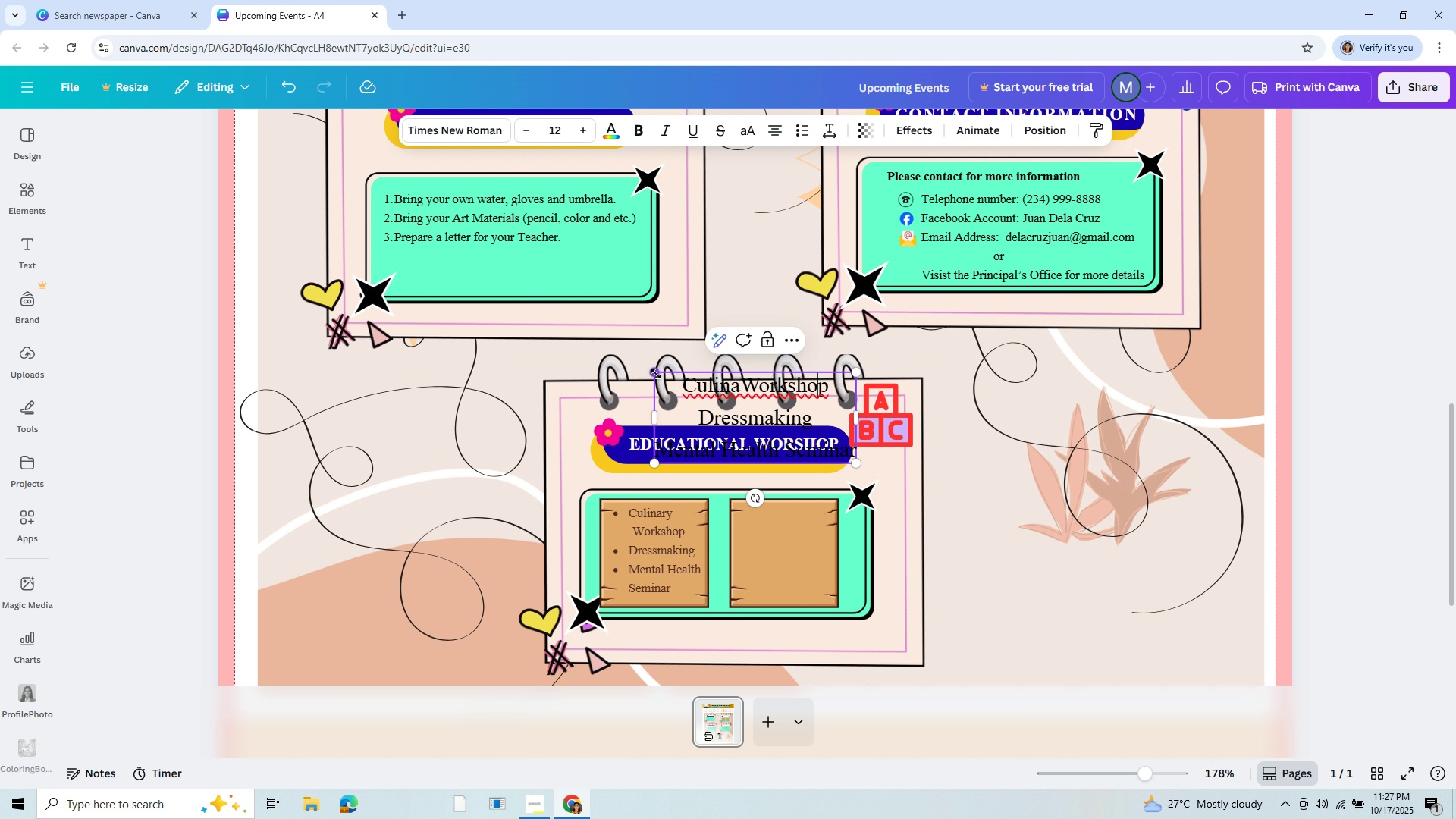 
left_click([656, 374])
 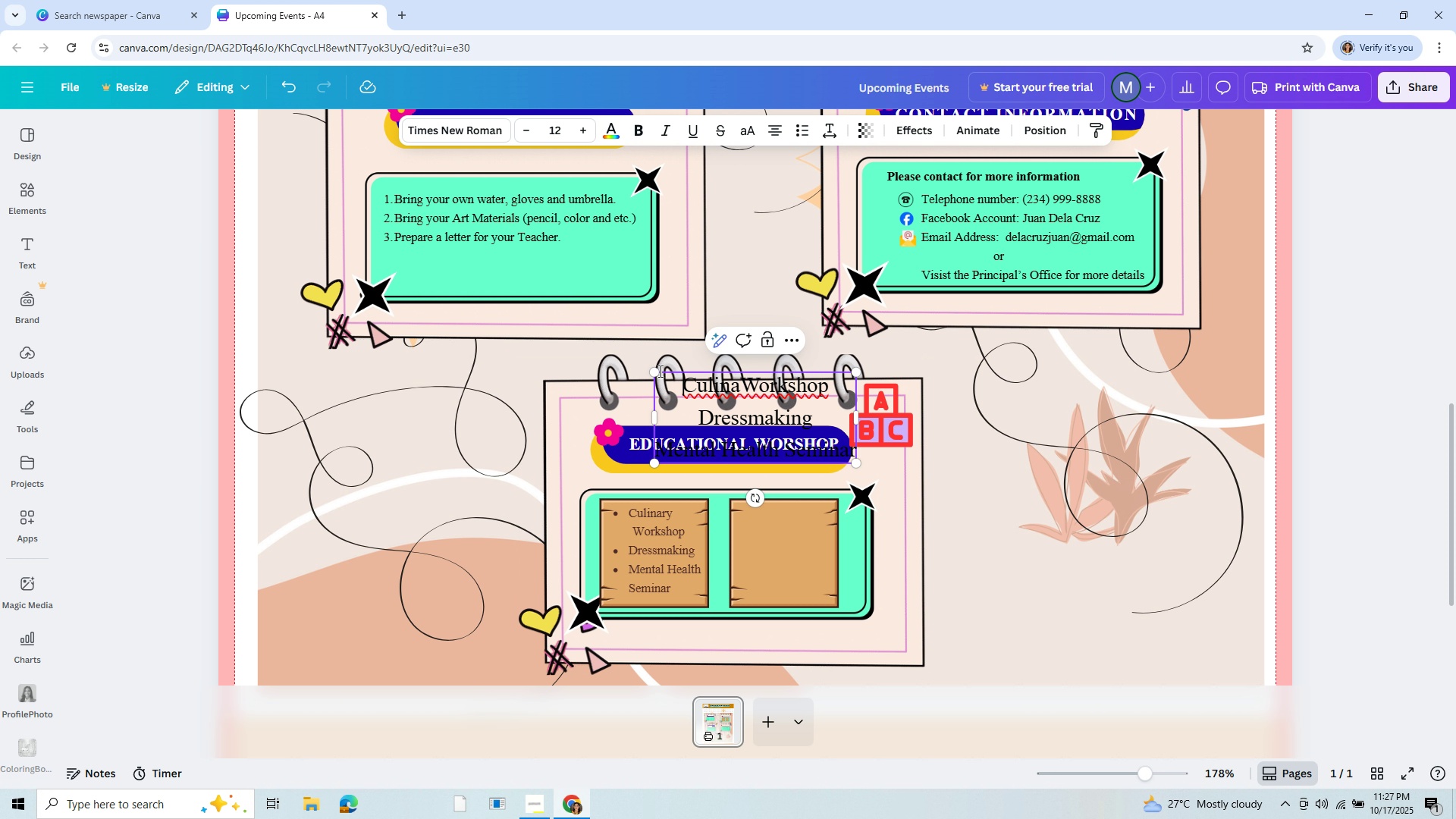 
right_click([659, 371])
 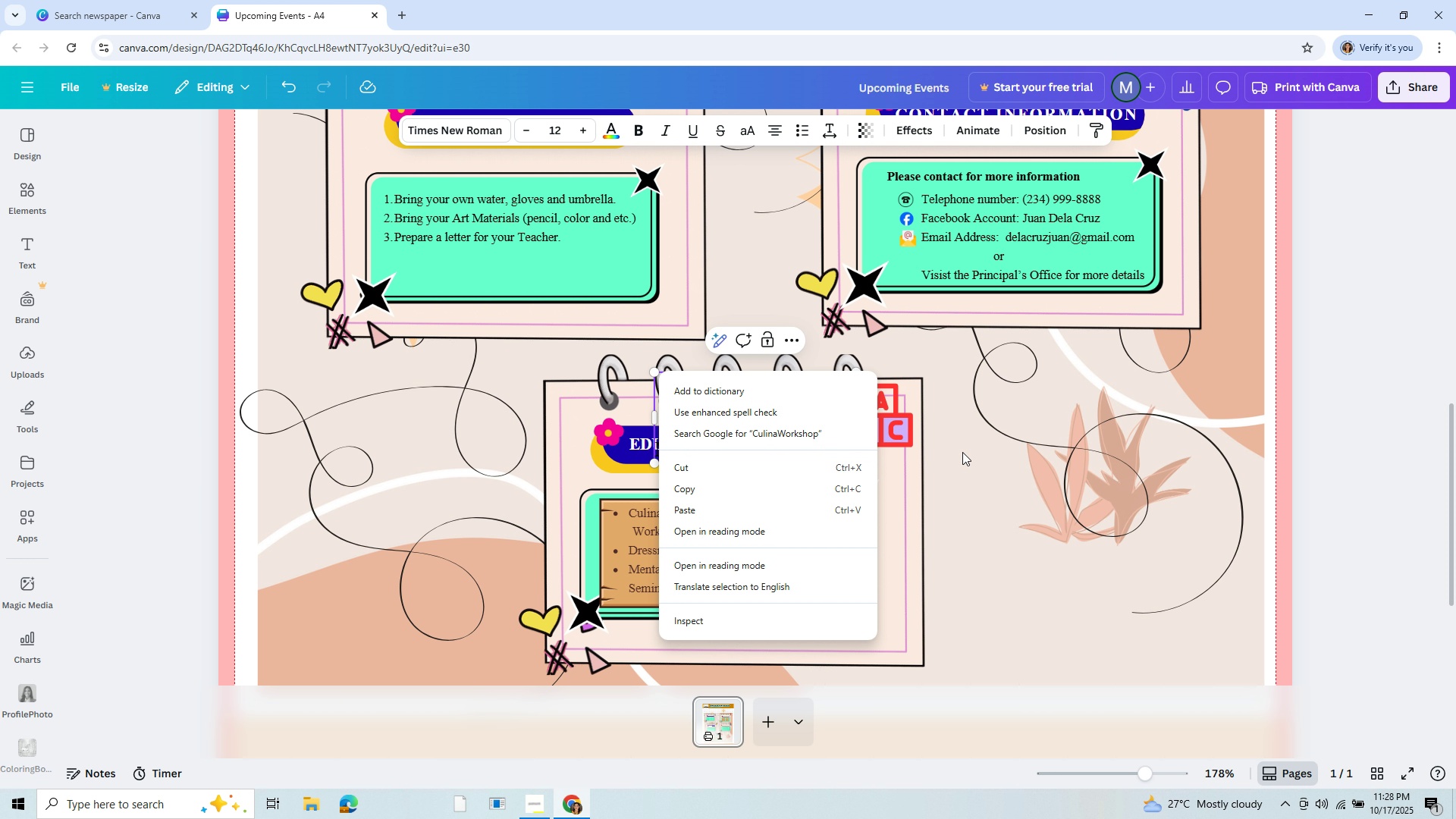 
left_click([1006, 455])
 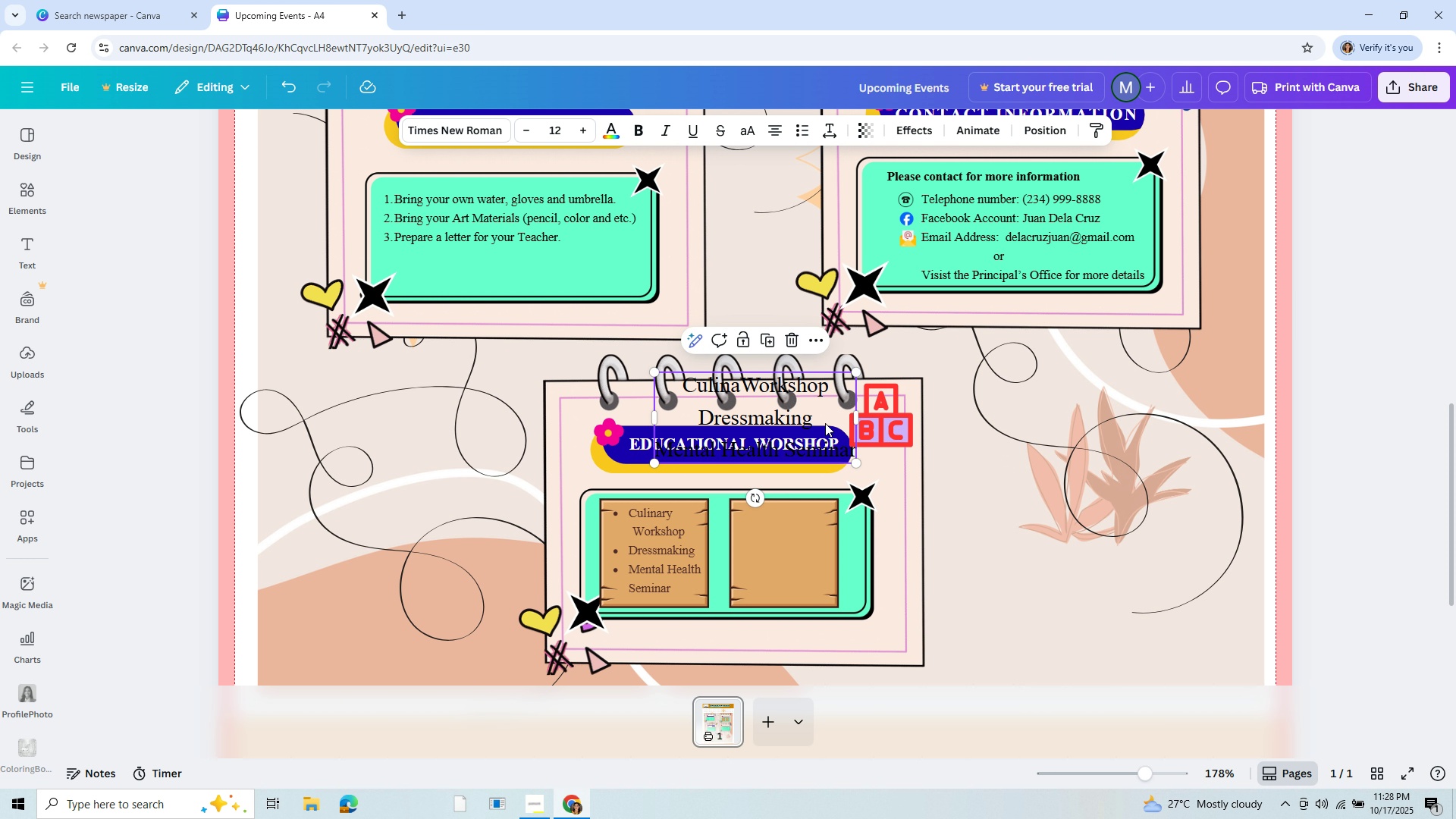 
left_click([825, 423])
 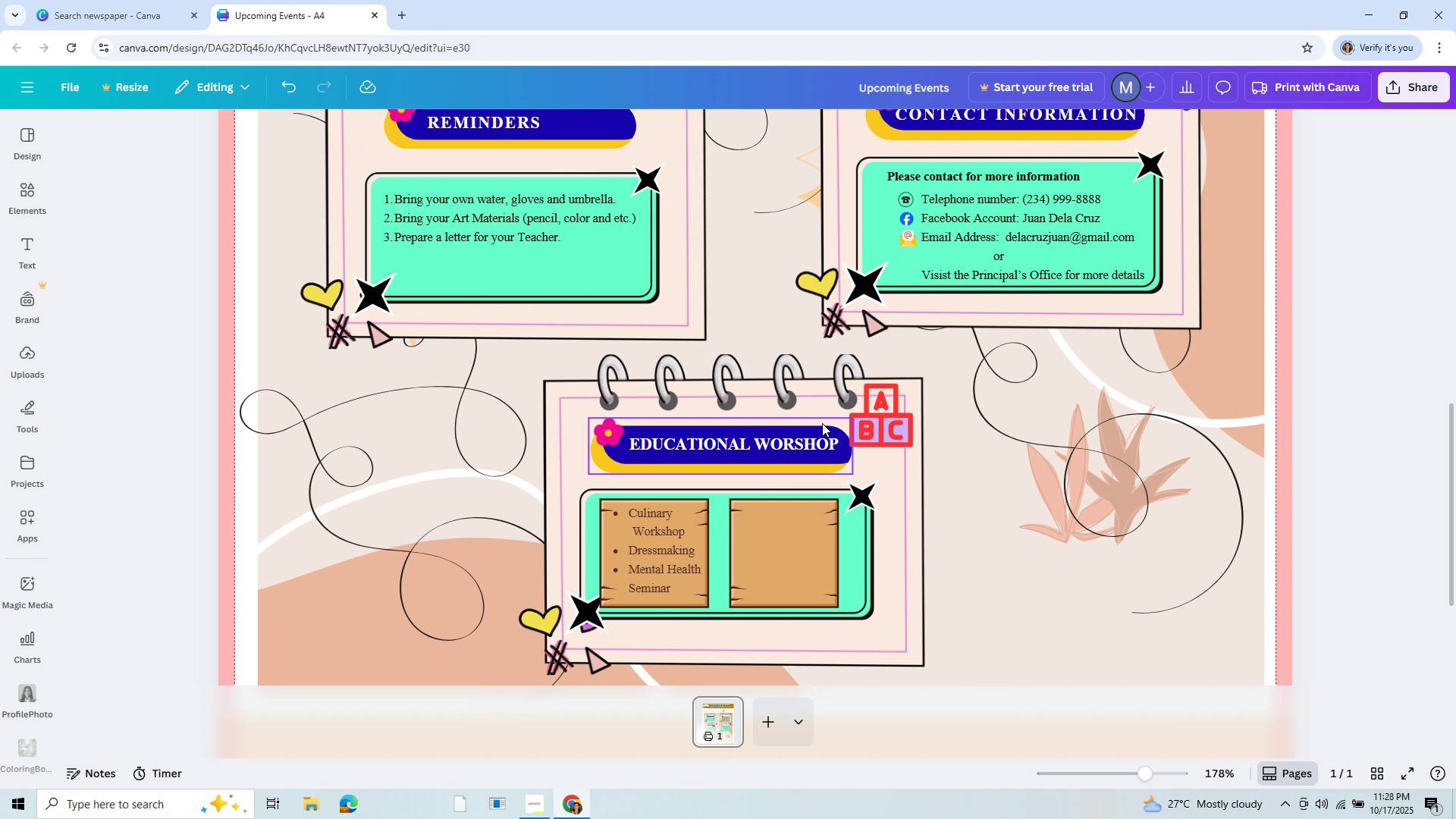 
key(Backspace)
 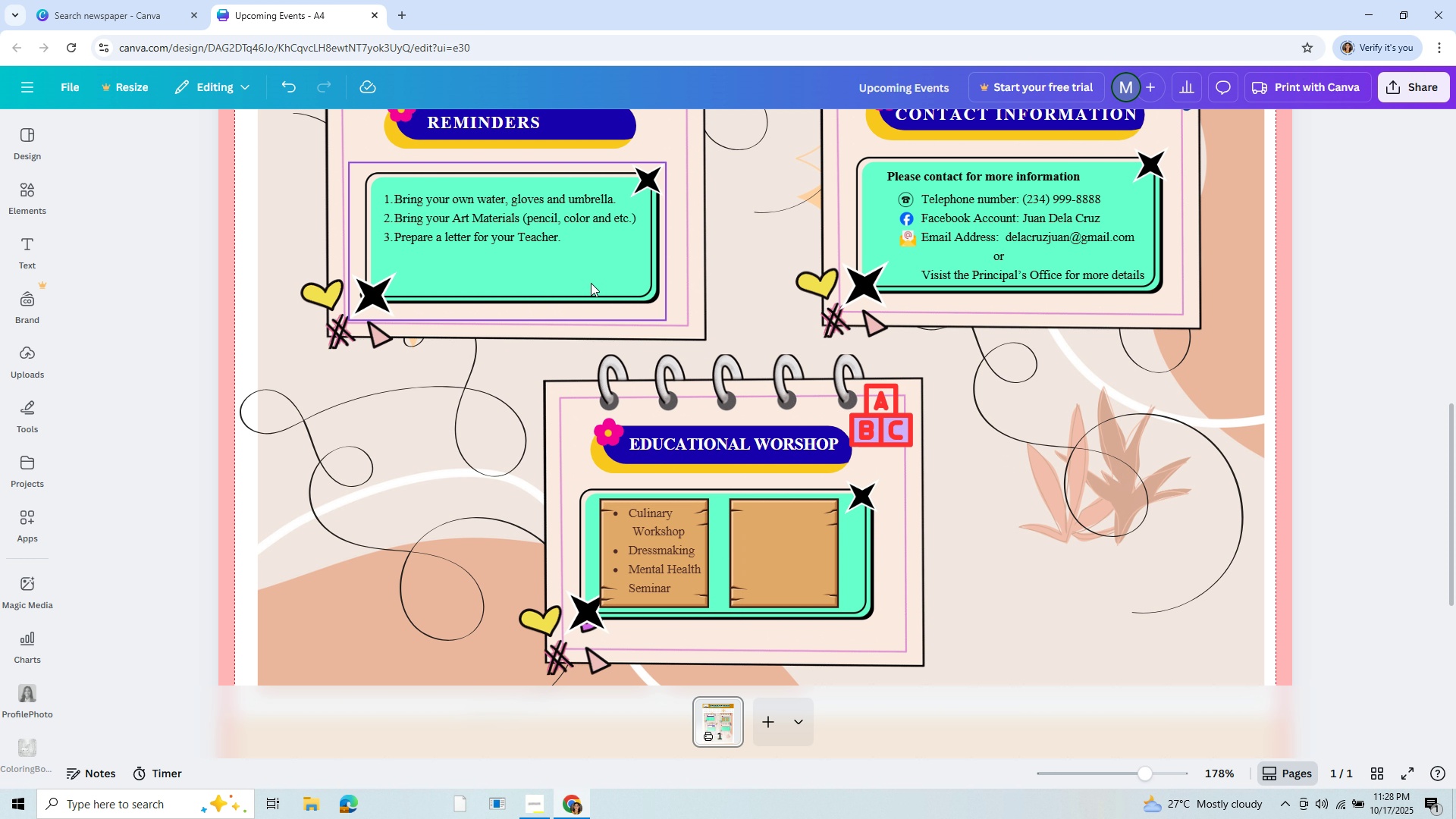 
left_click([521, 196])
 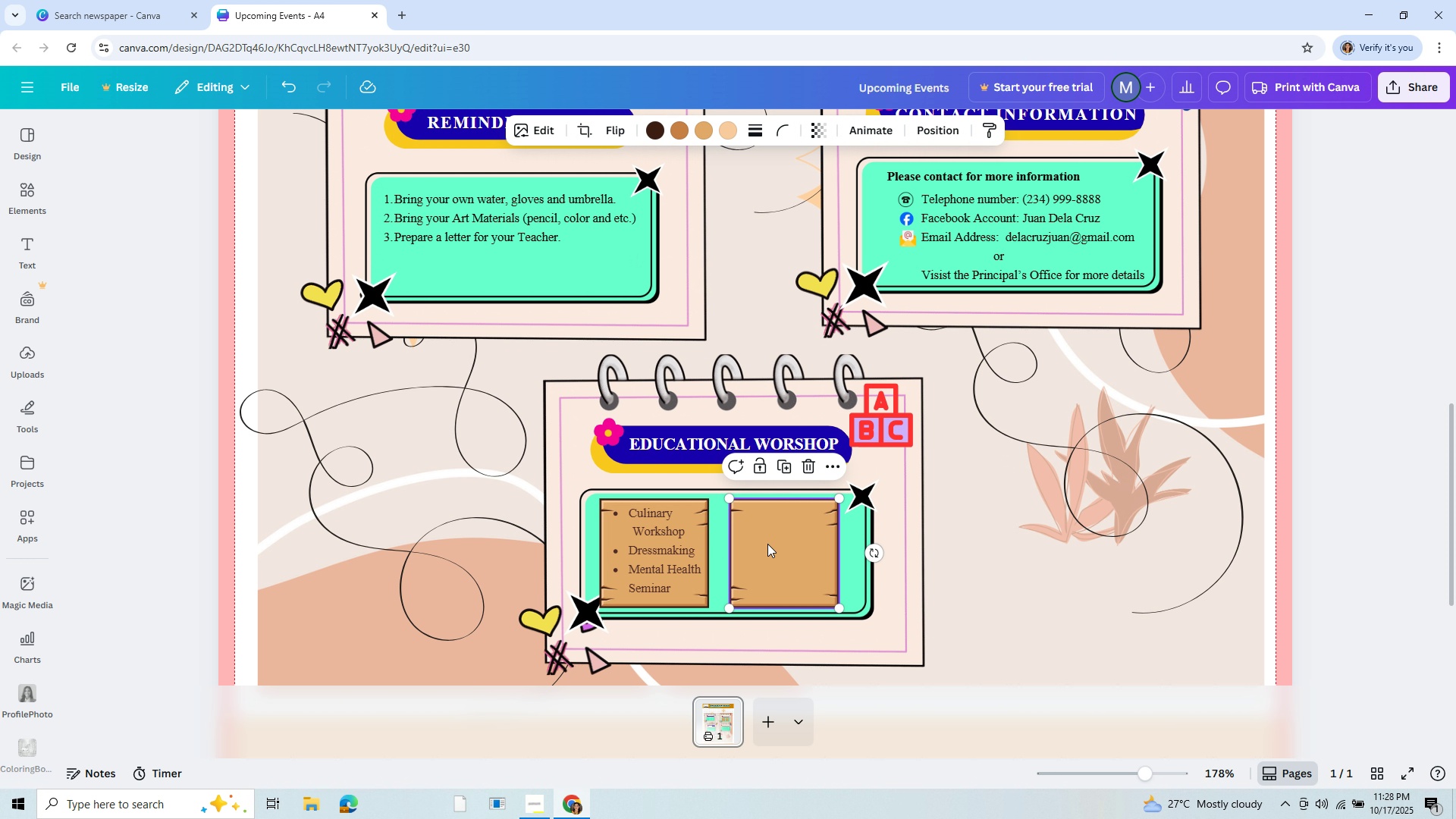 
left_click([767, 544])
 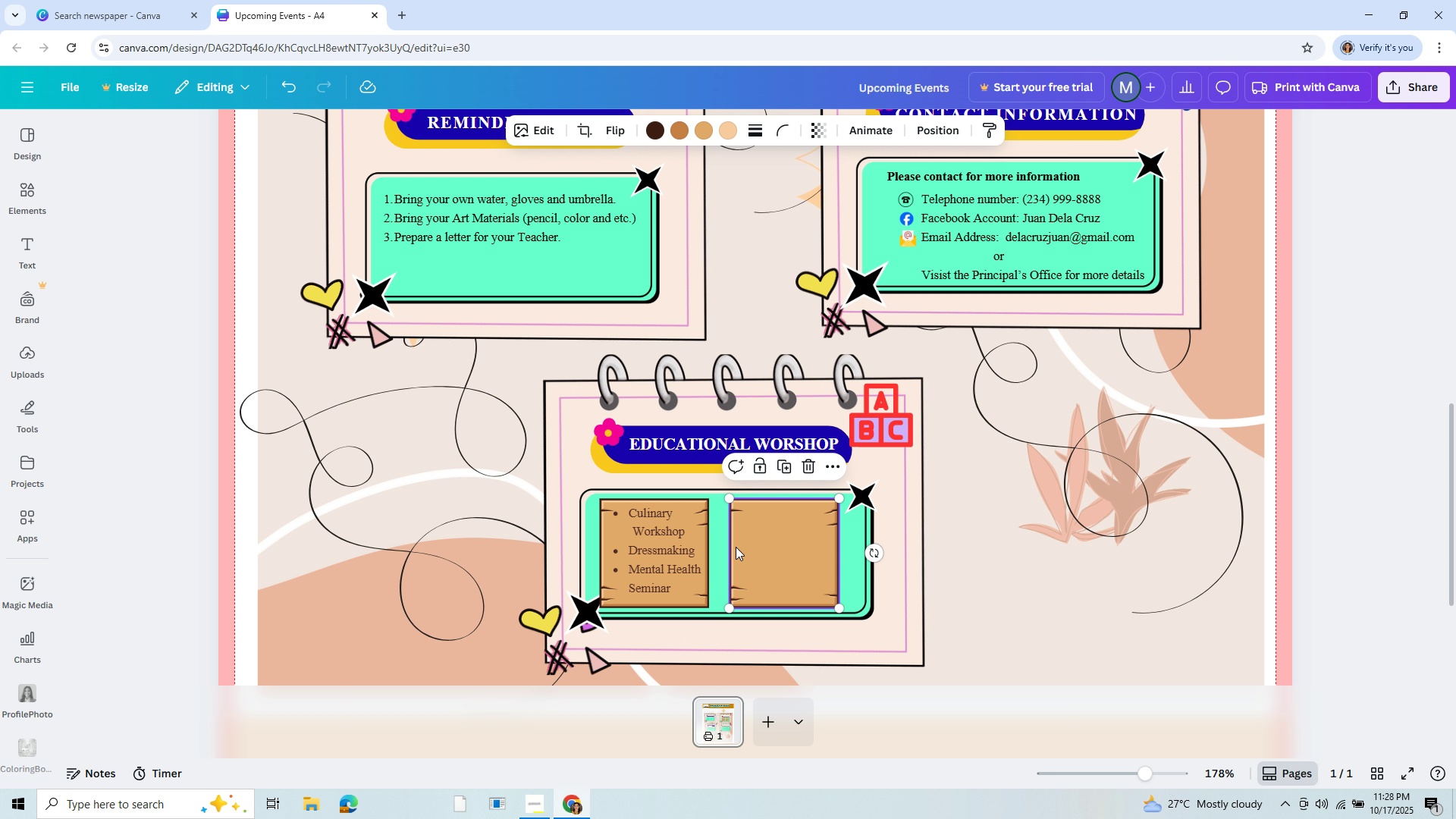 
left_click([670, 543])
 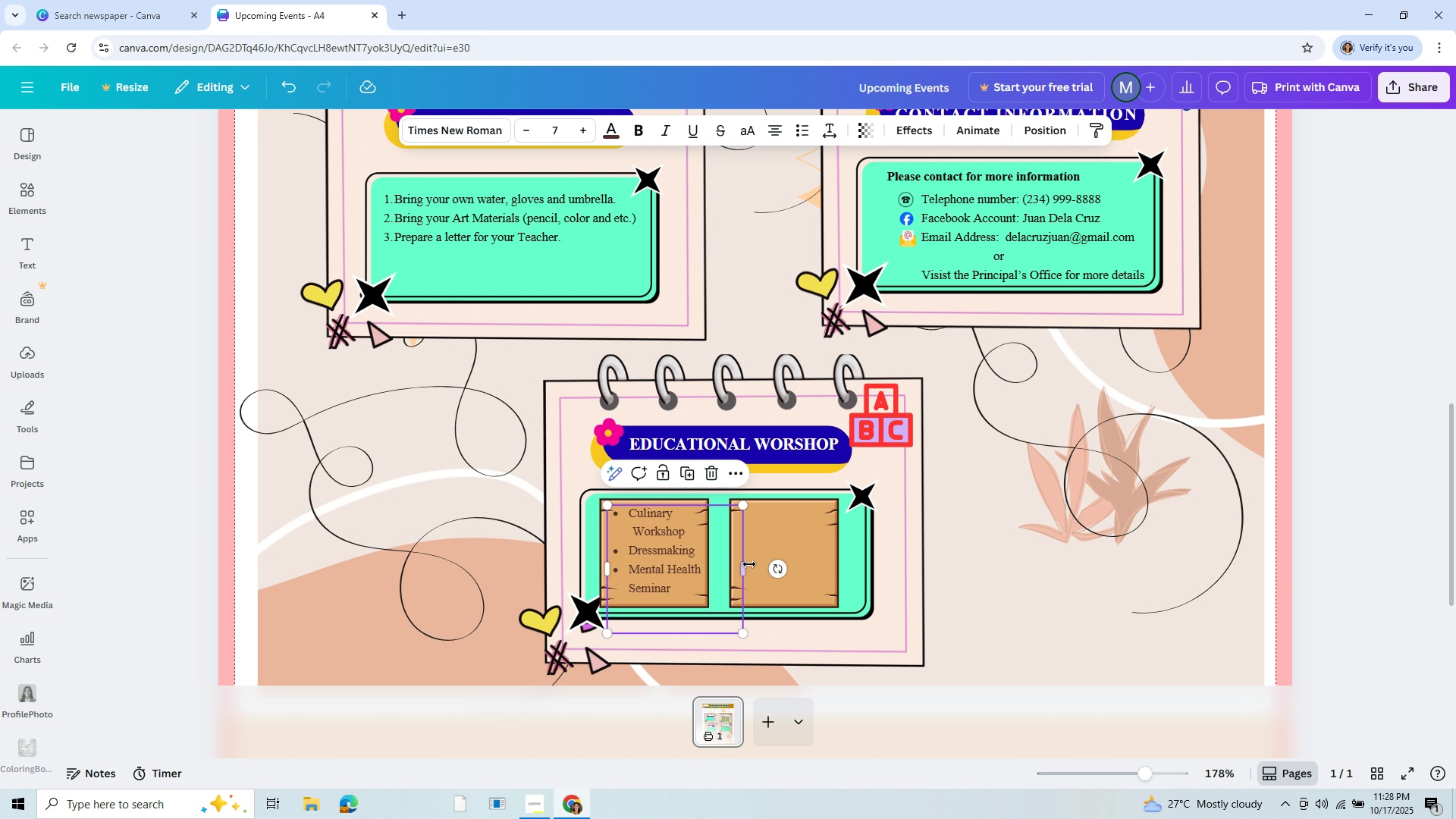 
left_click_drag(start_coordinate=[747, 566], to_coordinate=[808, 573])
 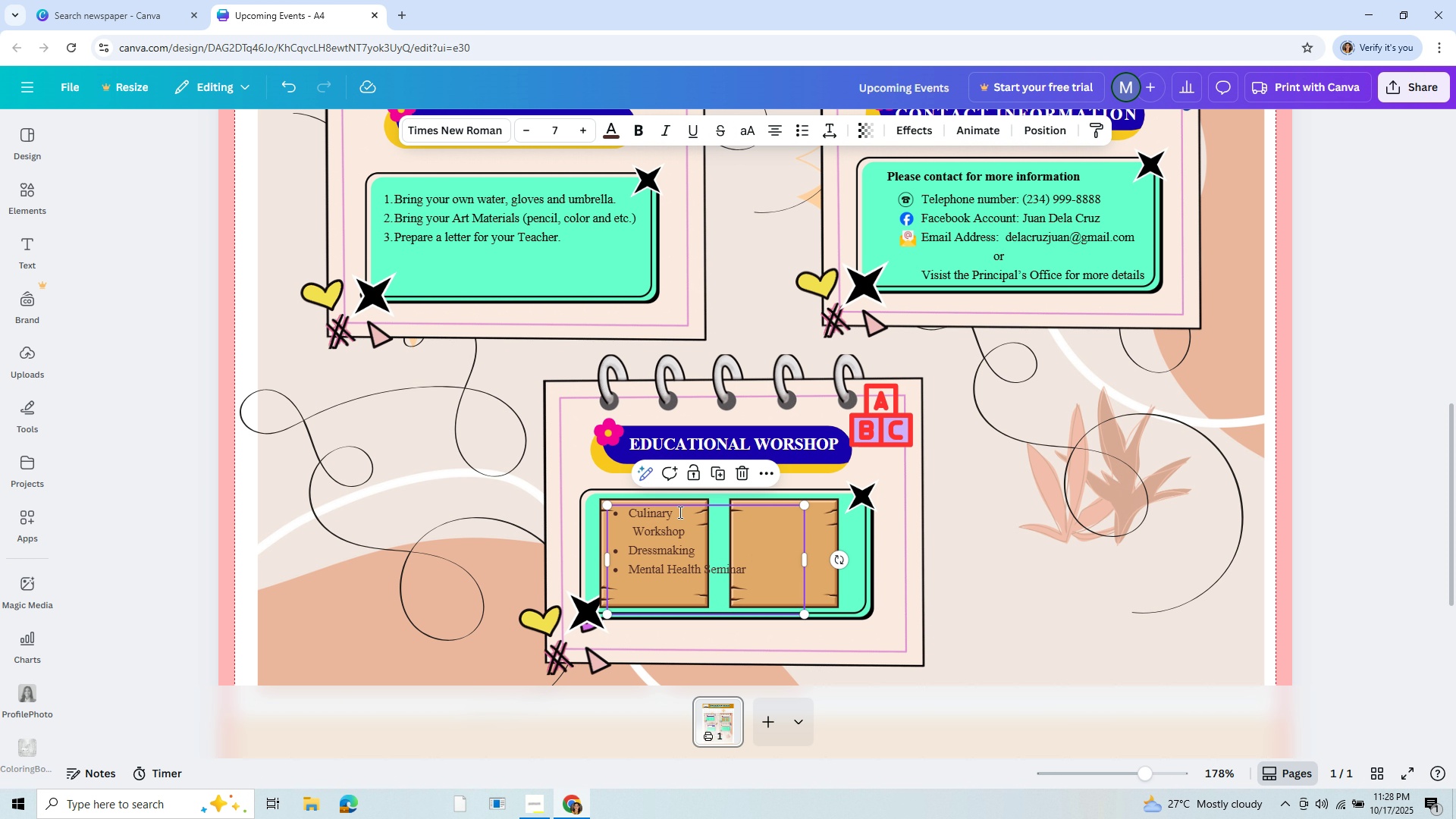 
left_click([679, 512])
 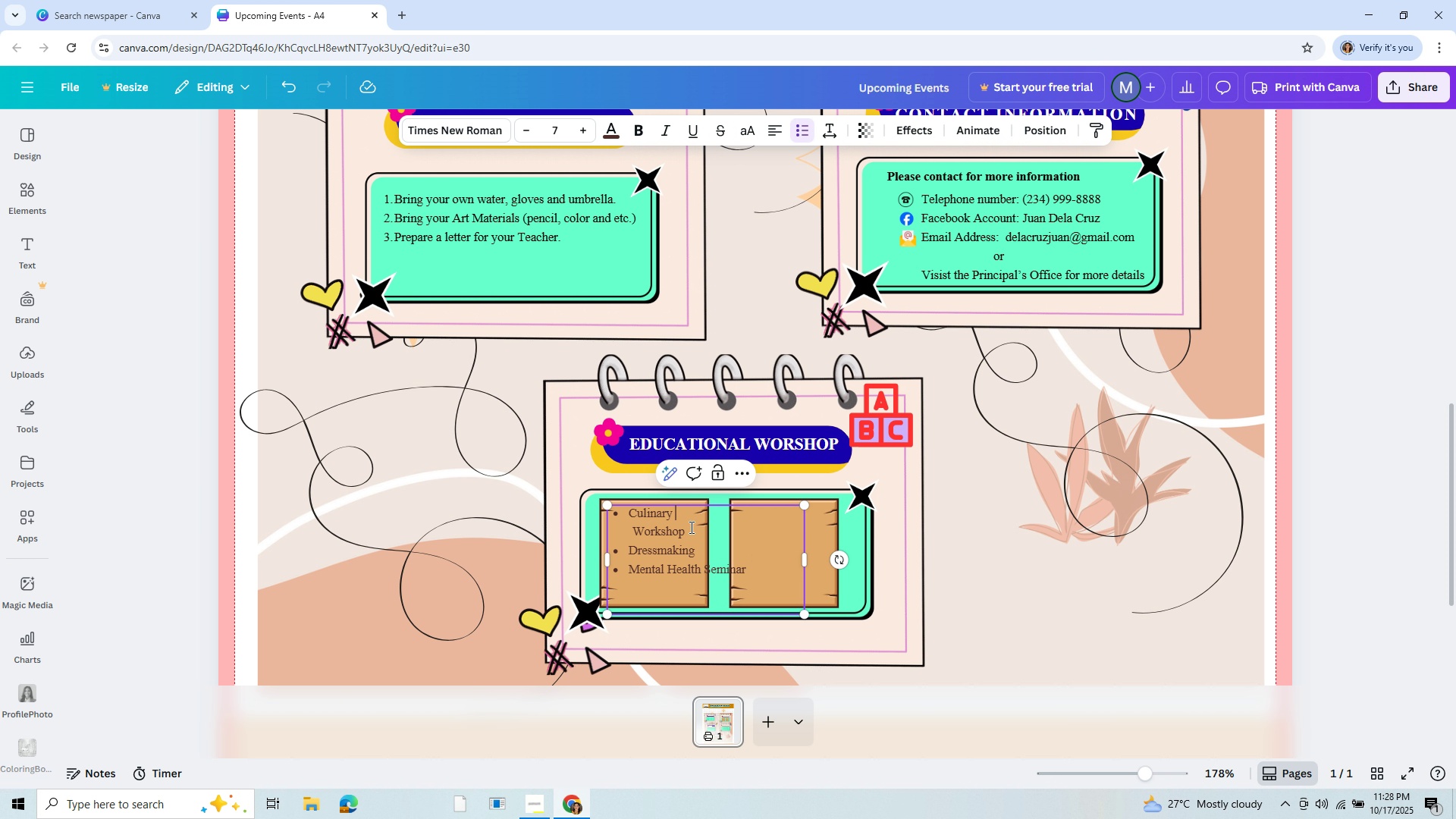 
left_click([690, 527])
 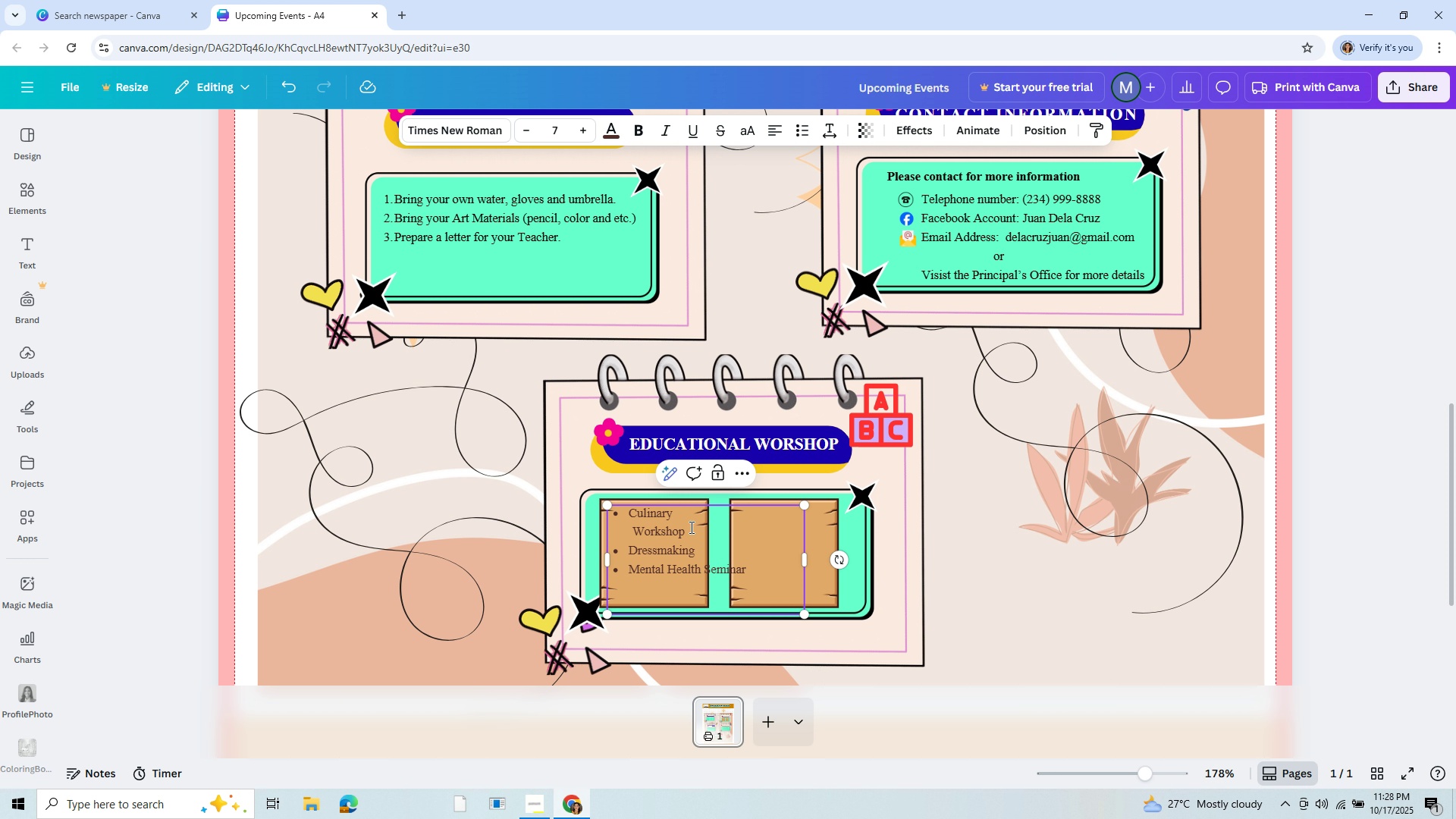 
hold_key(key=Space, duration=0.79)
 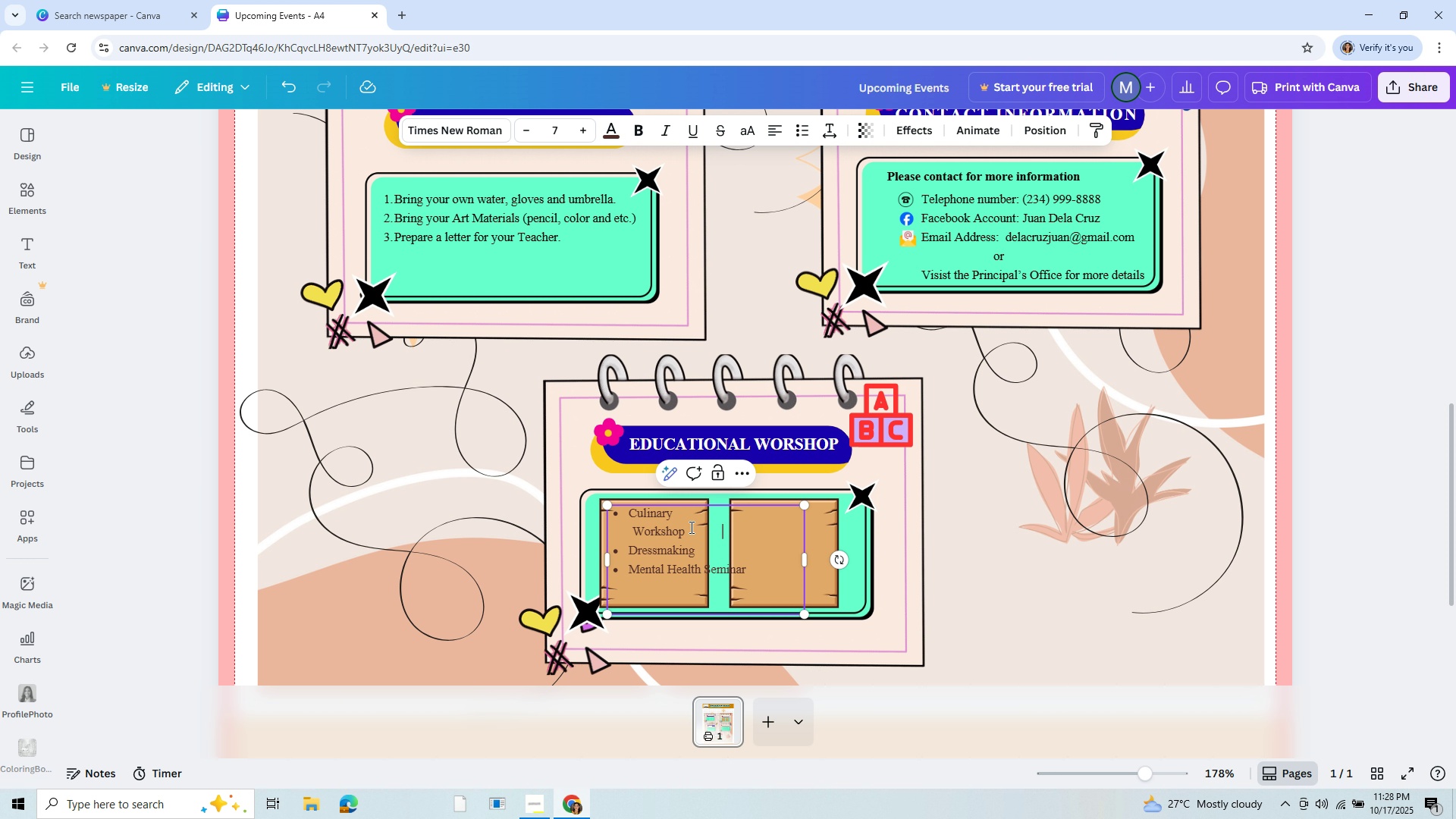 
type(       Bread and pastr)
 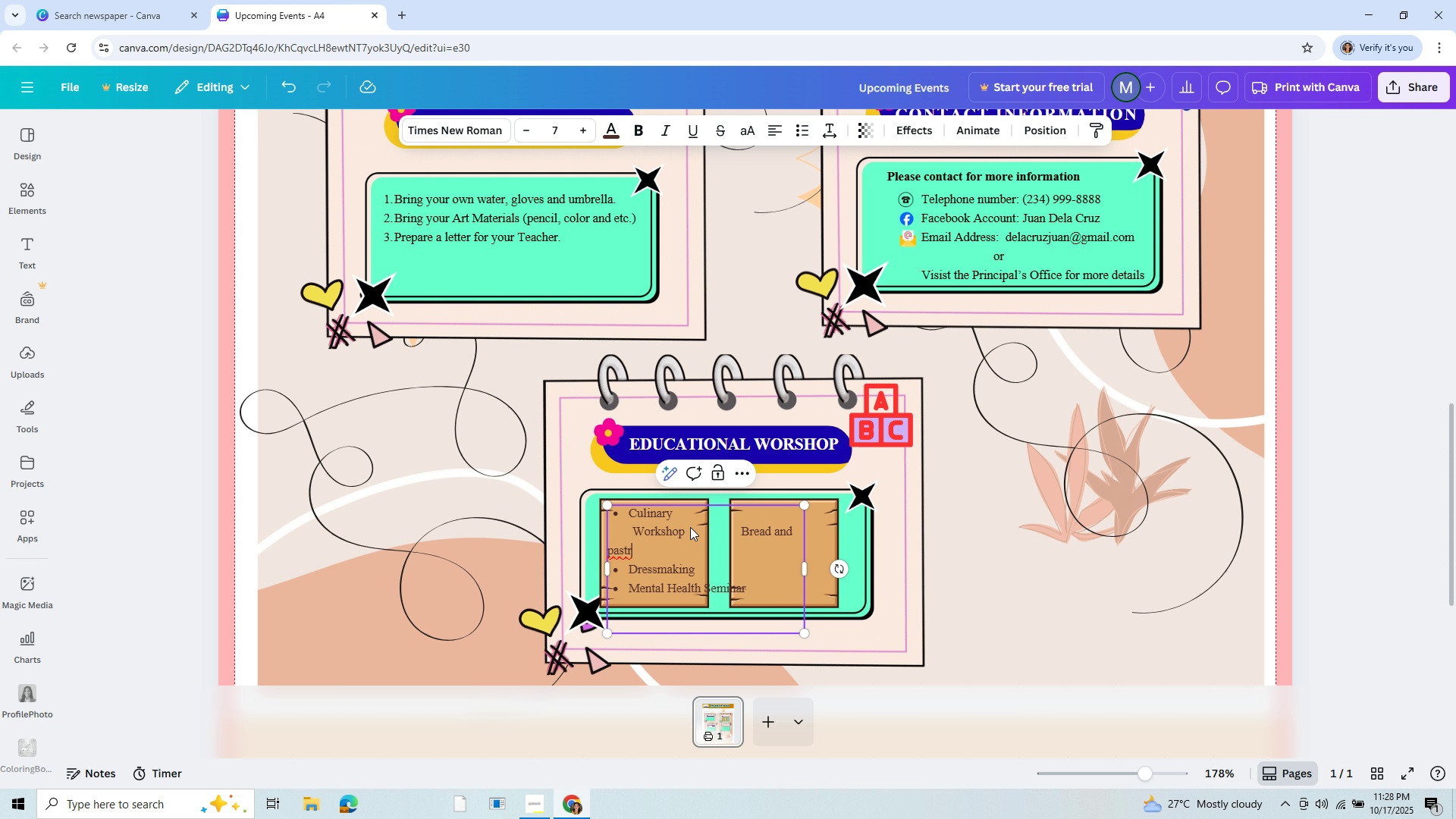 
left_click([690, 527])
 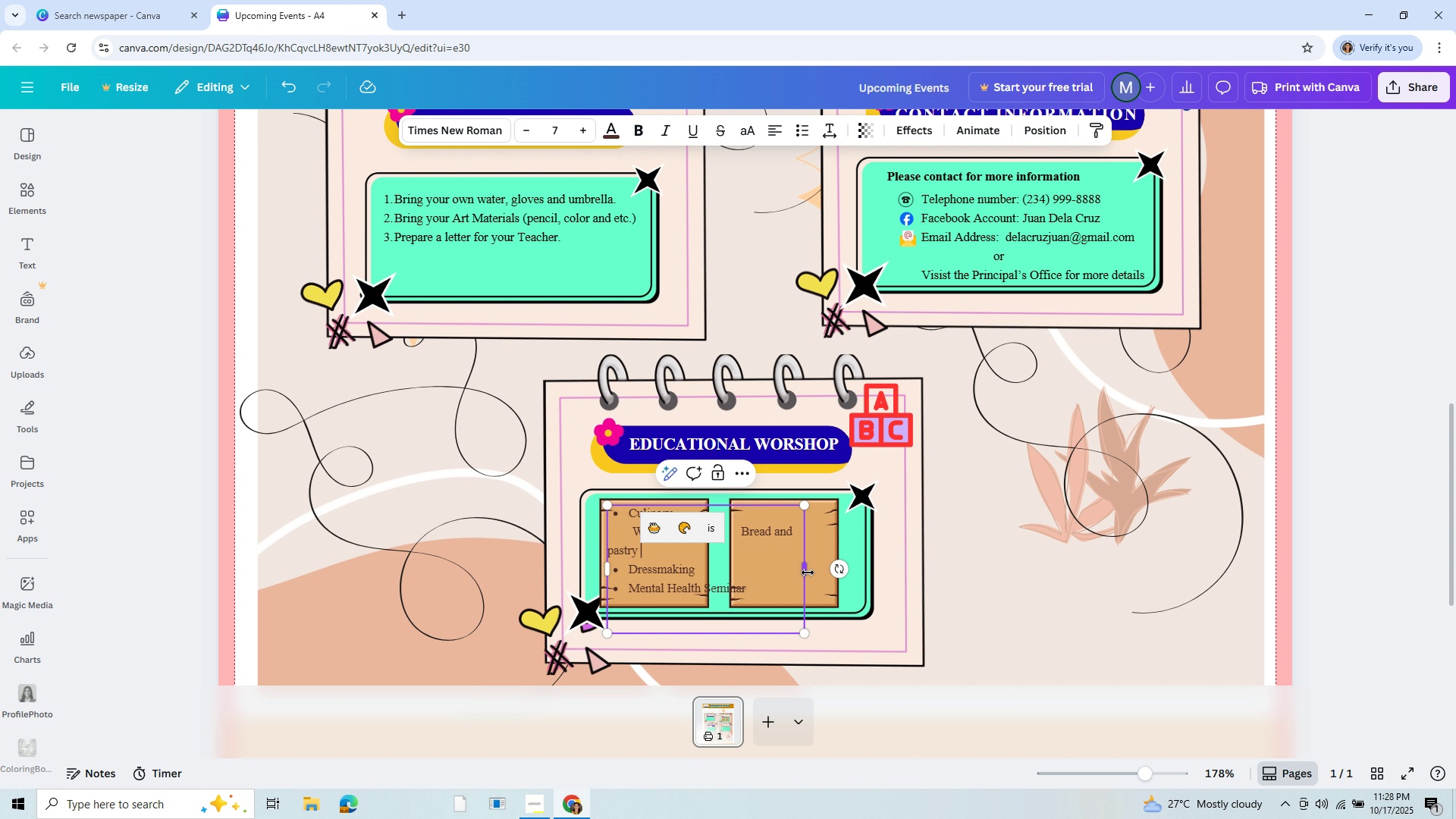 
left_click_drag(start_coordinate=[811, 570], to_coordinate=[852, 565])
 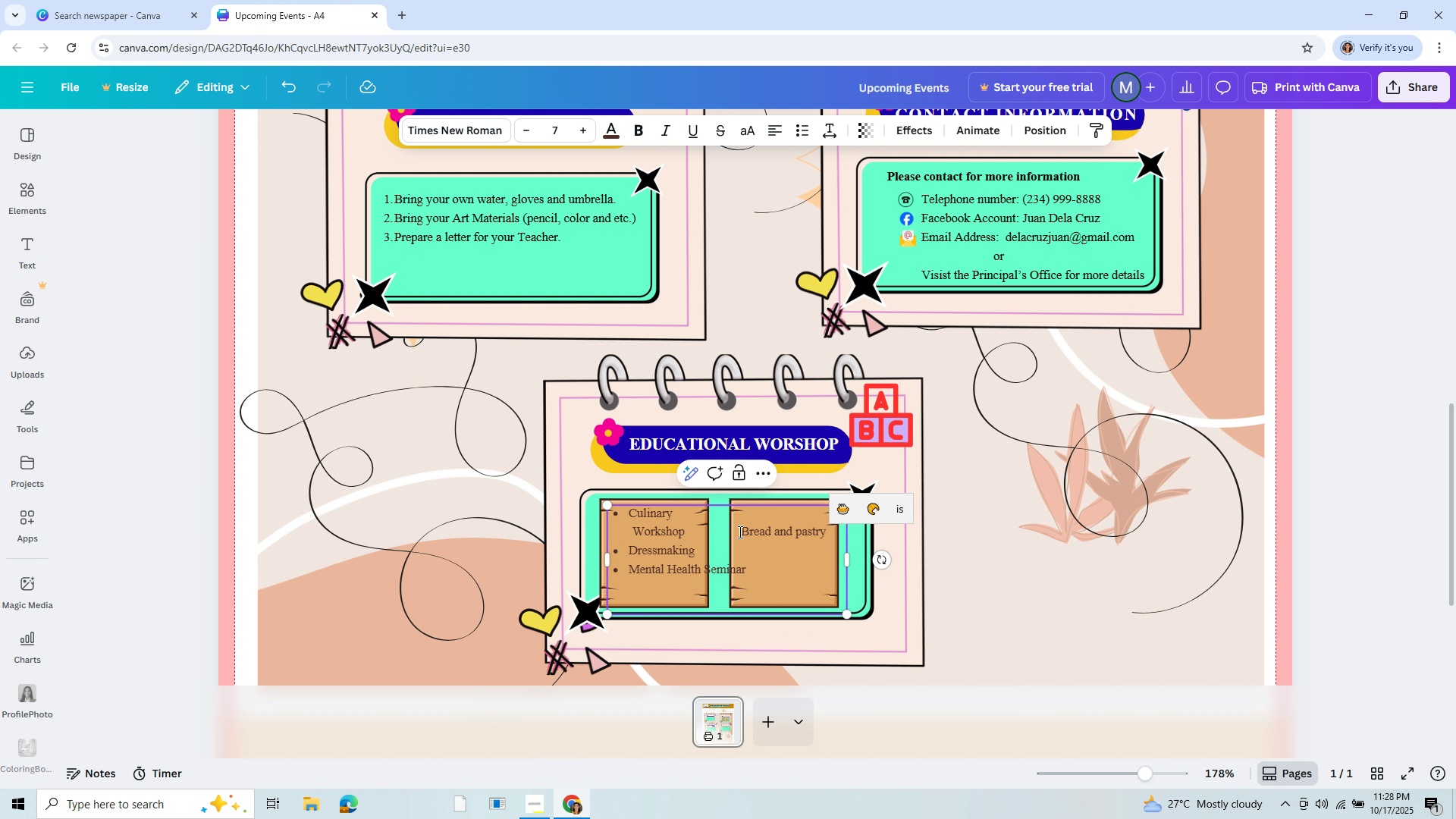 
left_click([739, 532])
 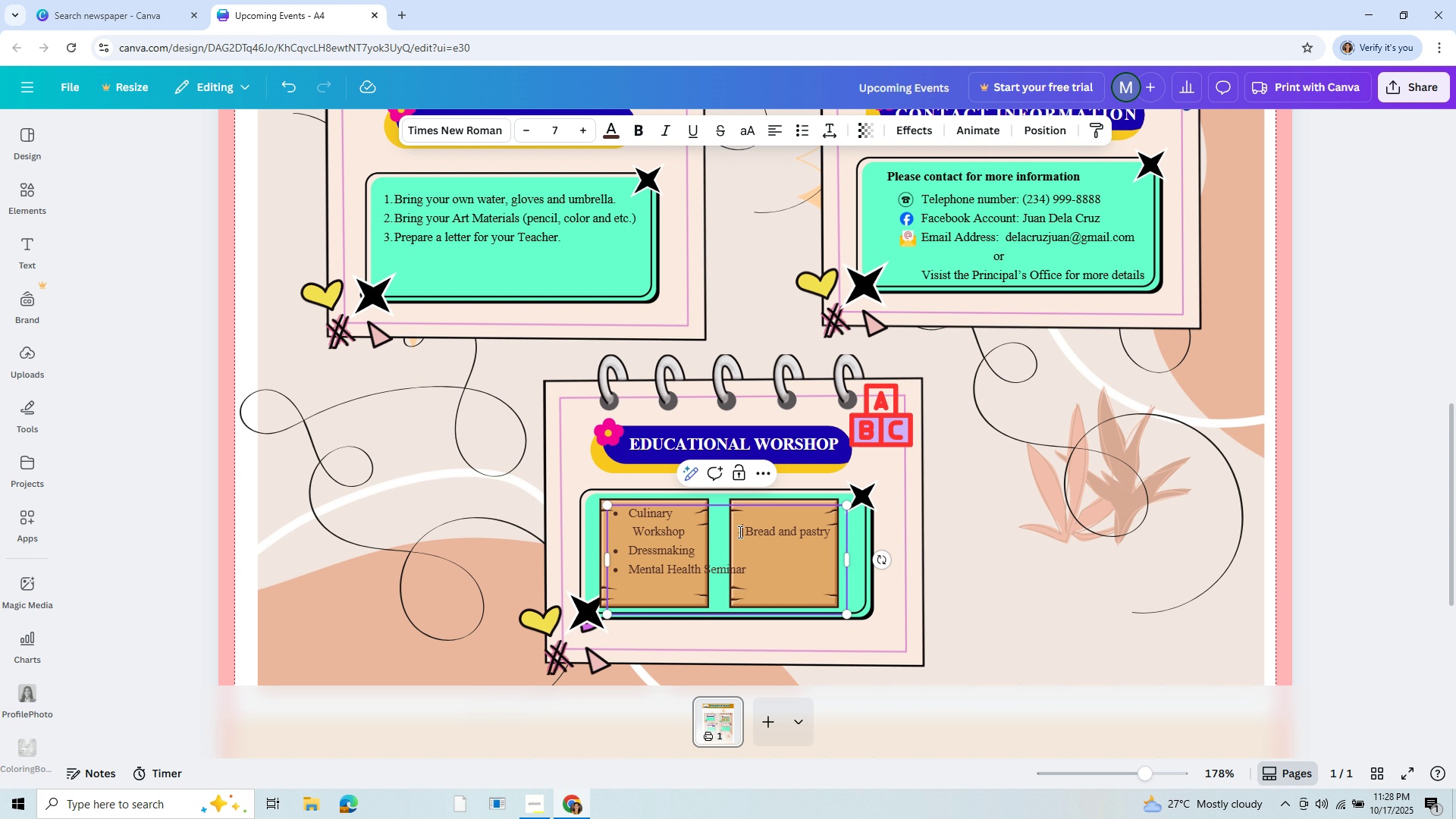 
key(Minus)
 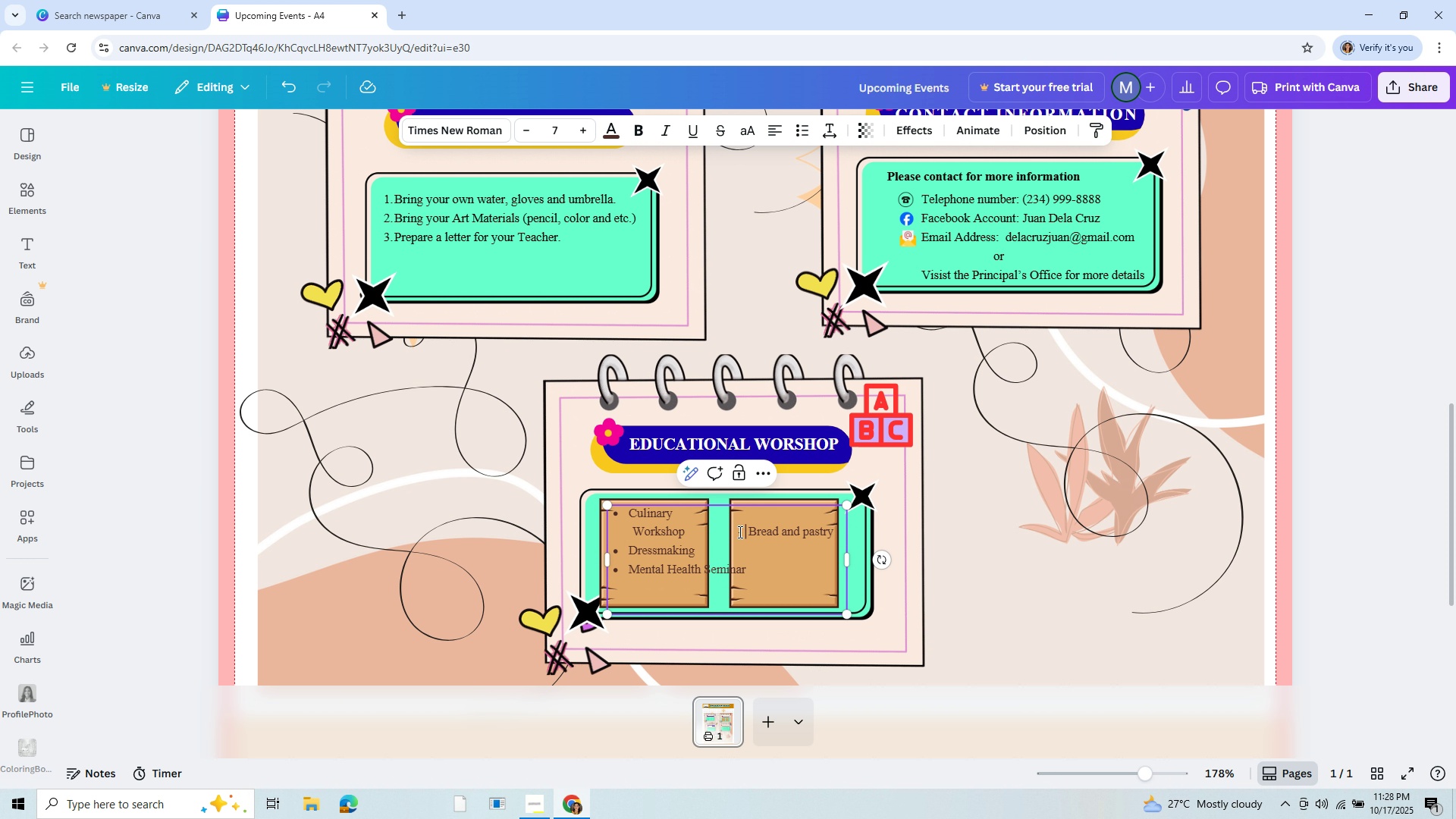 
key(Space)
 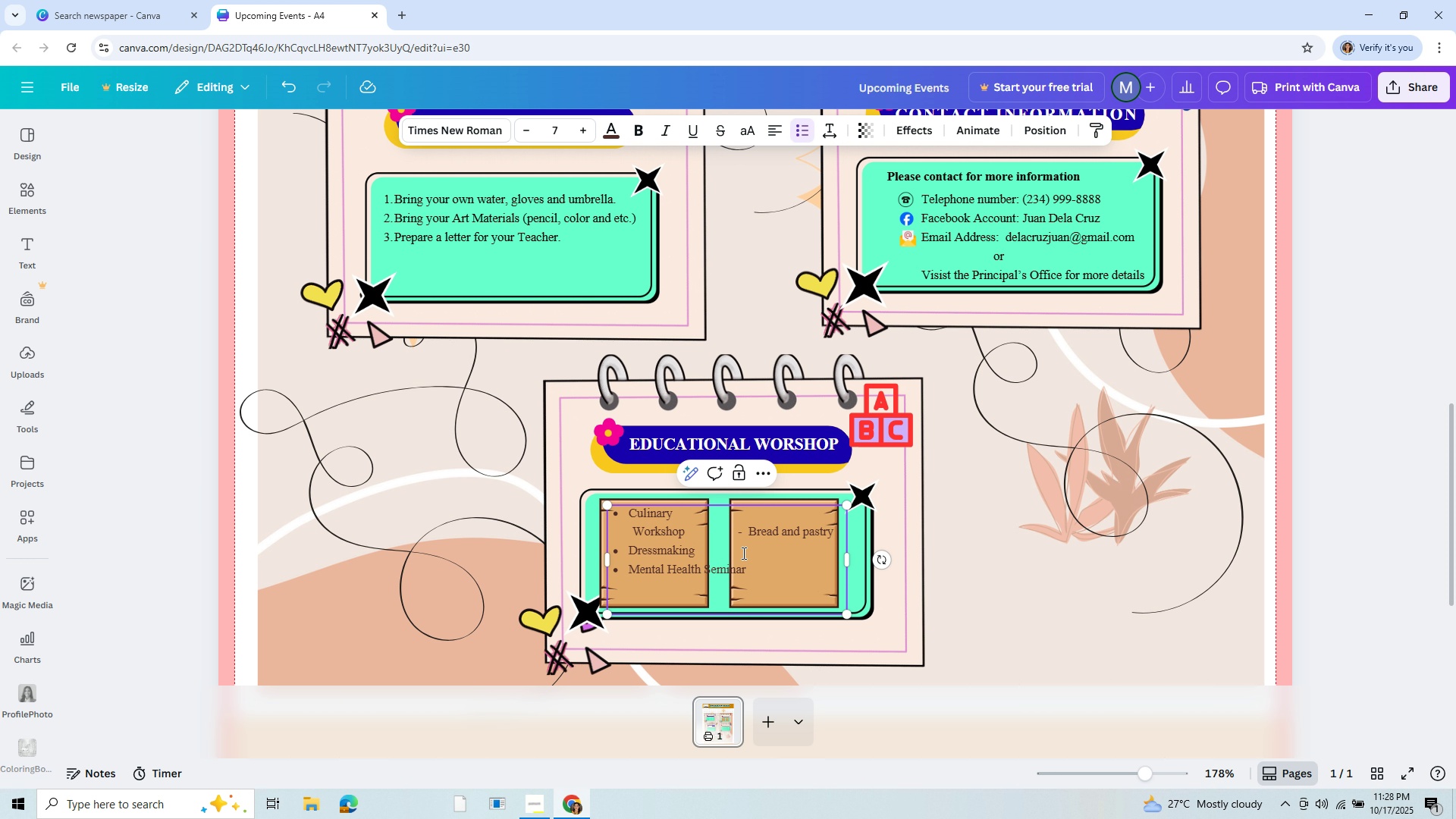 
hold_key(key=Space, duration=0.94)
 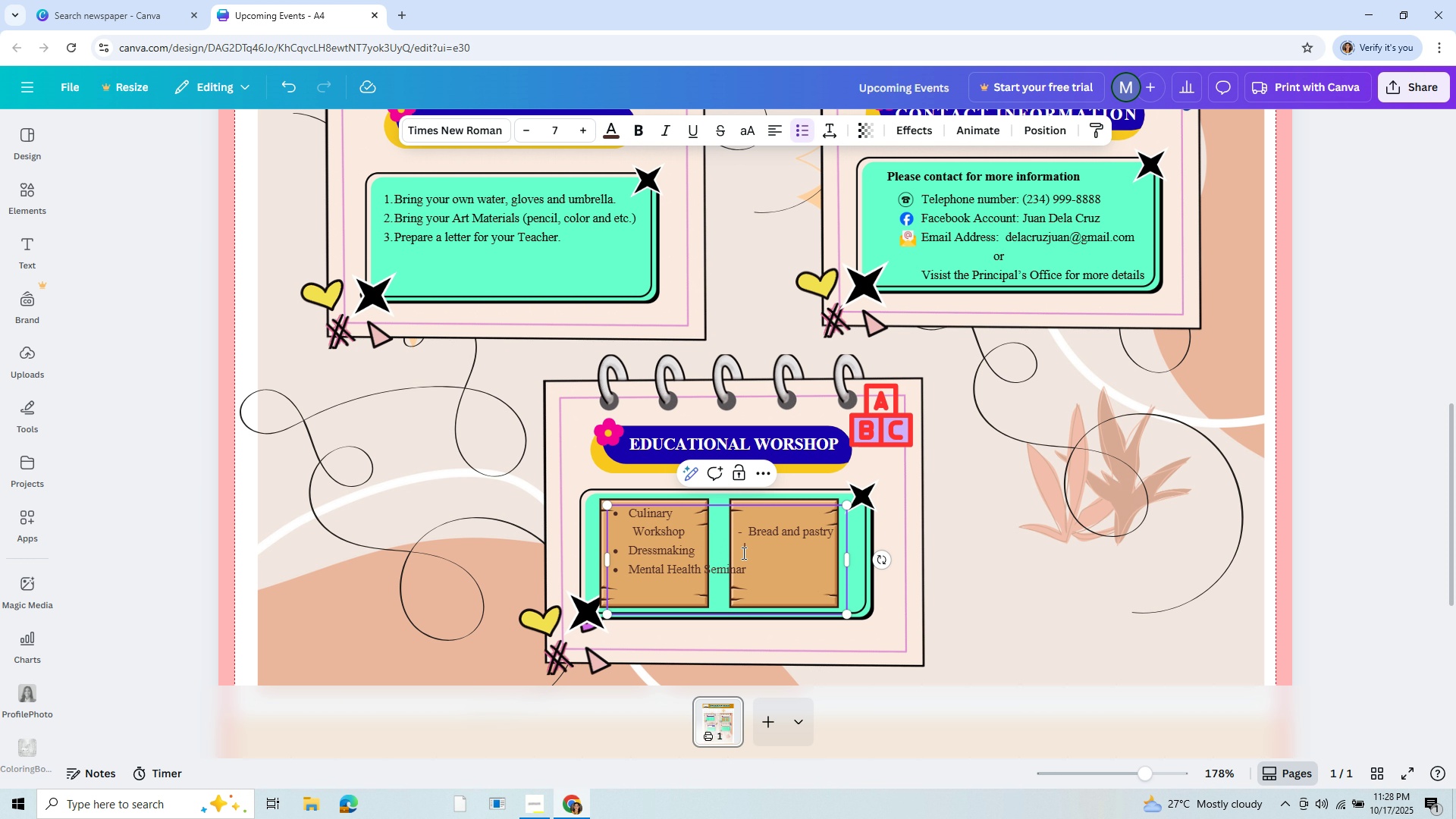 
key(Backspace)
 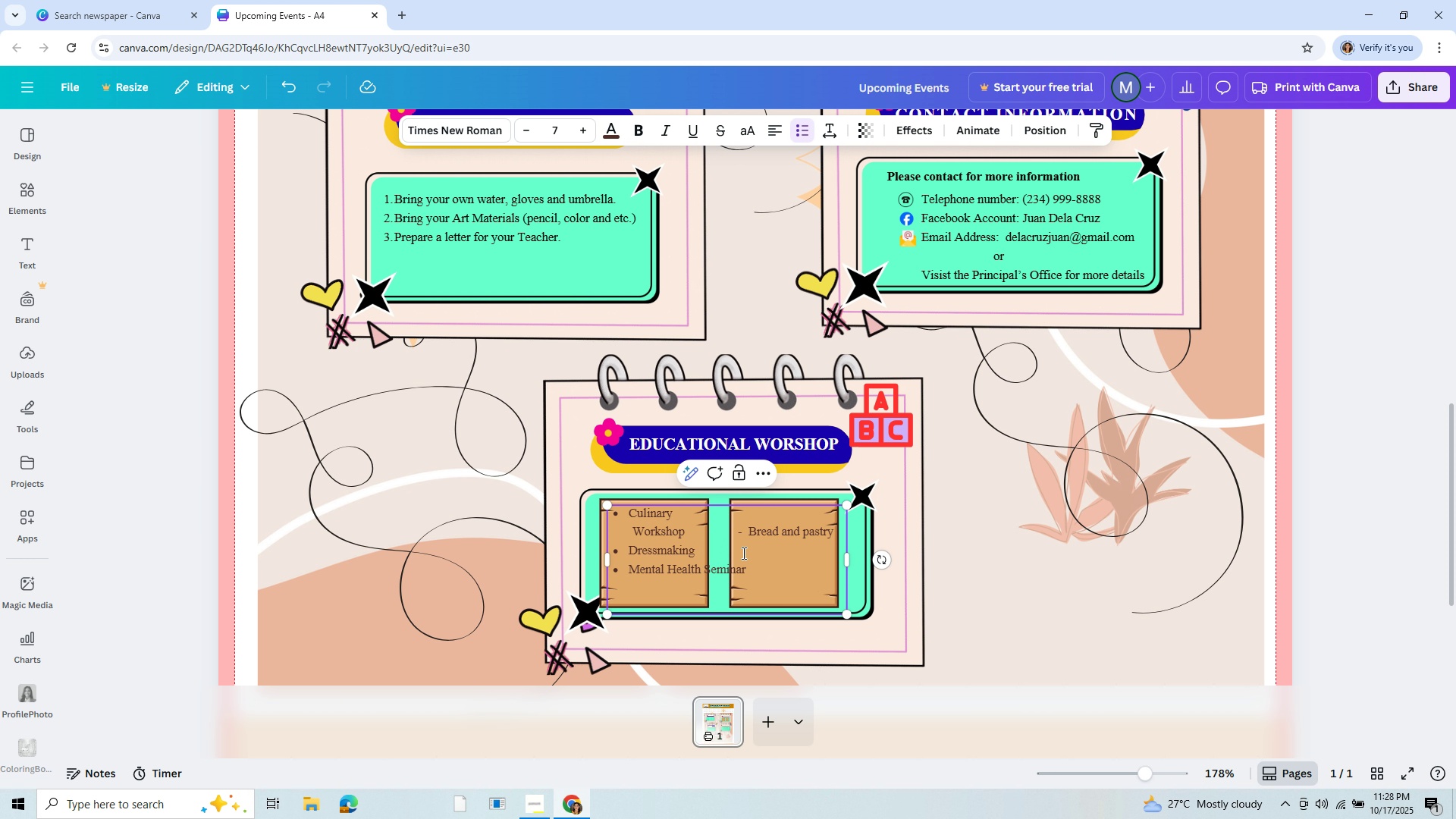 
key(Backspace)
 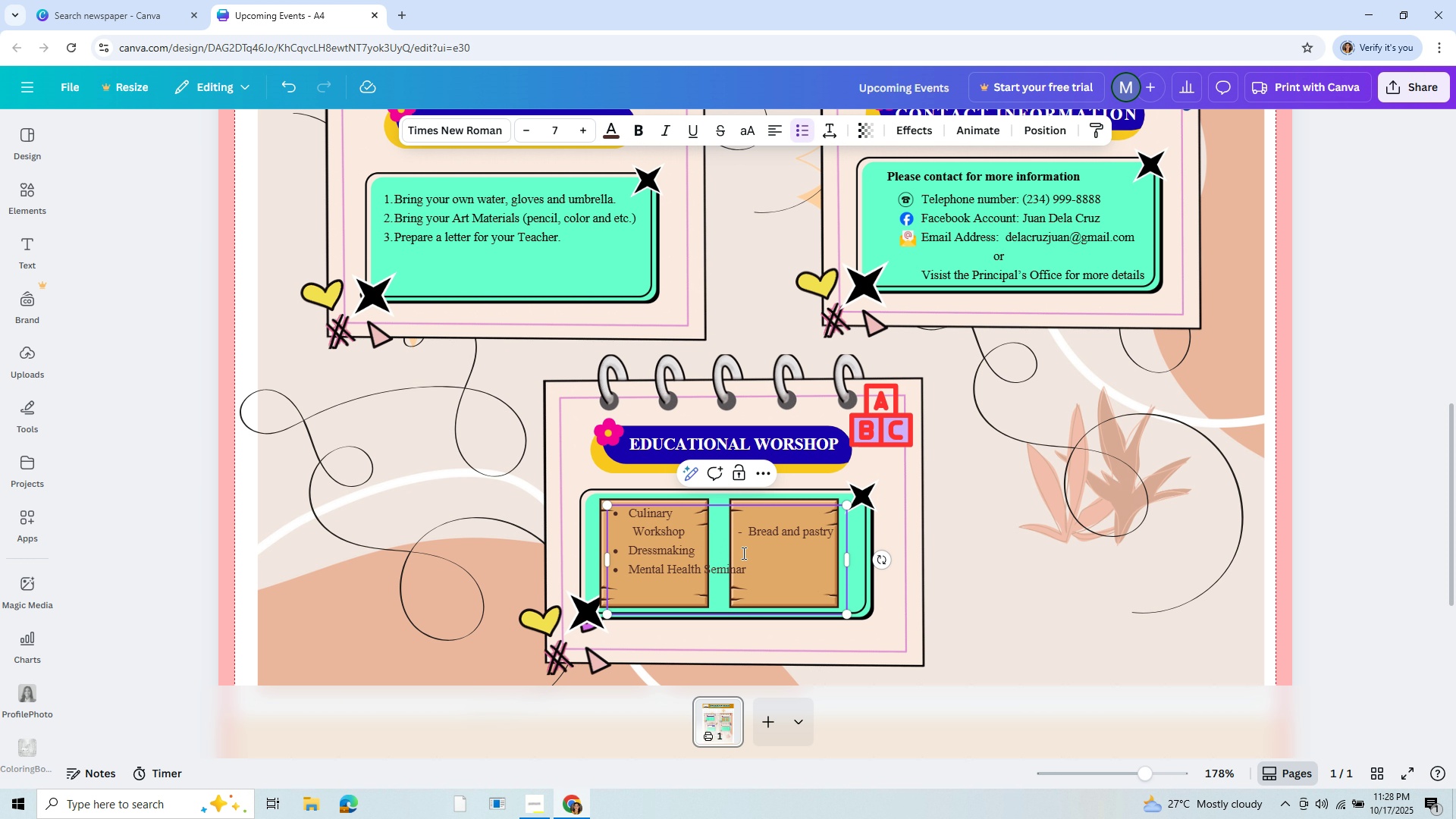 
key(Minus)
 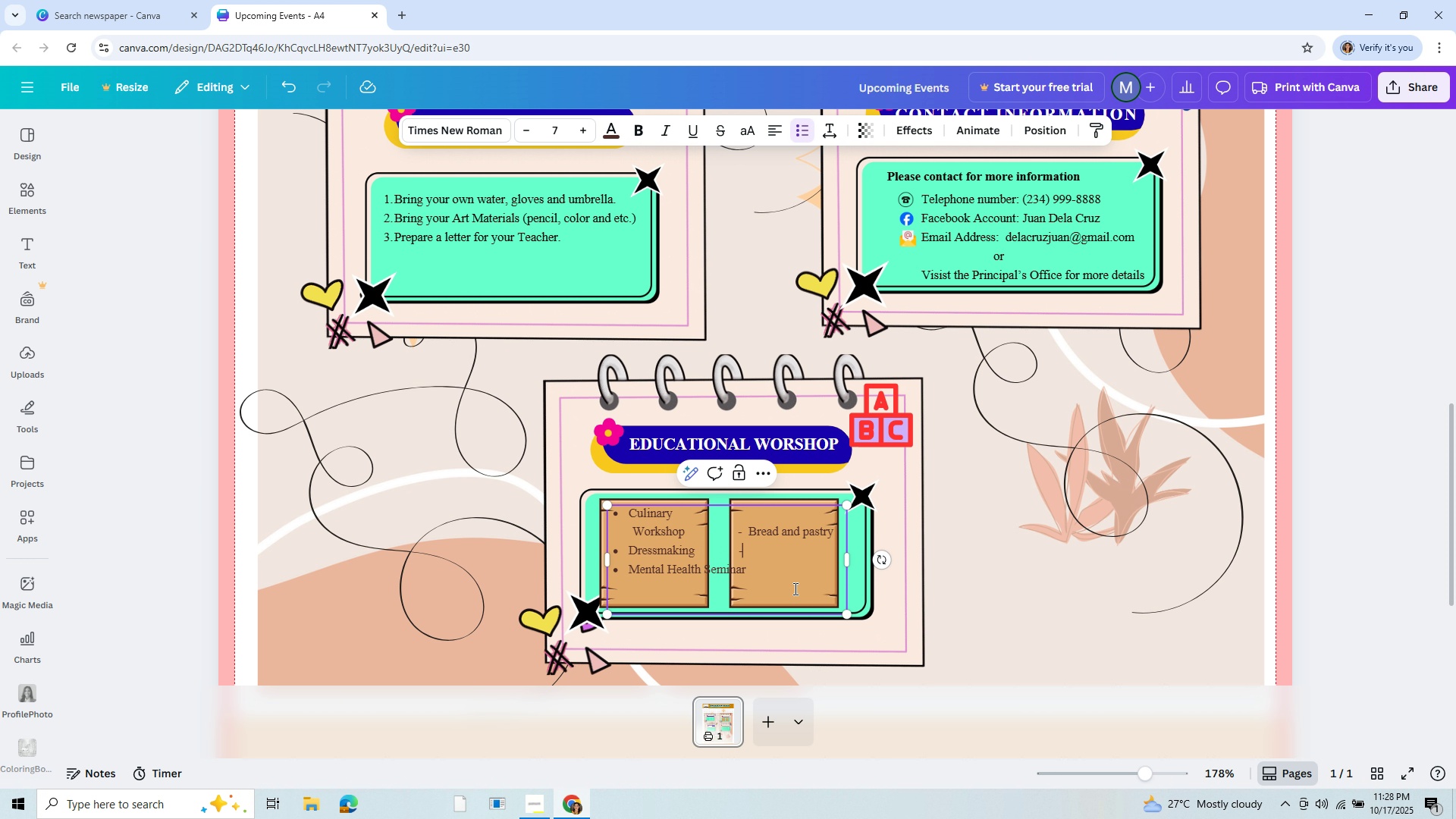 
wait(5.11)
 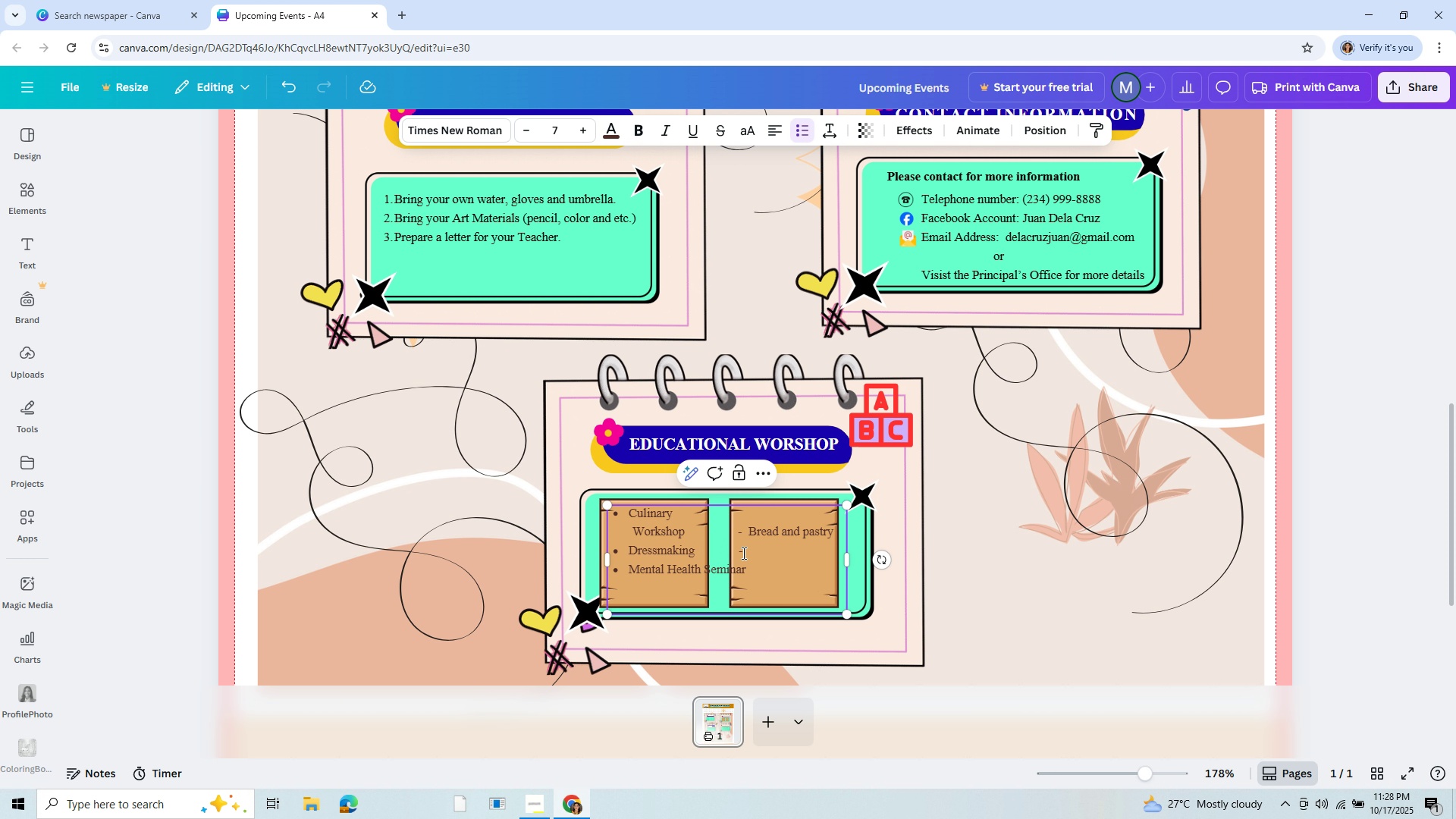 
type( Modern pATTE)
key(Backspace)
key(Backspace)
key(Backspace)
key(Backspace)
key(Backspace)
type(P)
key(Backspace)
type(pattern)
 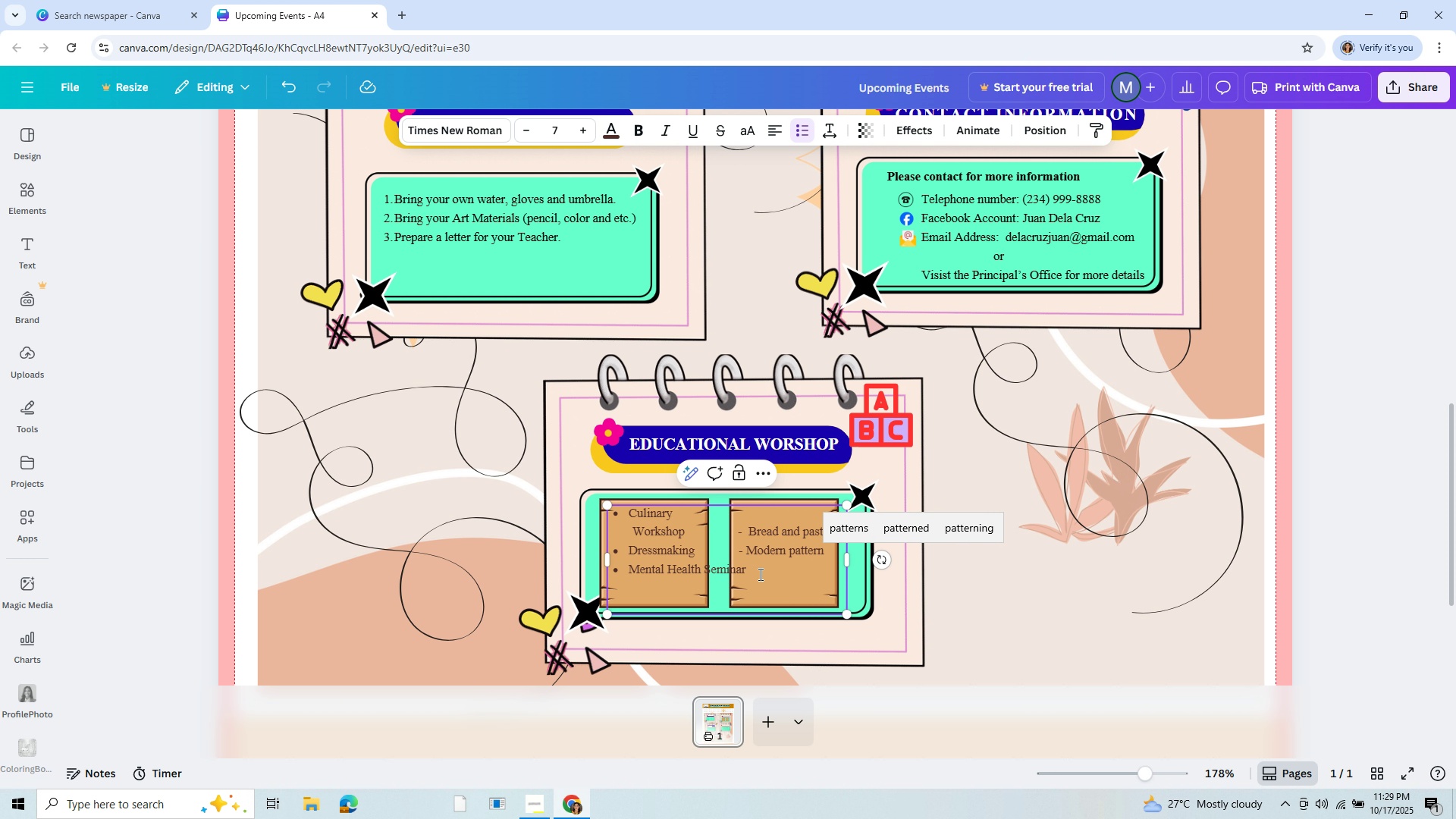 
left_click([759, 574])
 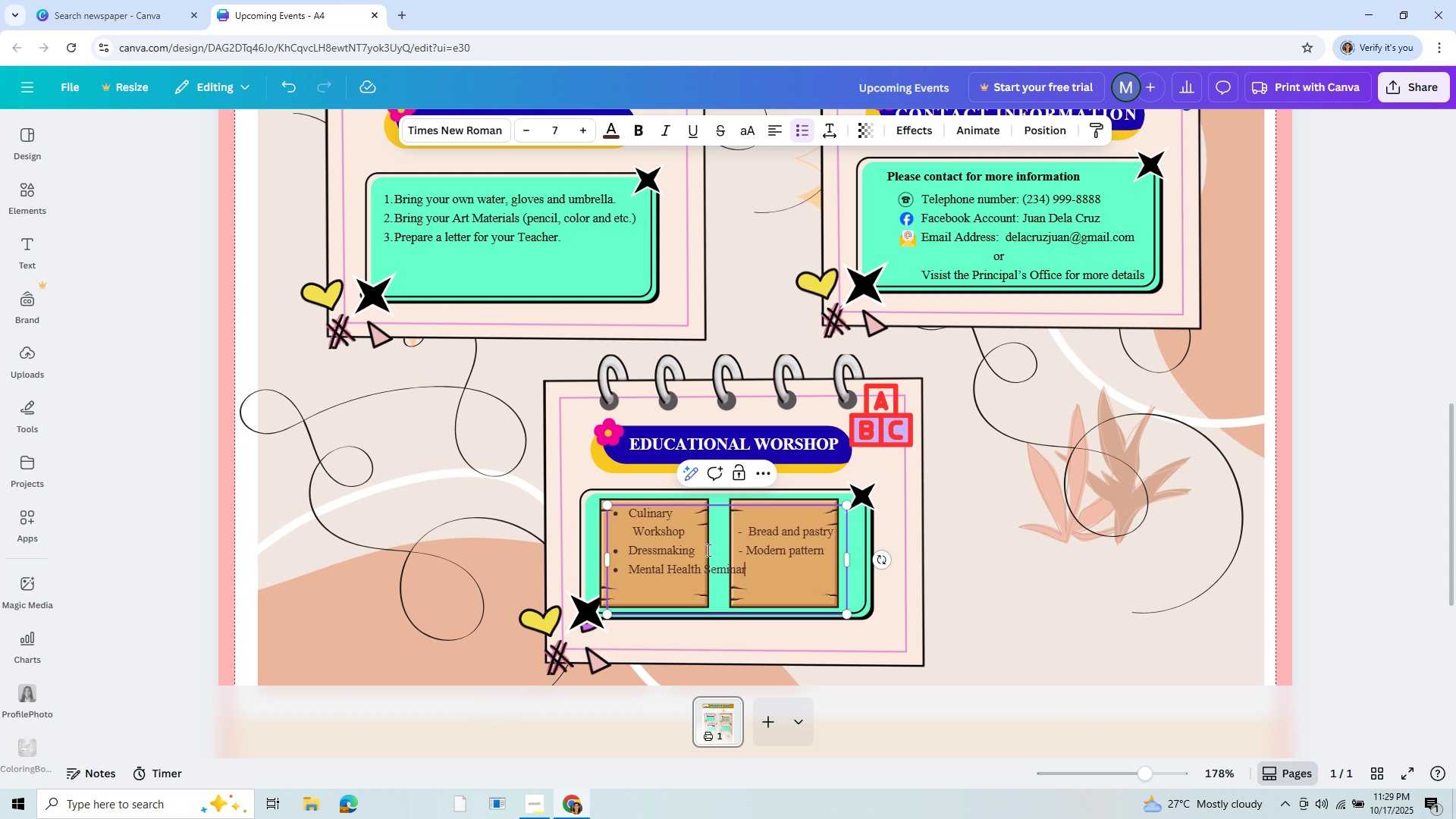 
wait(5.53)
 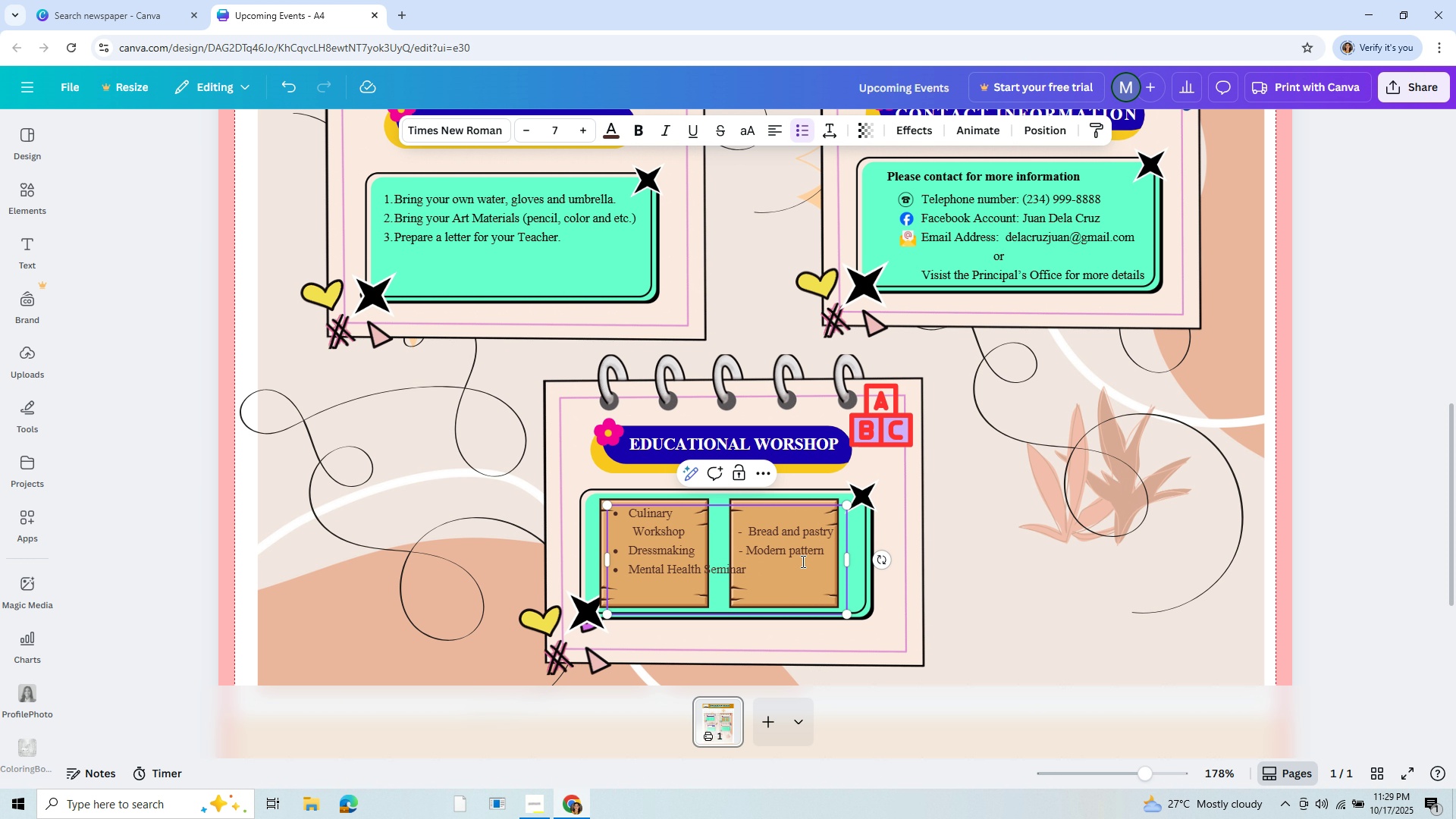 
left_click([703, 570])
 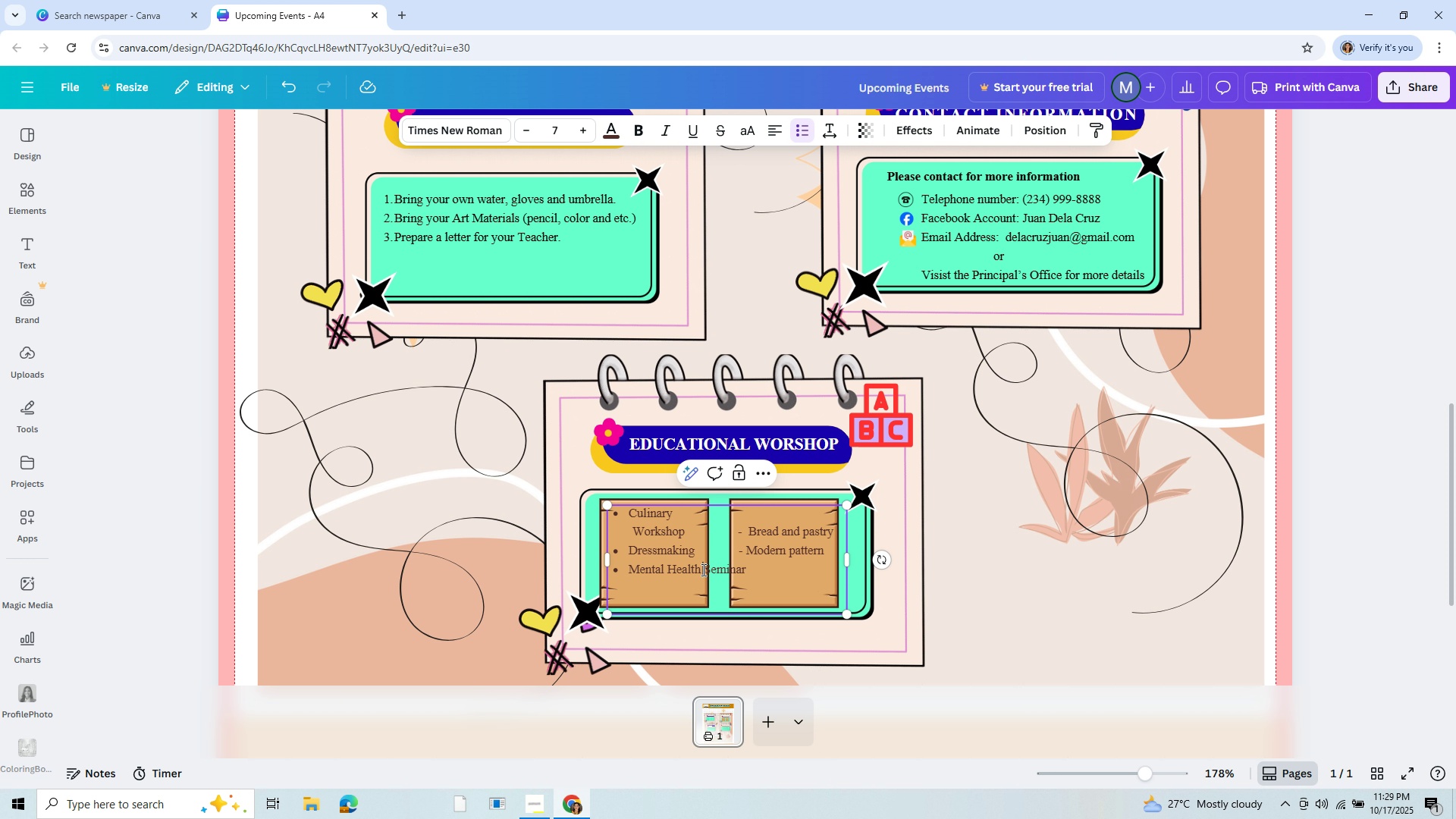 
key(Enter)
 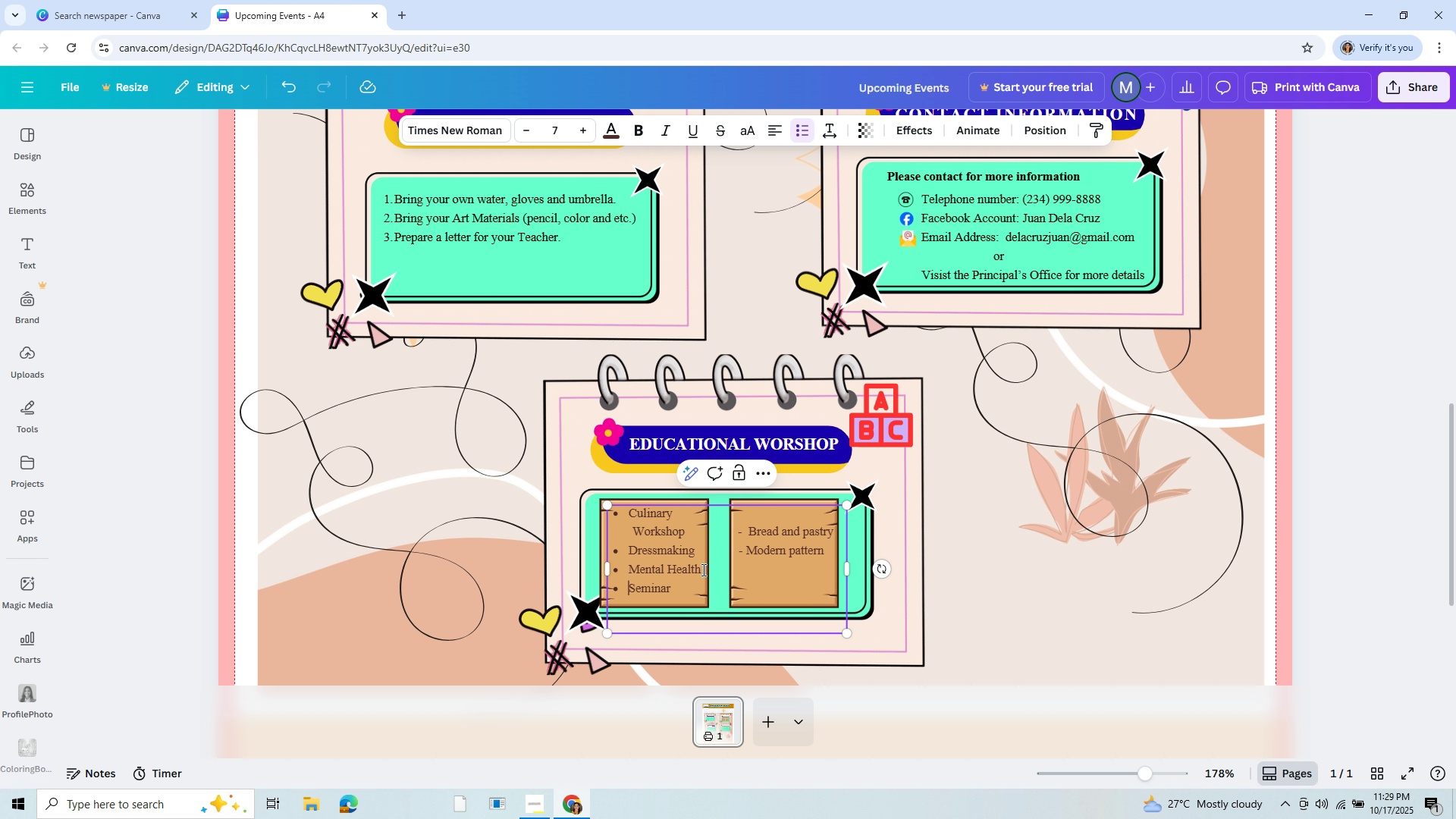 
key(Backspace)
 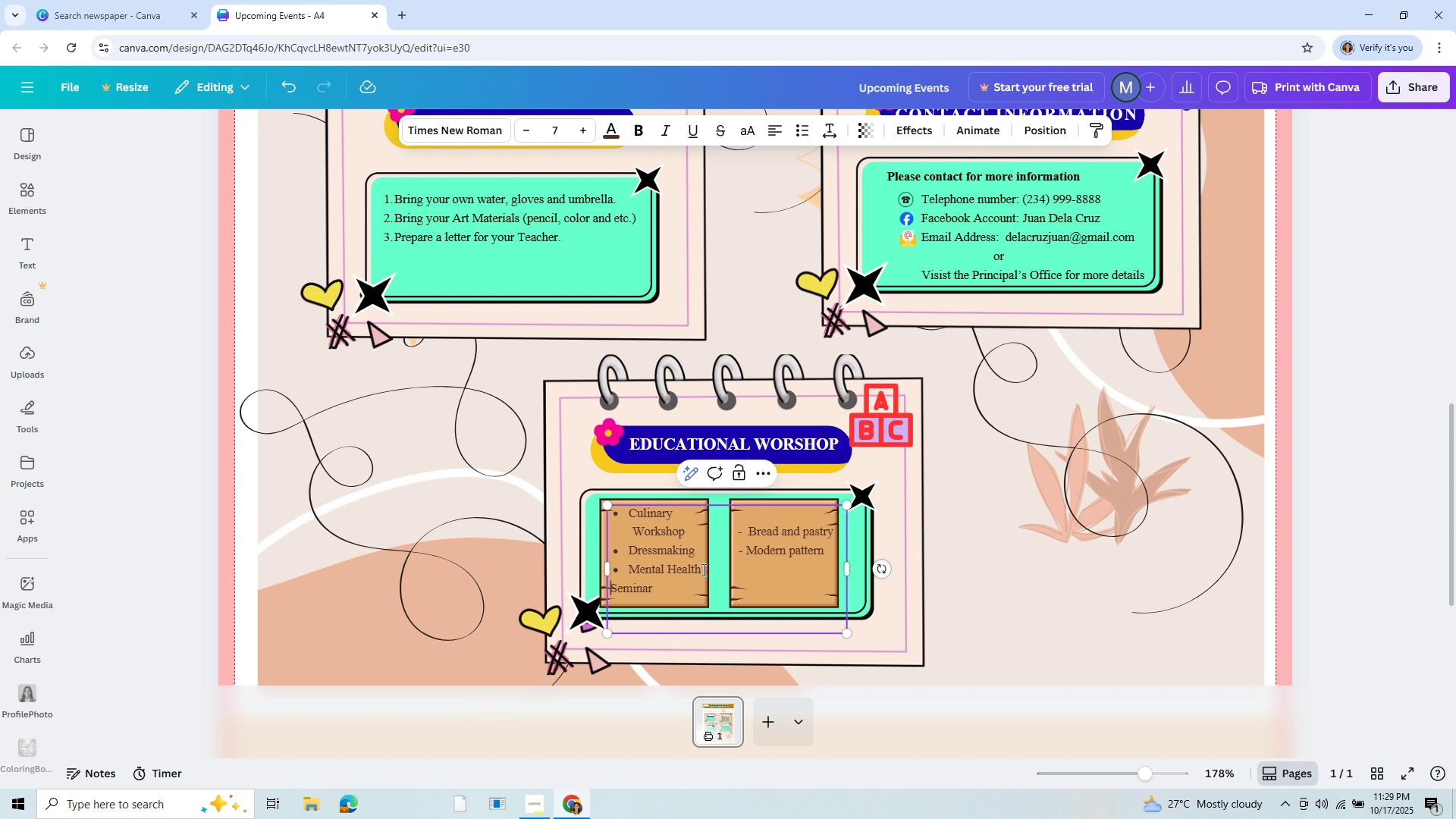 
hold_key(key=Space, duration=0.75)
 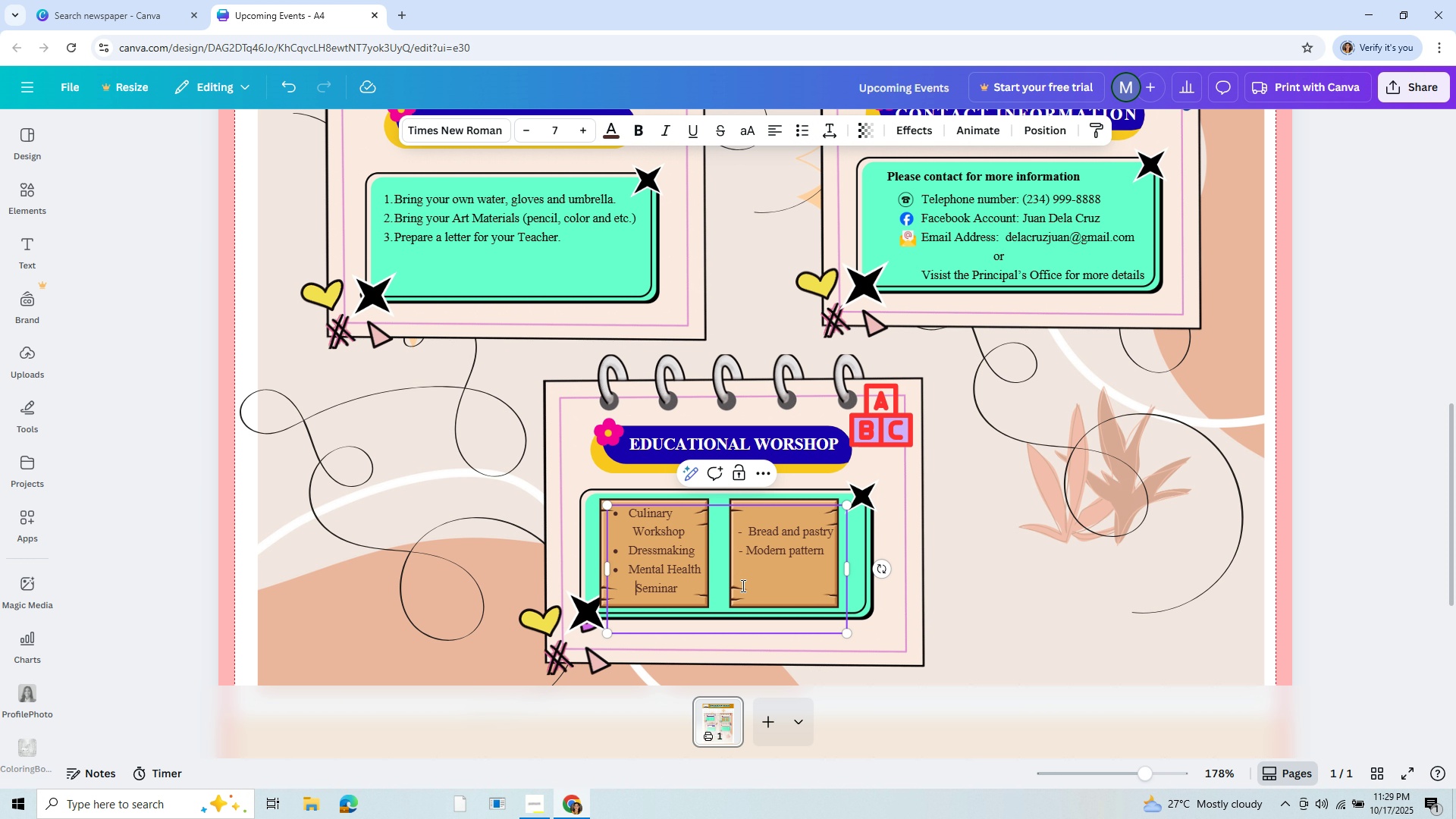 
left_click([741, 588])
 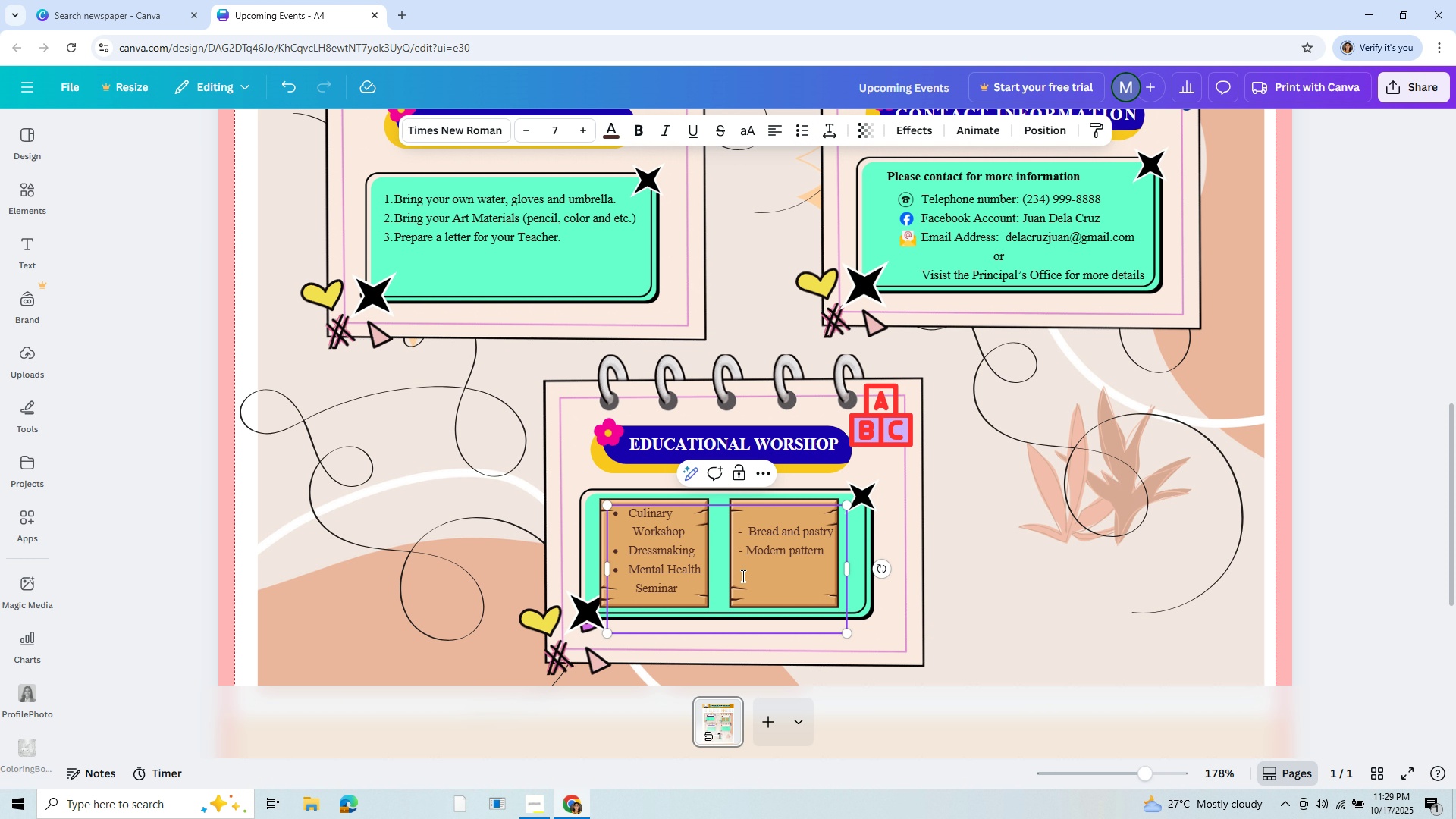 
left_click([742, 569])
 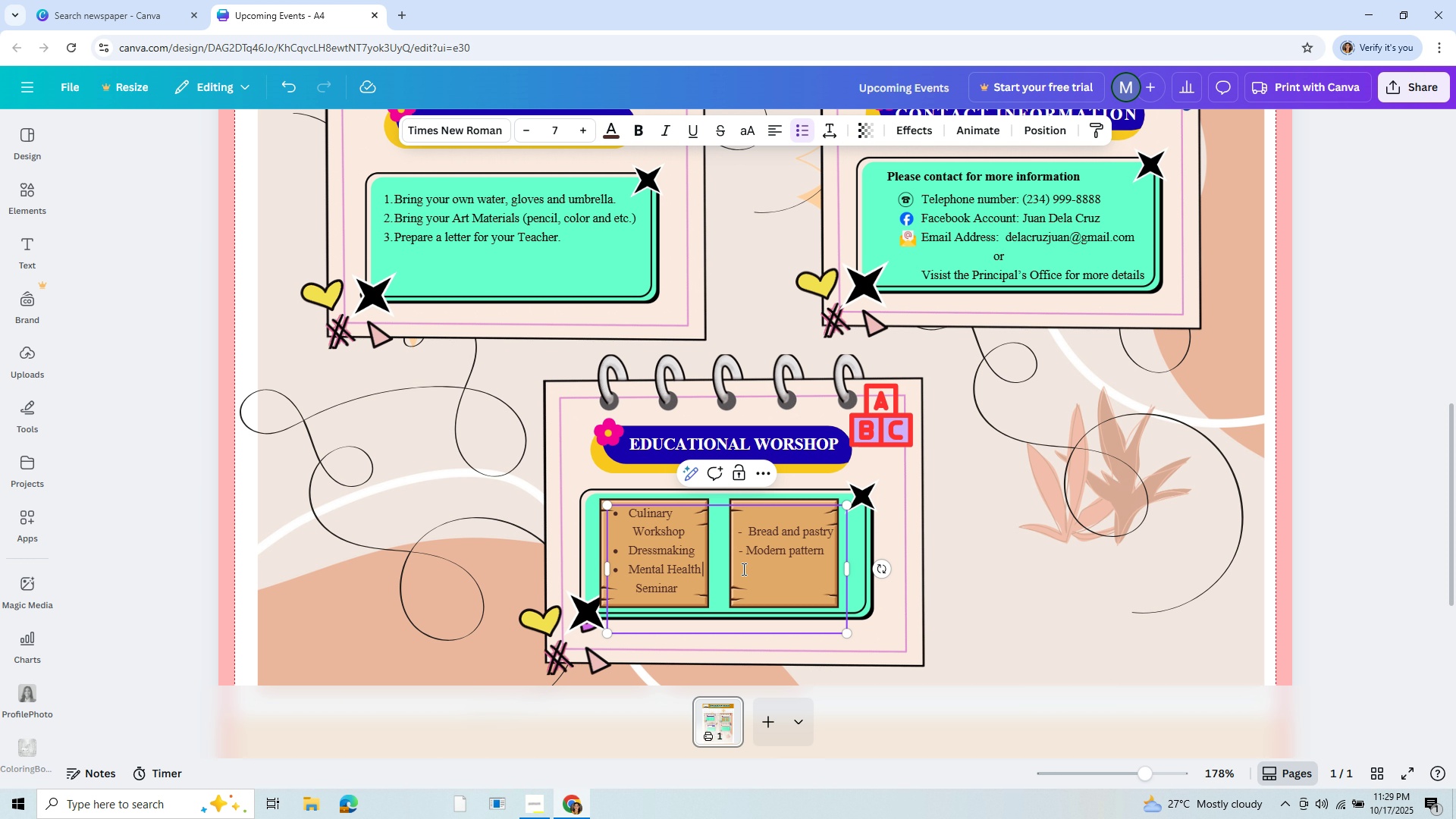 
hold_key(key=Space, duration=0.55)
 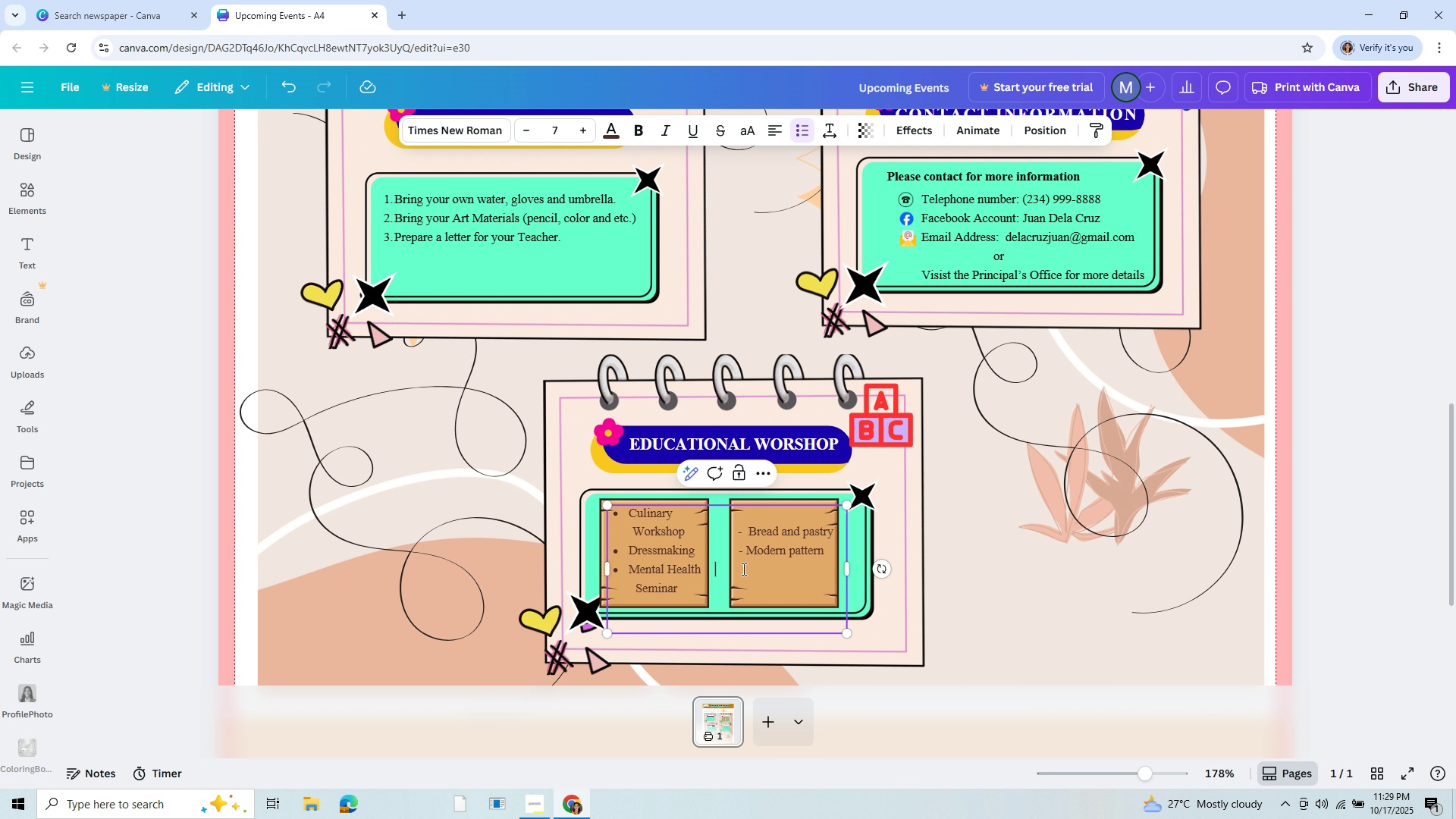 
key(Space)
 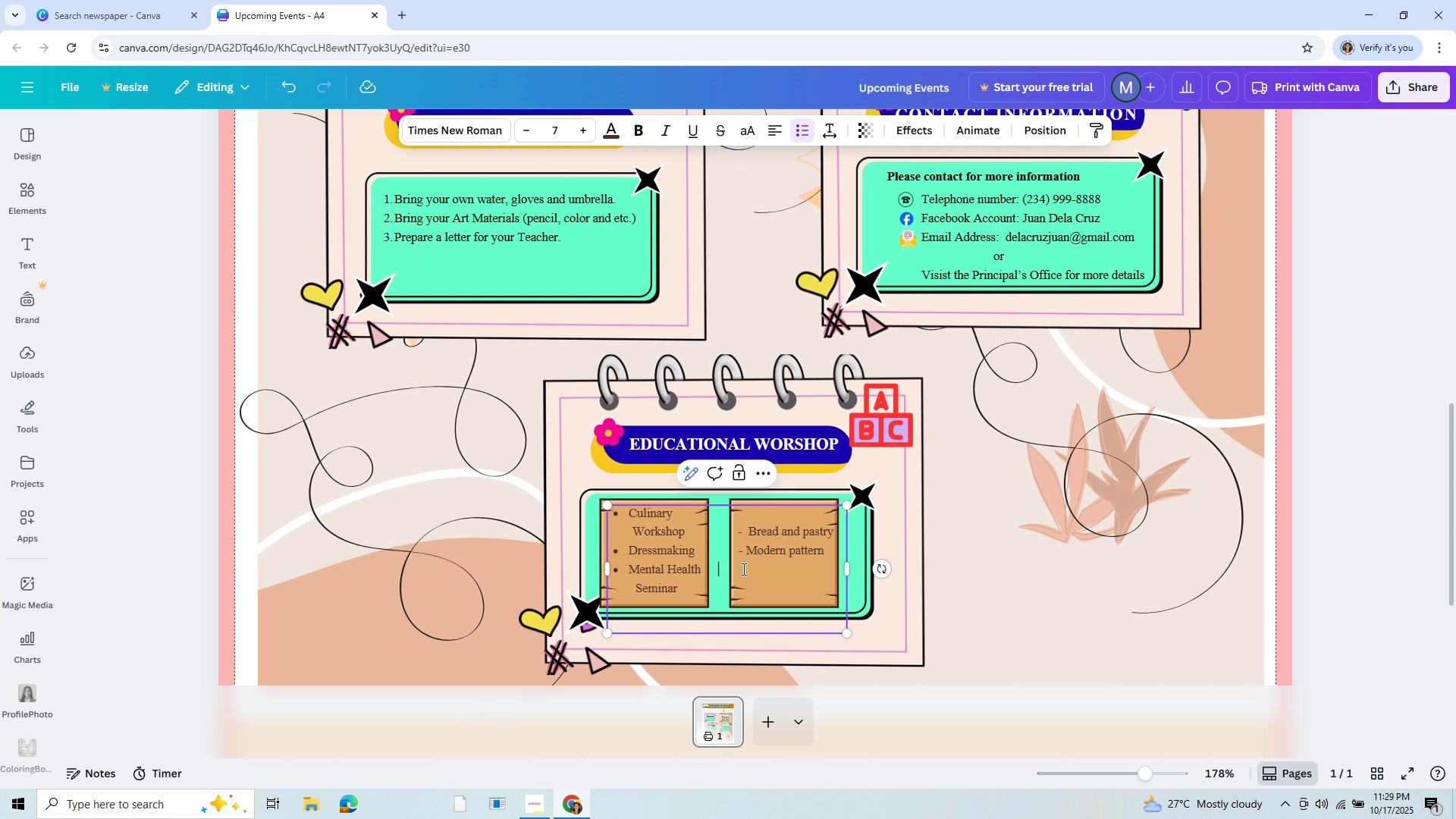 
key(Space)
 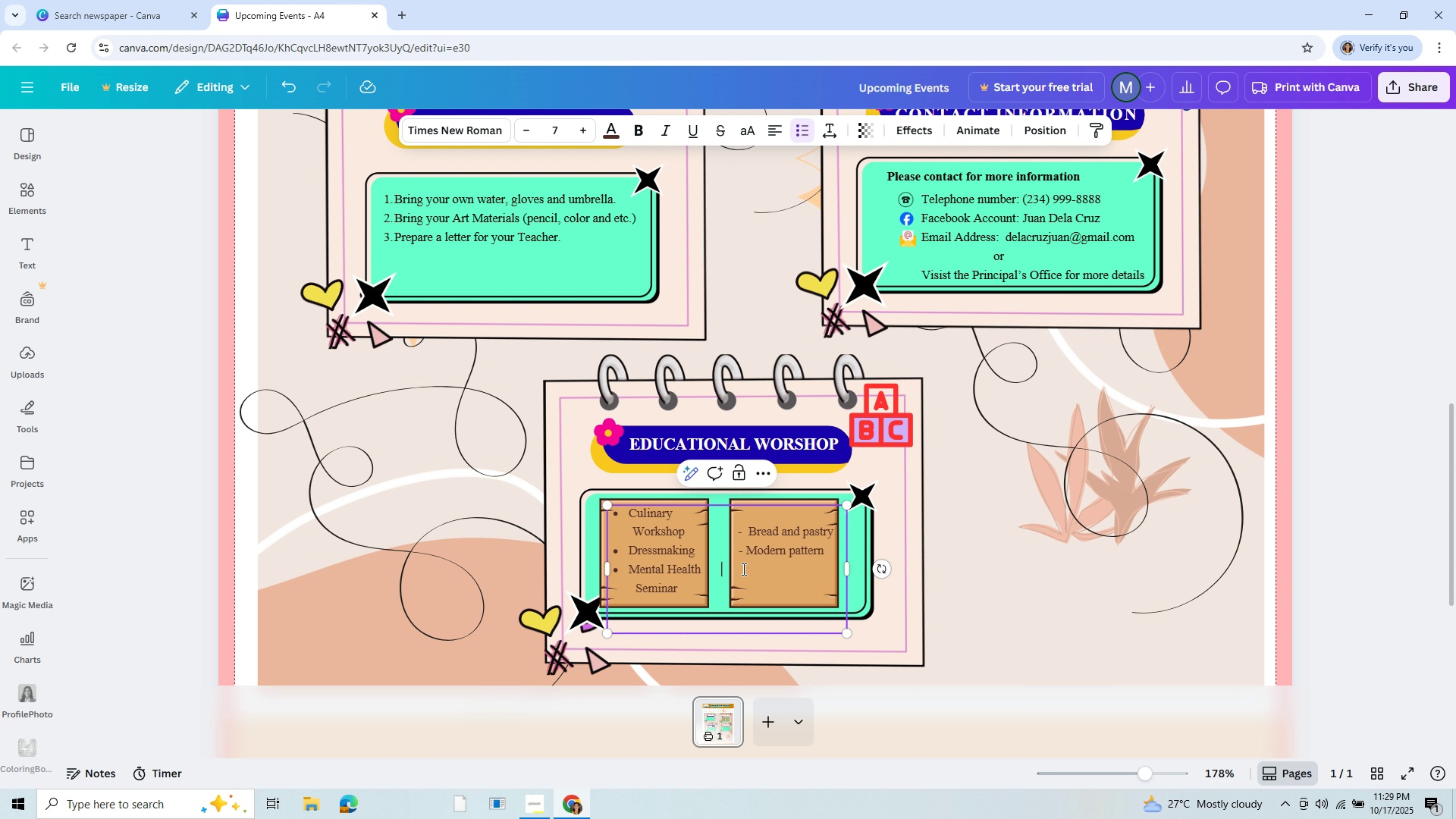 
key(Space)
 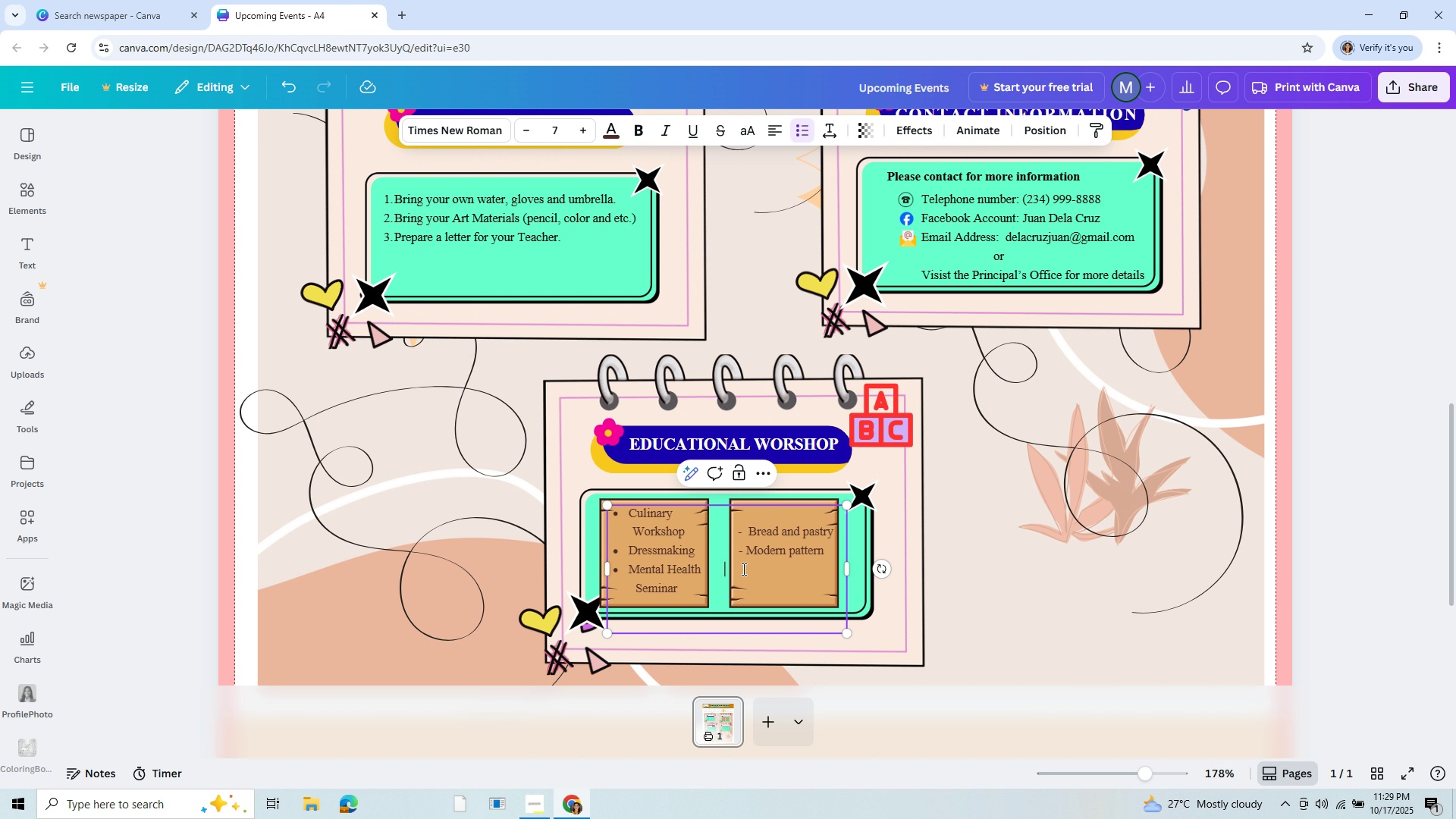 
key(Space)
 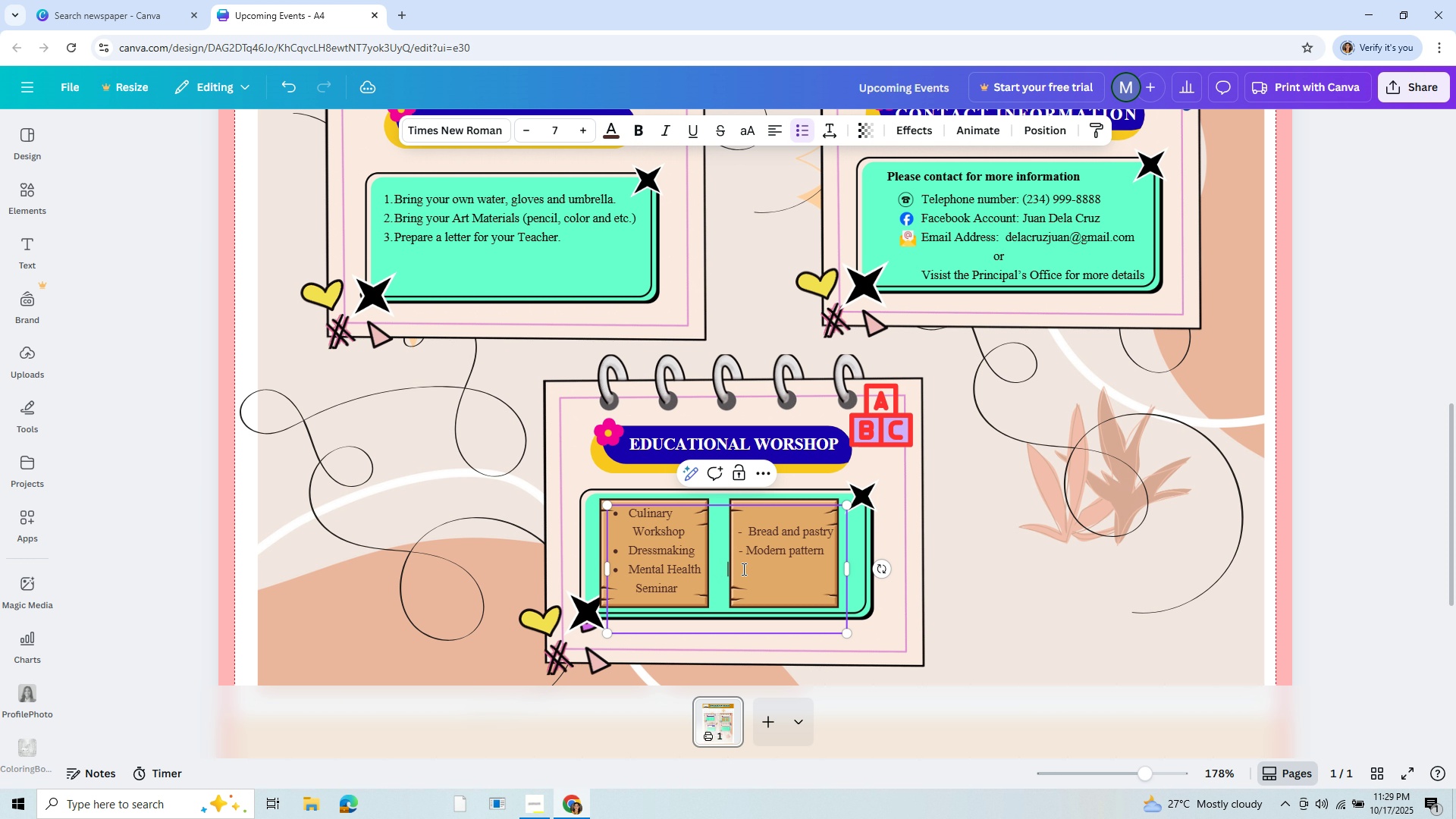 
key(Space)
 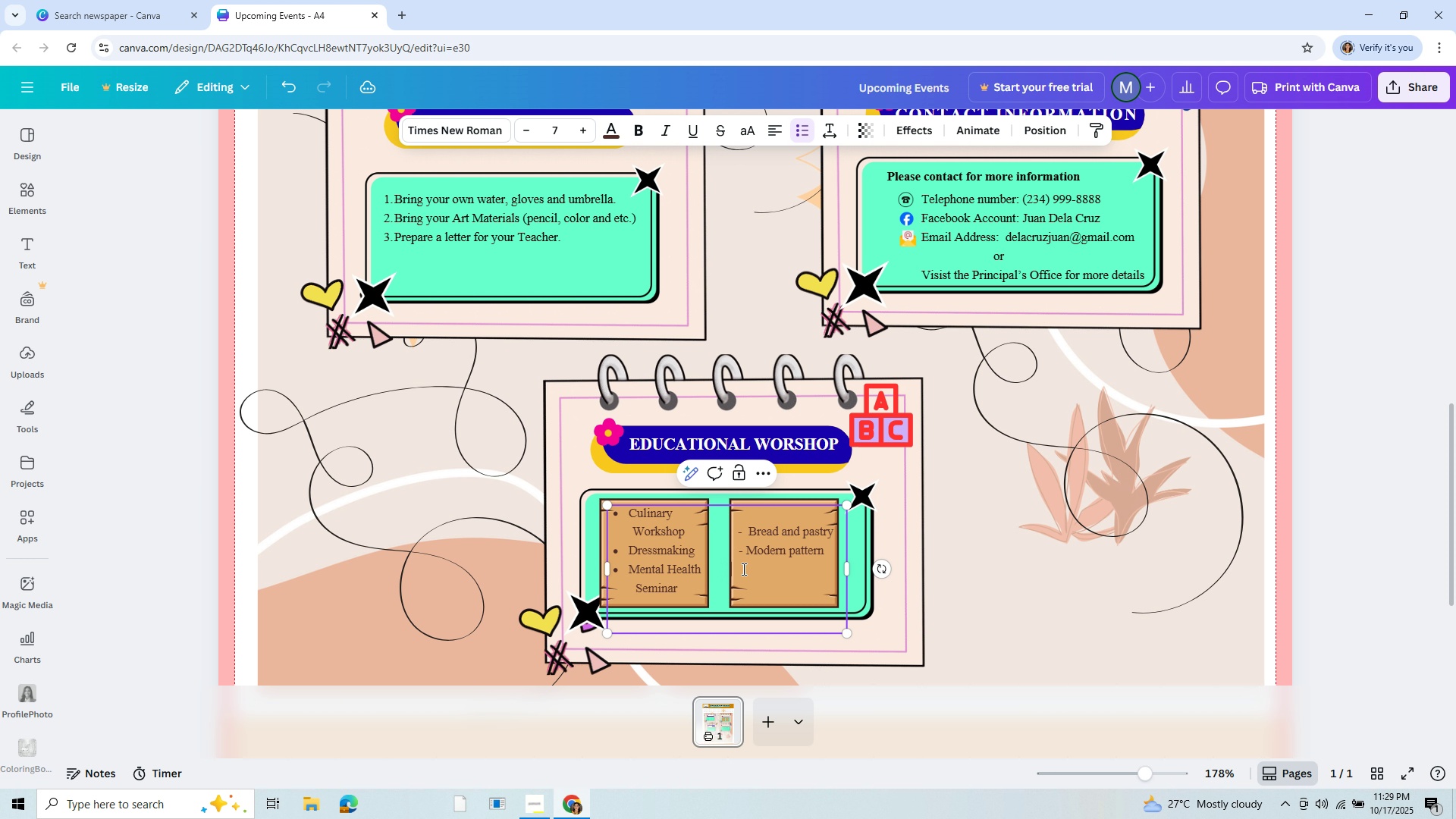 
key(Space)
 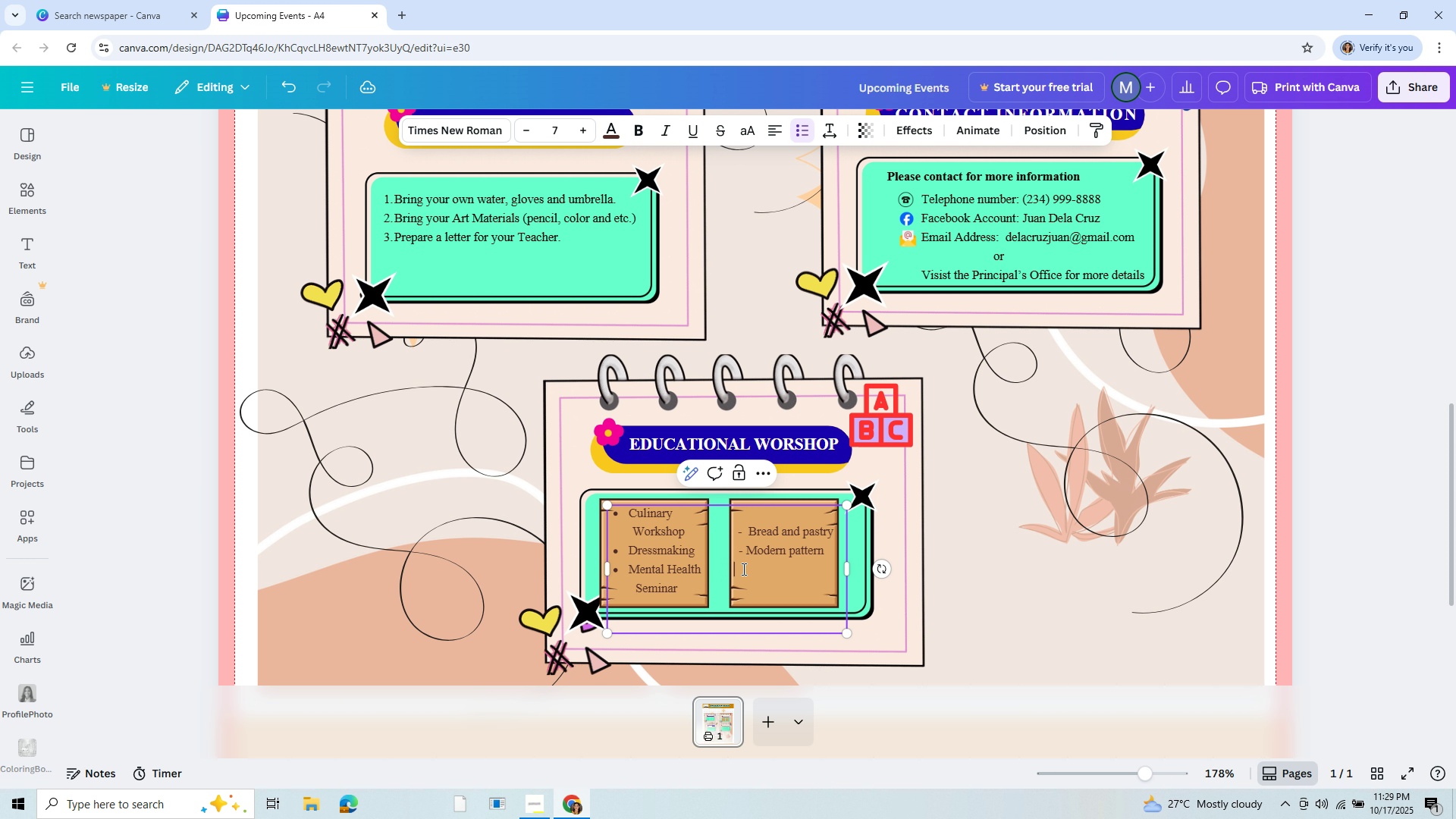 
key(Space)
 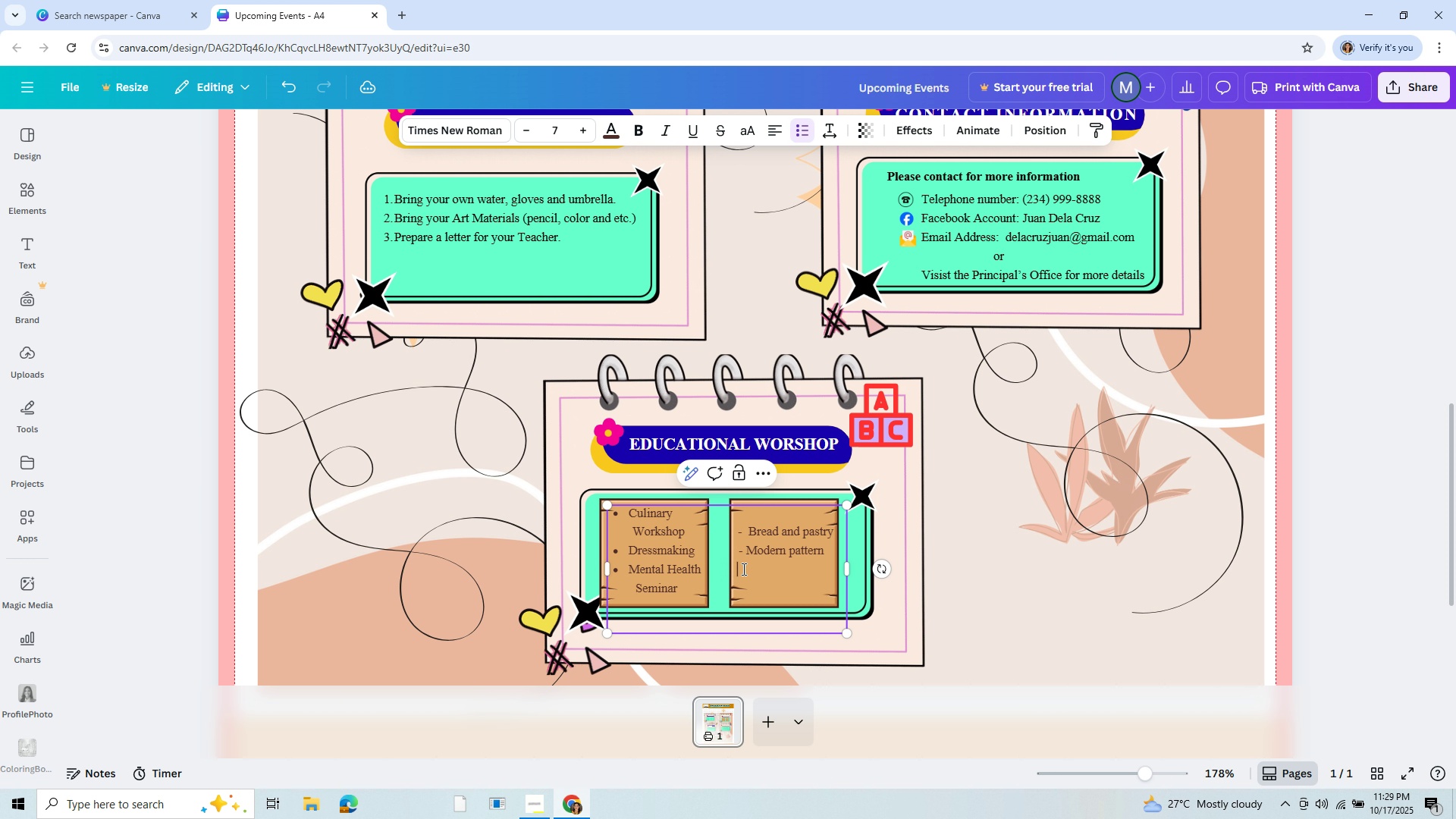 
key(Space)
 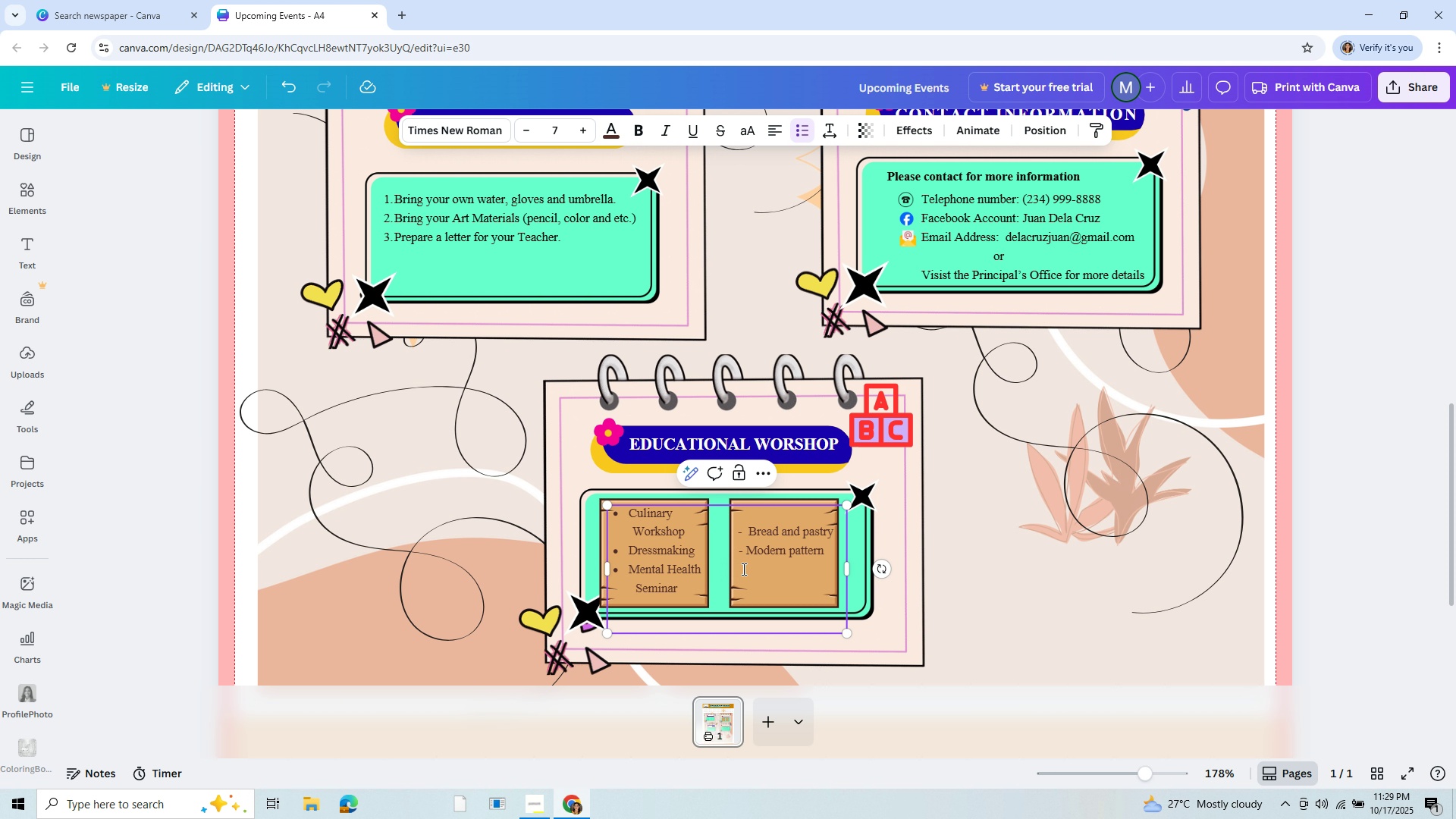 
key(Minus)
 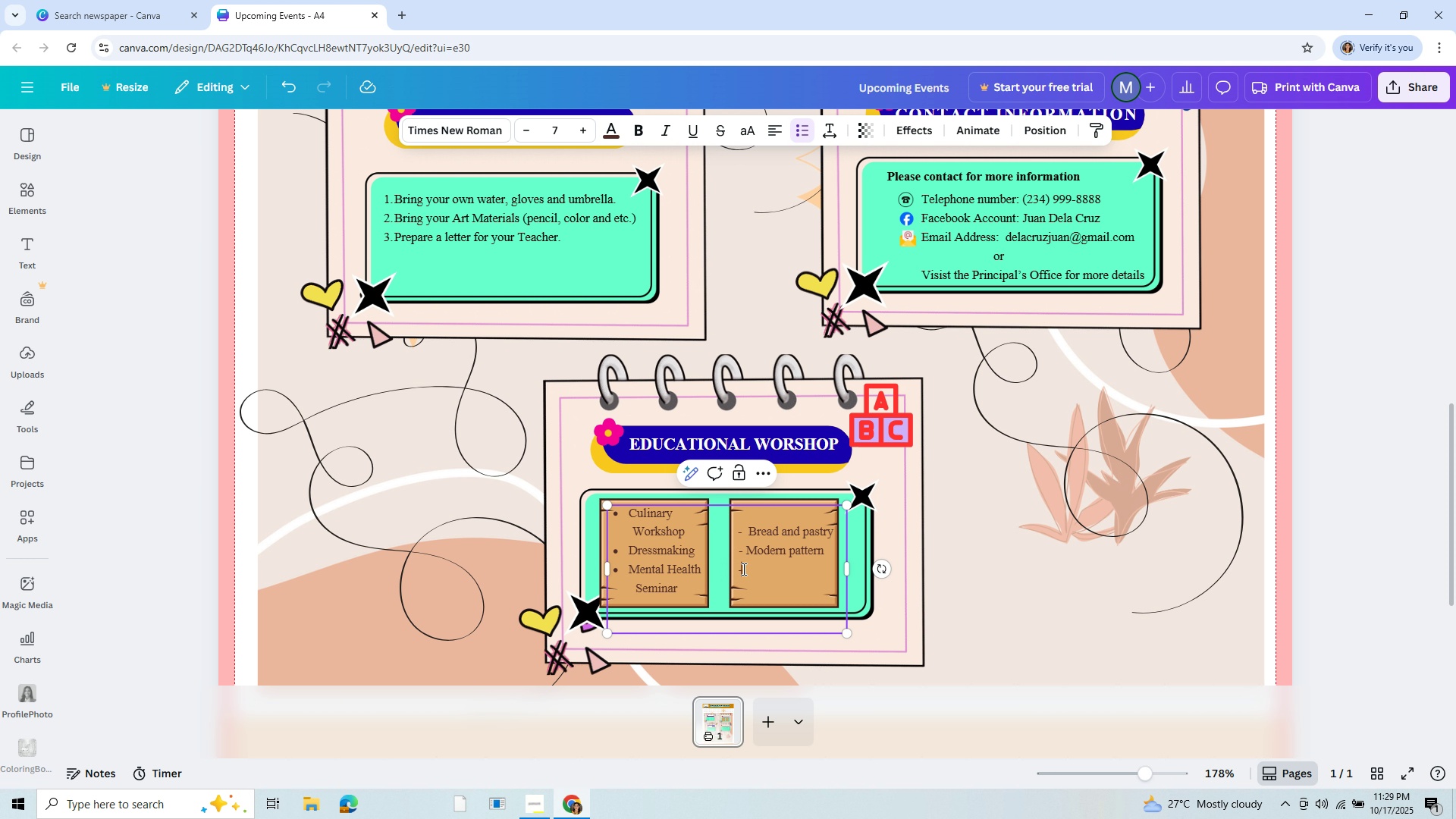 
key(Space)
 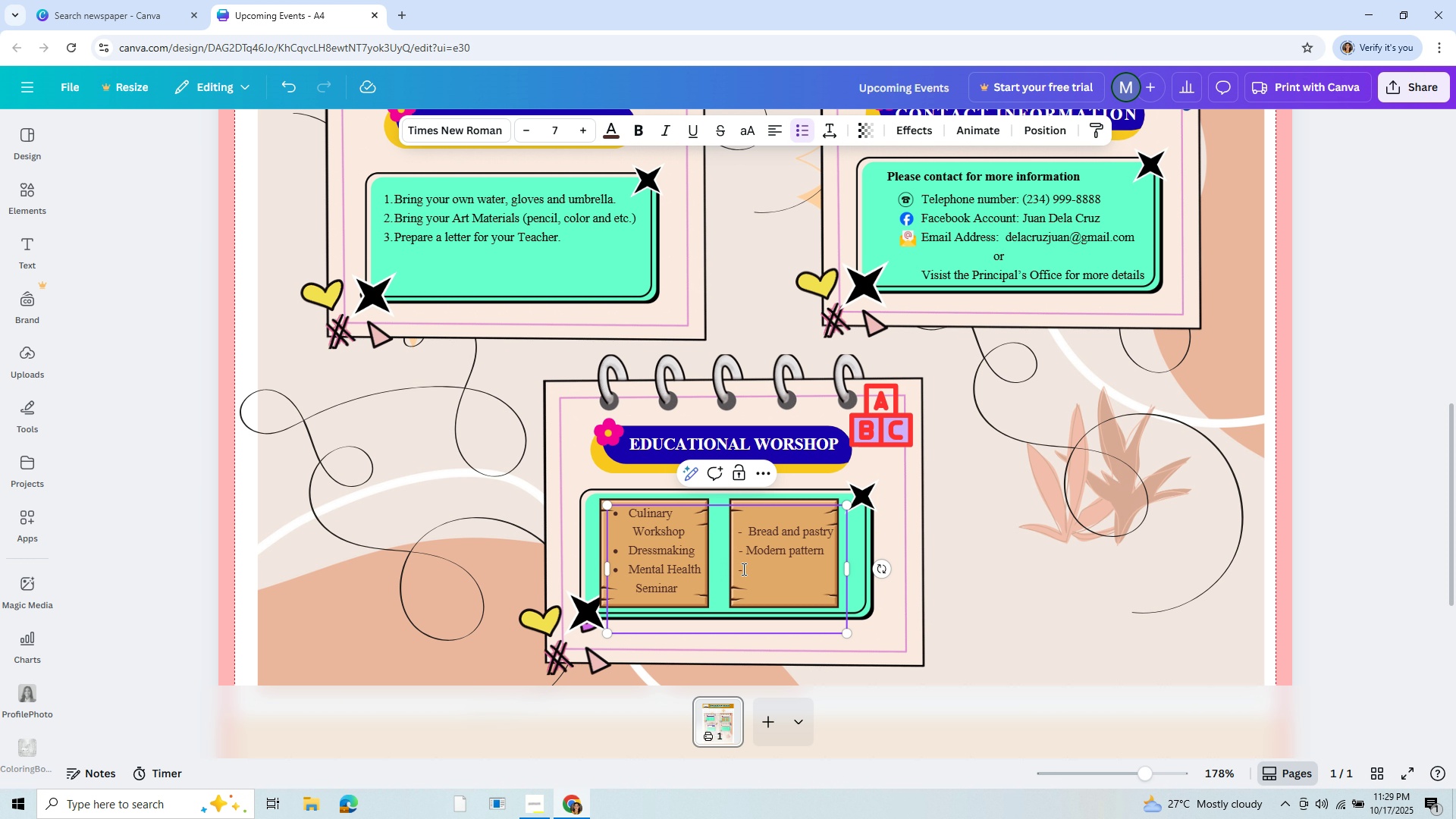 
wait(8.39)
 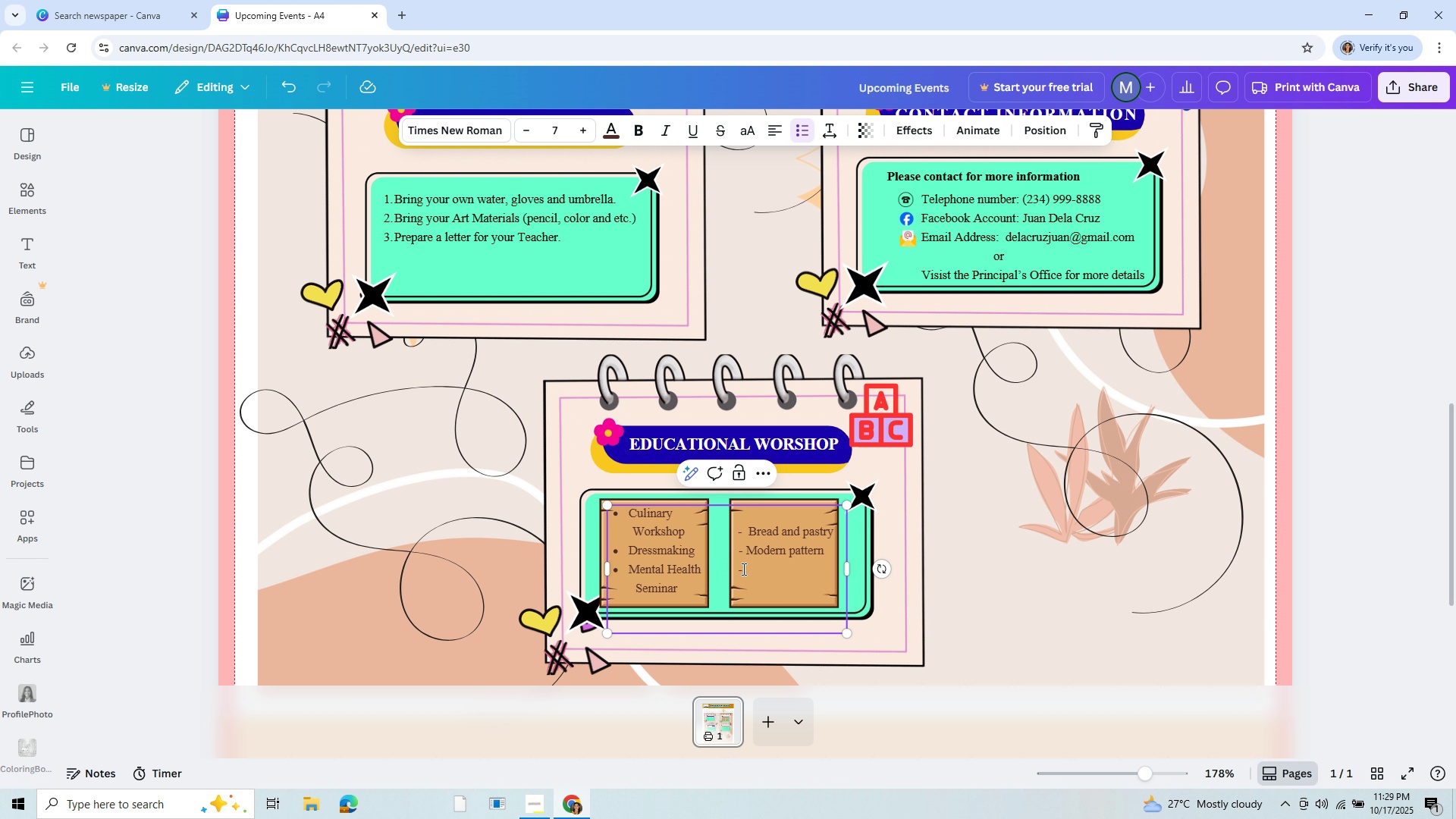 
left_click([758, 576])
 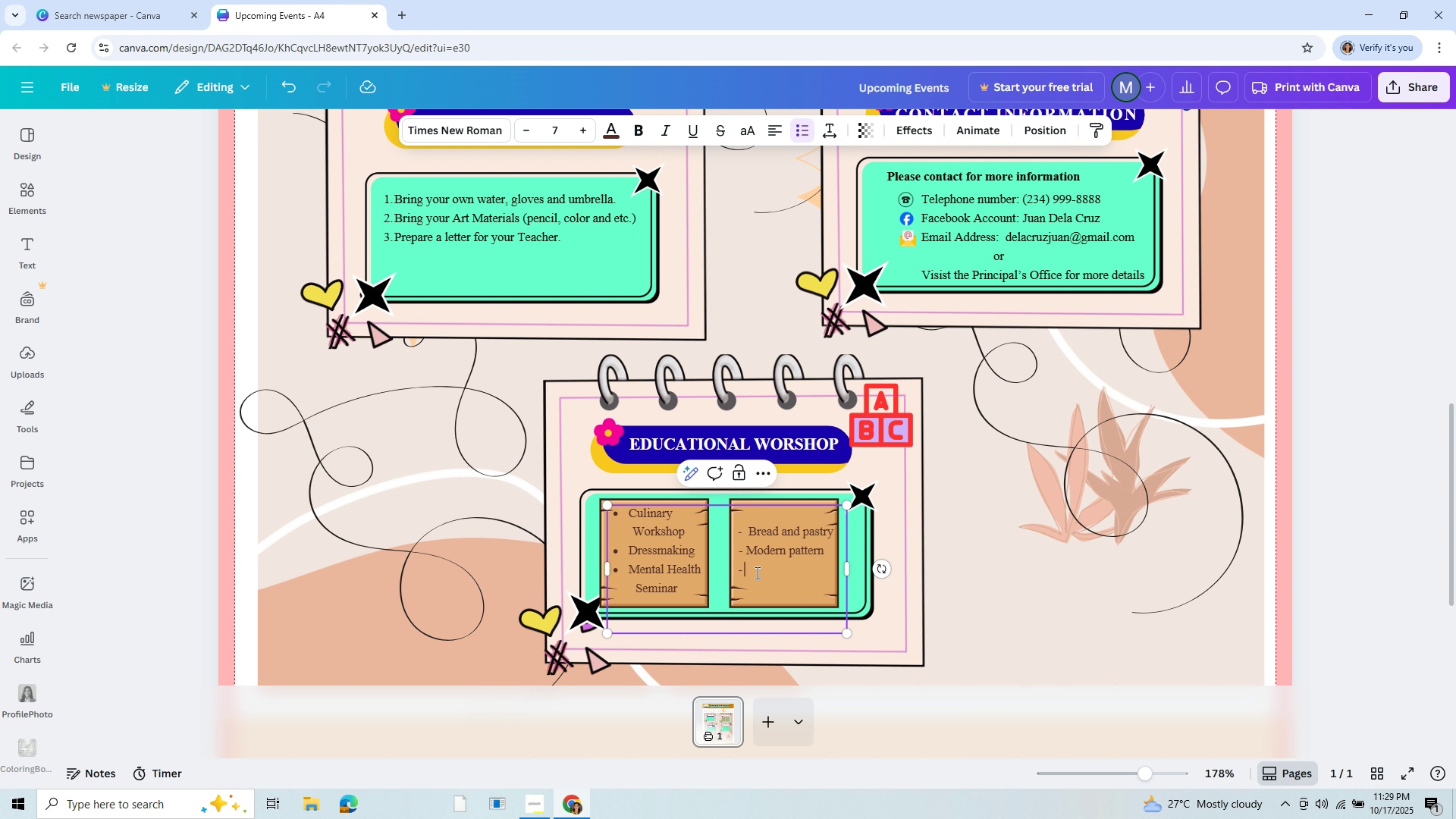 
type( E)
key(Backspace)
type(2 )
key(Backspace)
key(Backspace)
type(Two days seminar)
 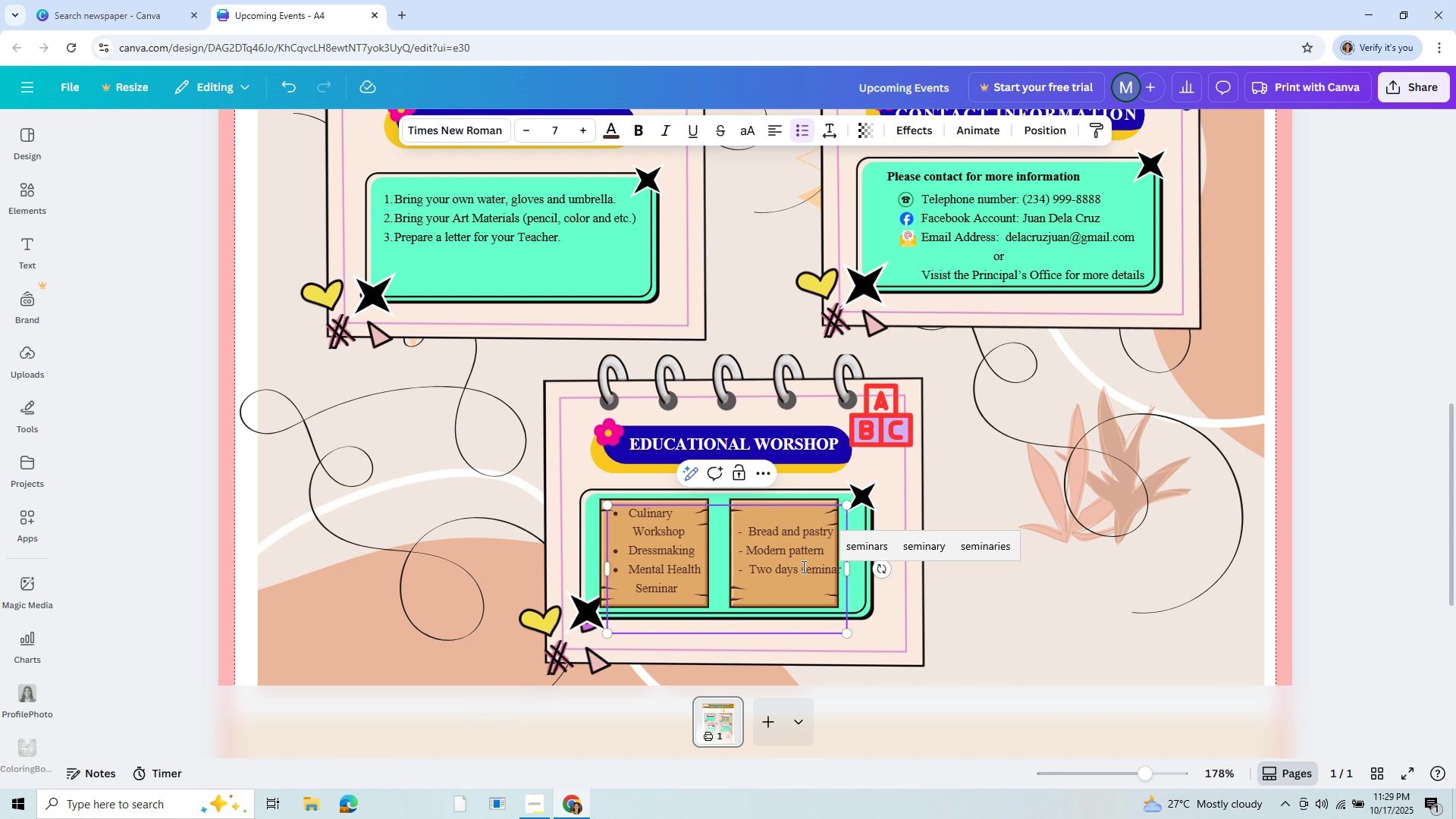 
left_click([802, 566])
 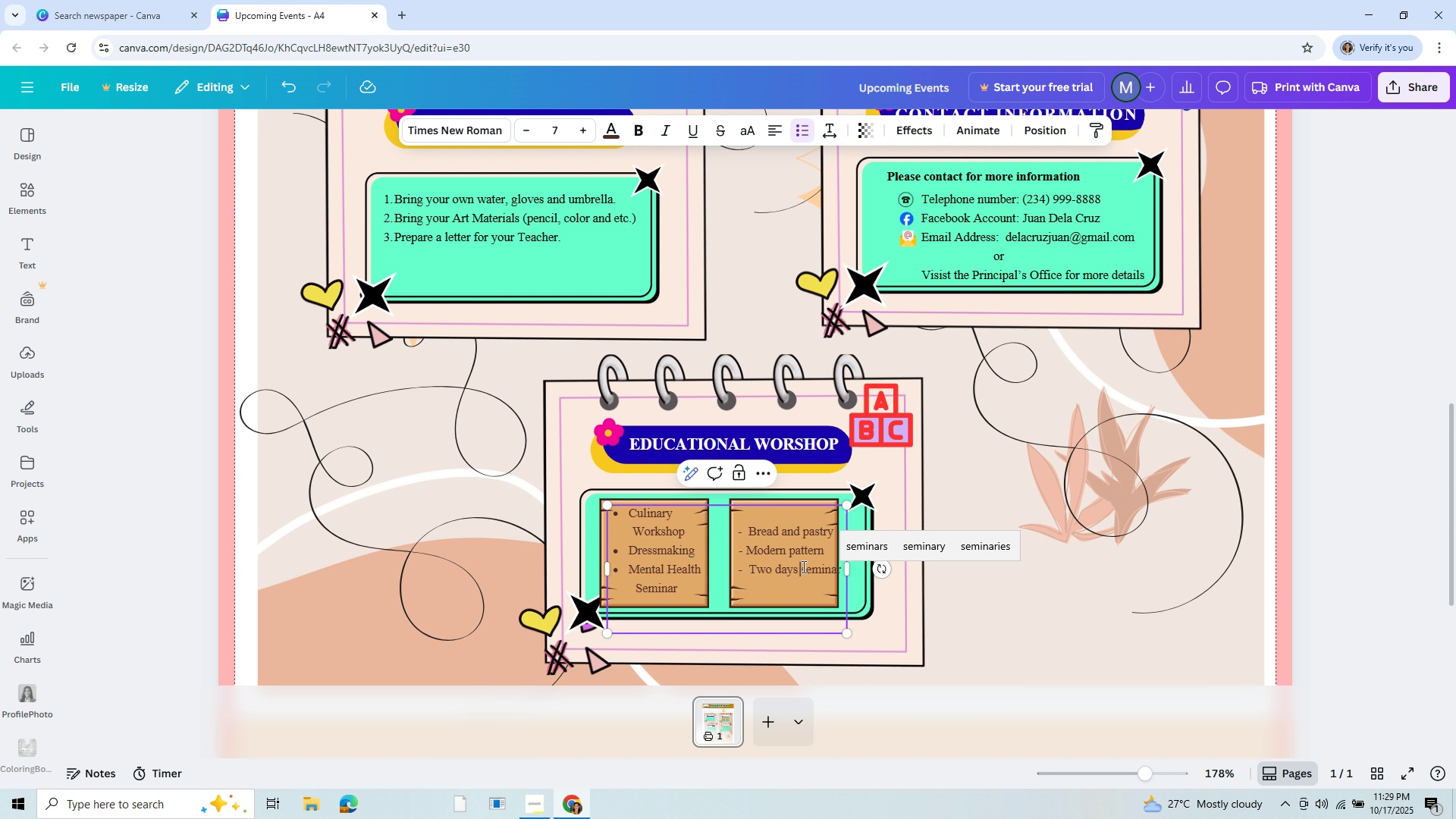 
key(Enter)
 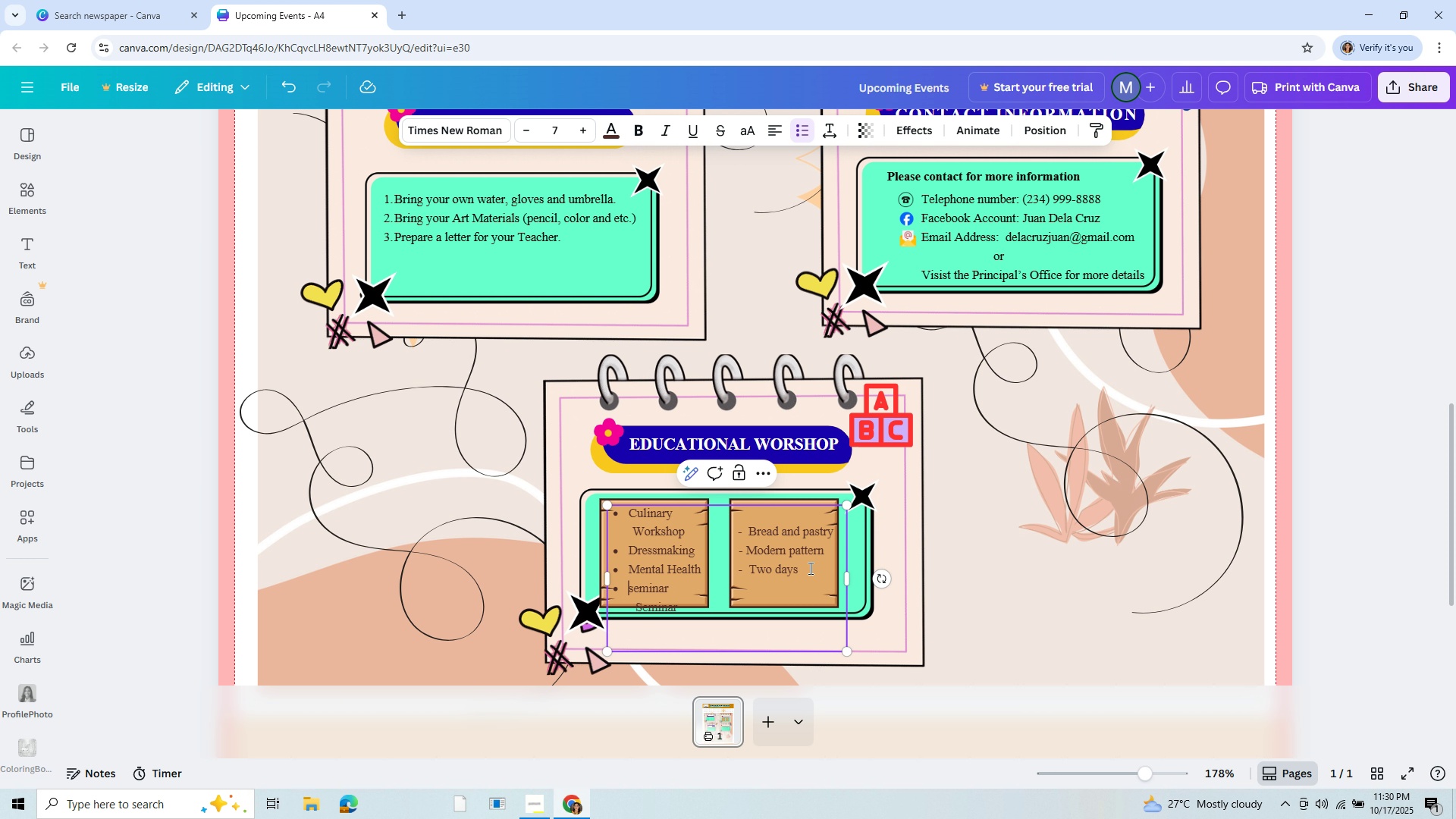 
key(Backspace)
 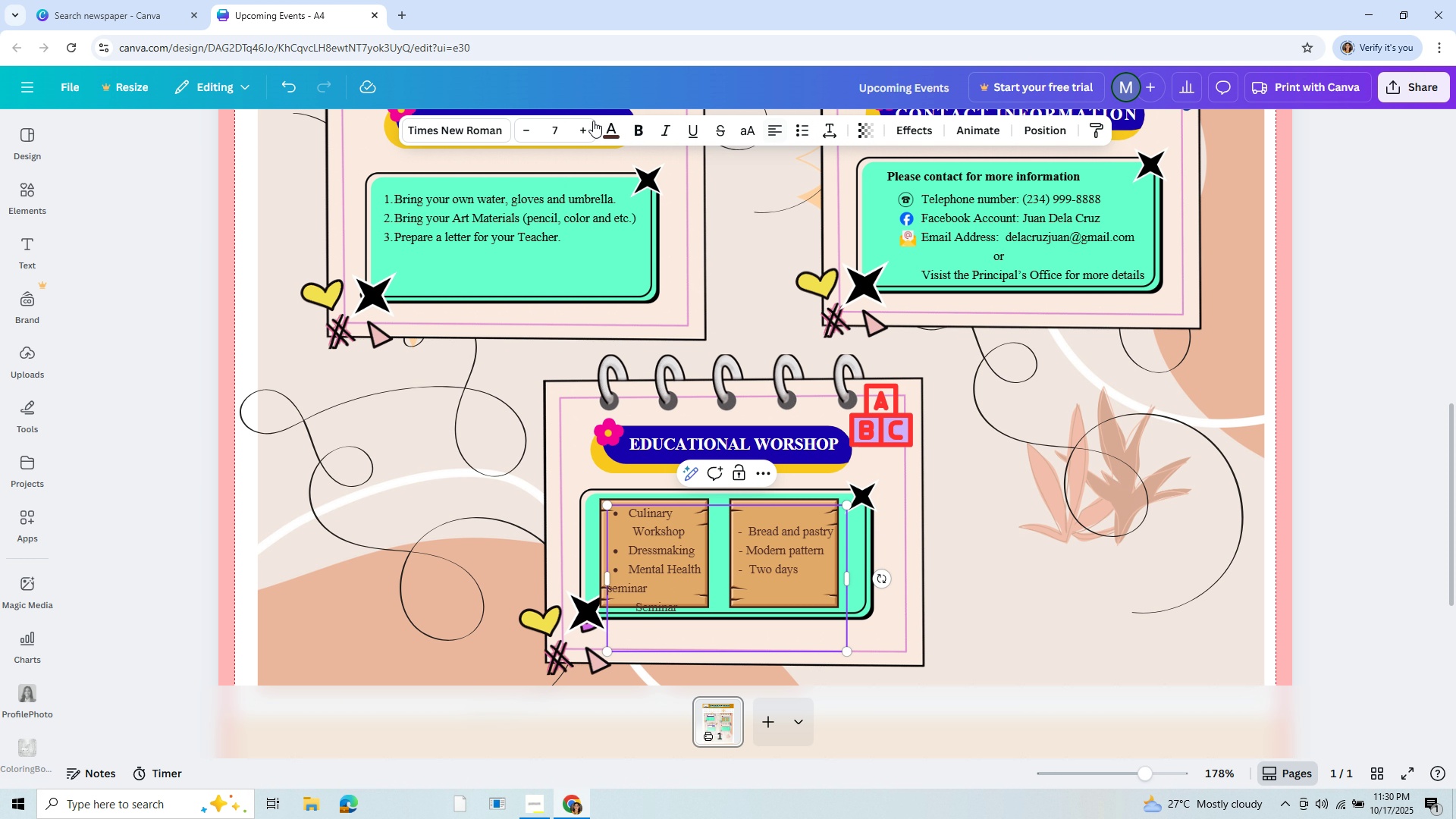 
wait(5.93)
 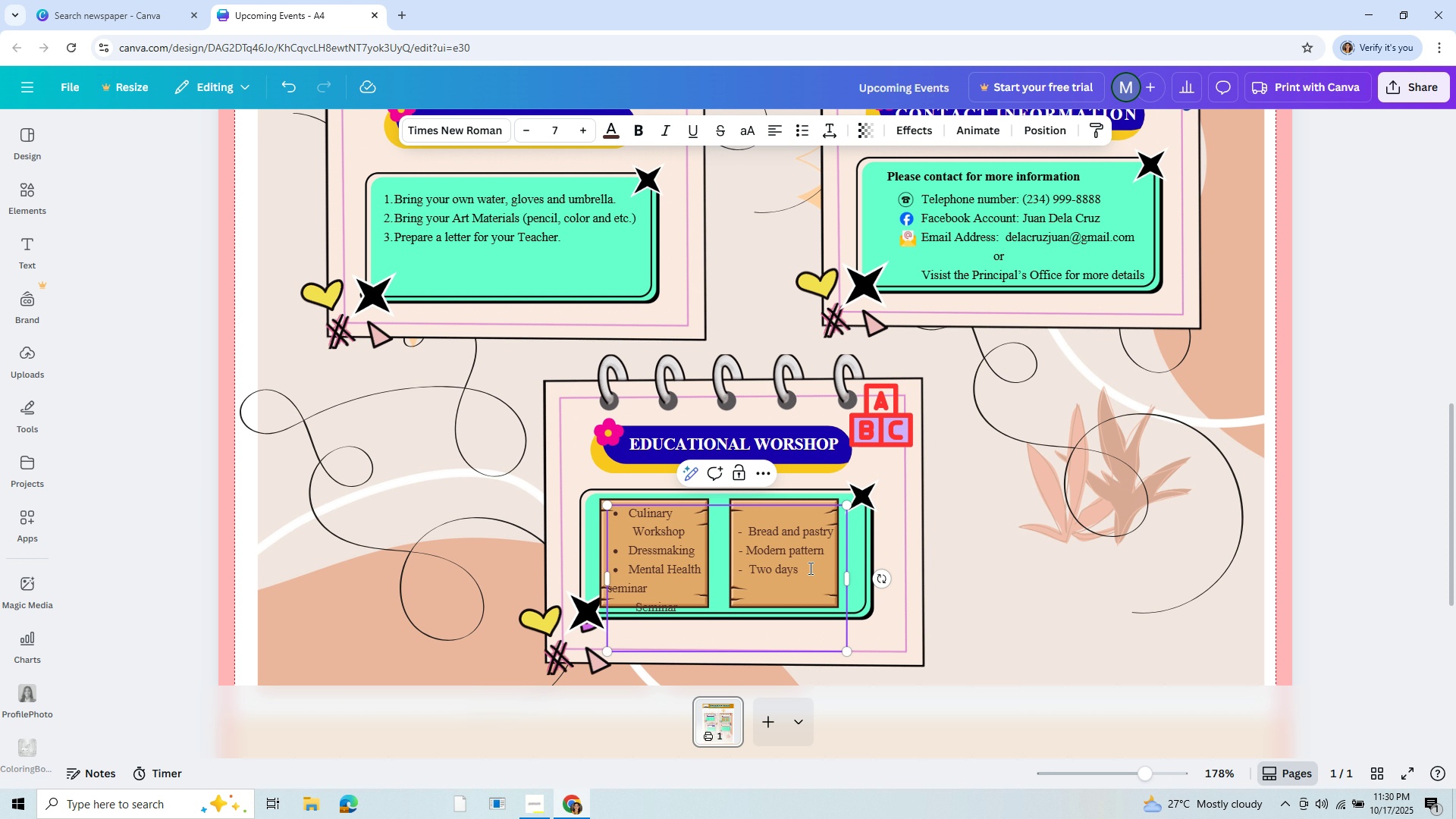 
left_click([290, 93])
 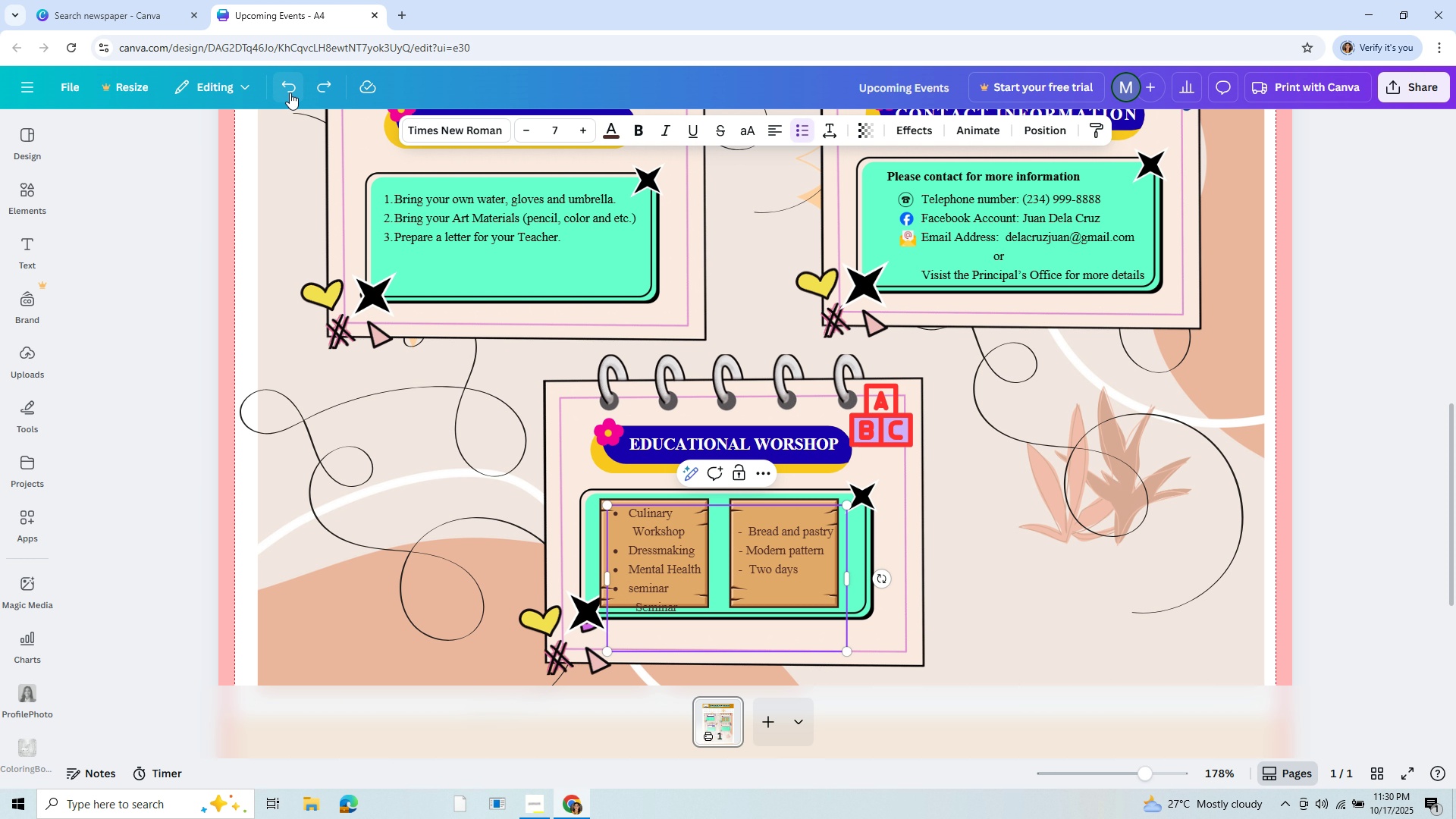 
left_click([290, 93])
 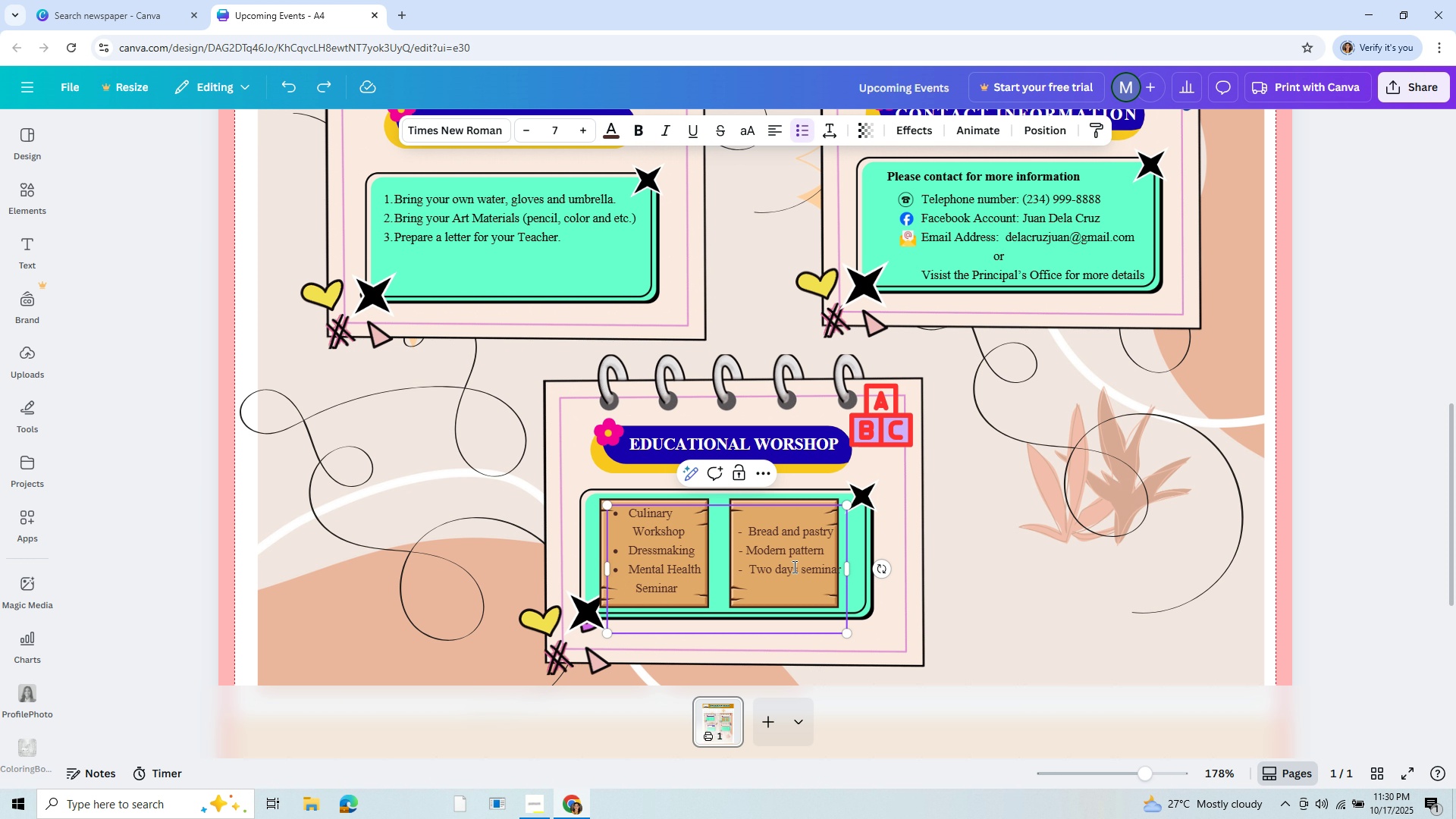 
left_click_drag(start_coordinate=[802, 569], to_coordinate=[844, 574])
 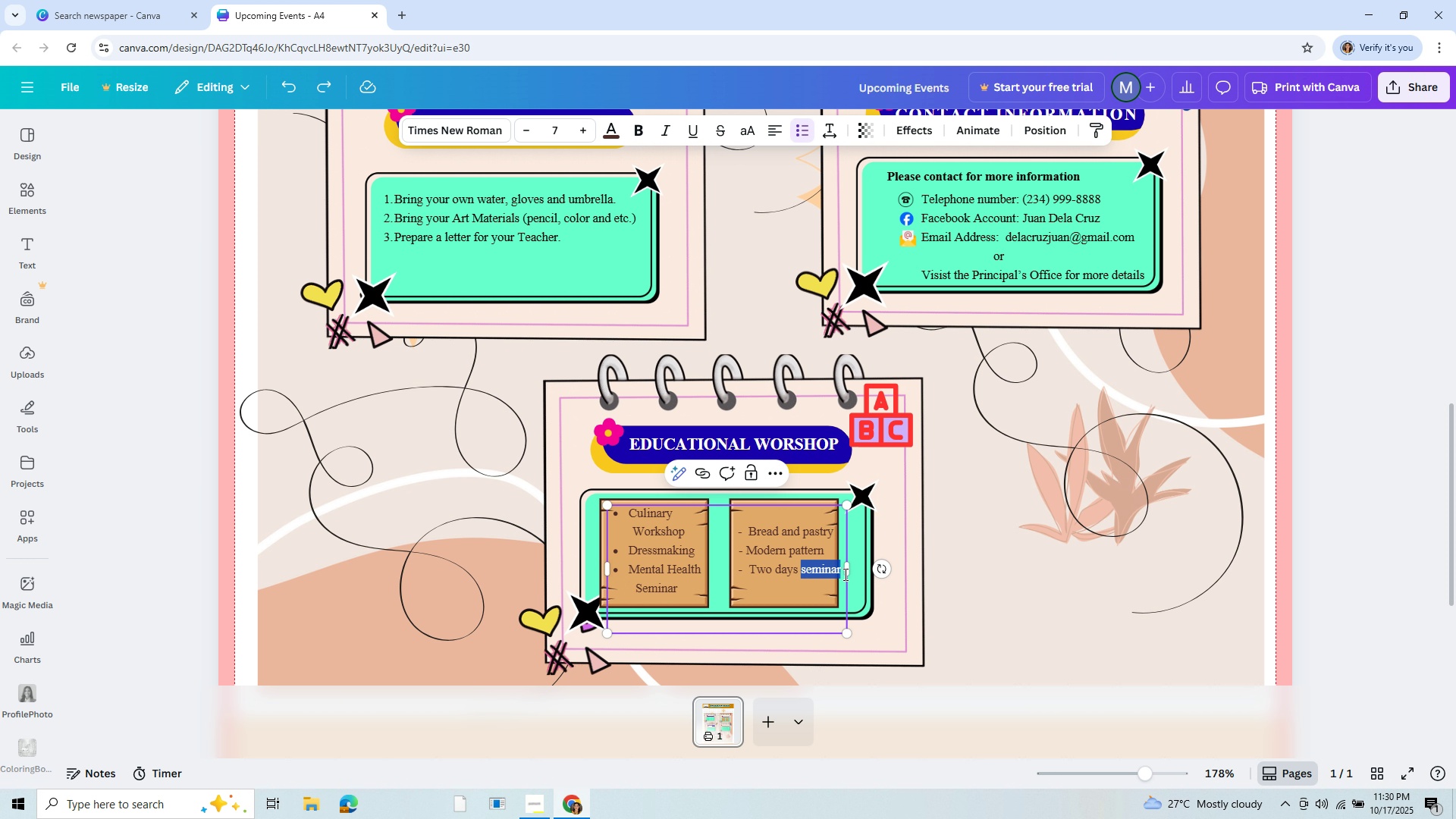 
key(Control+C)
 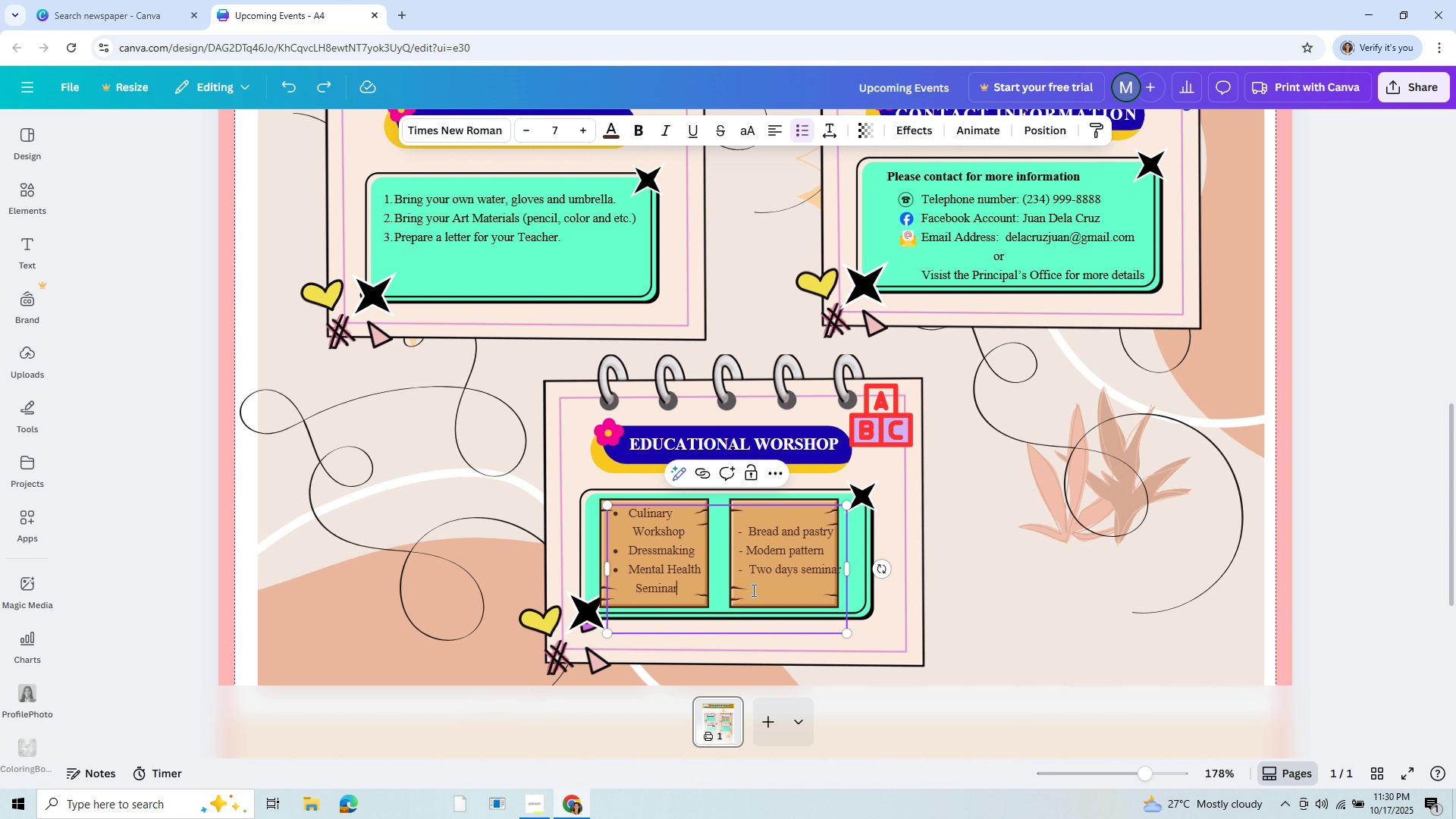 
left_click([752, 590])
 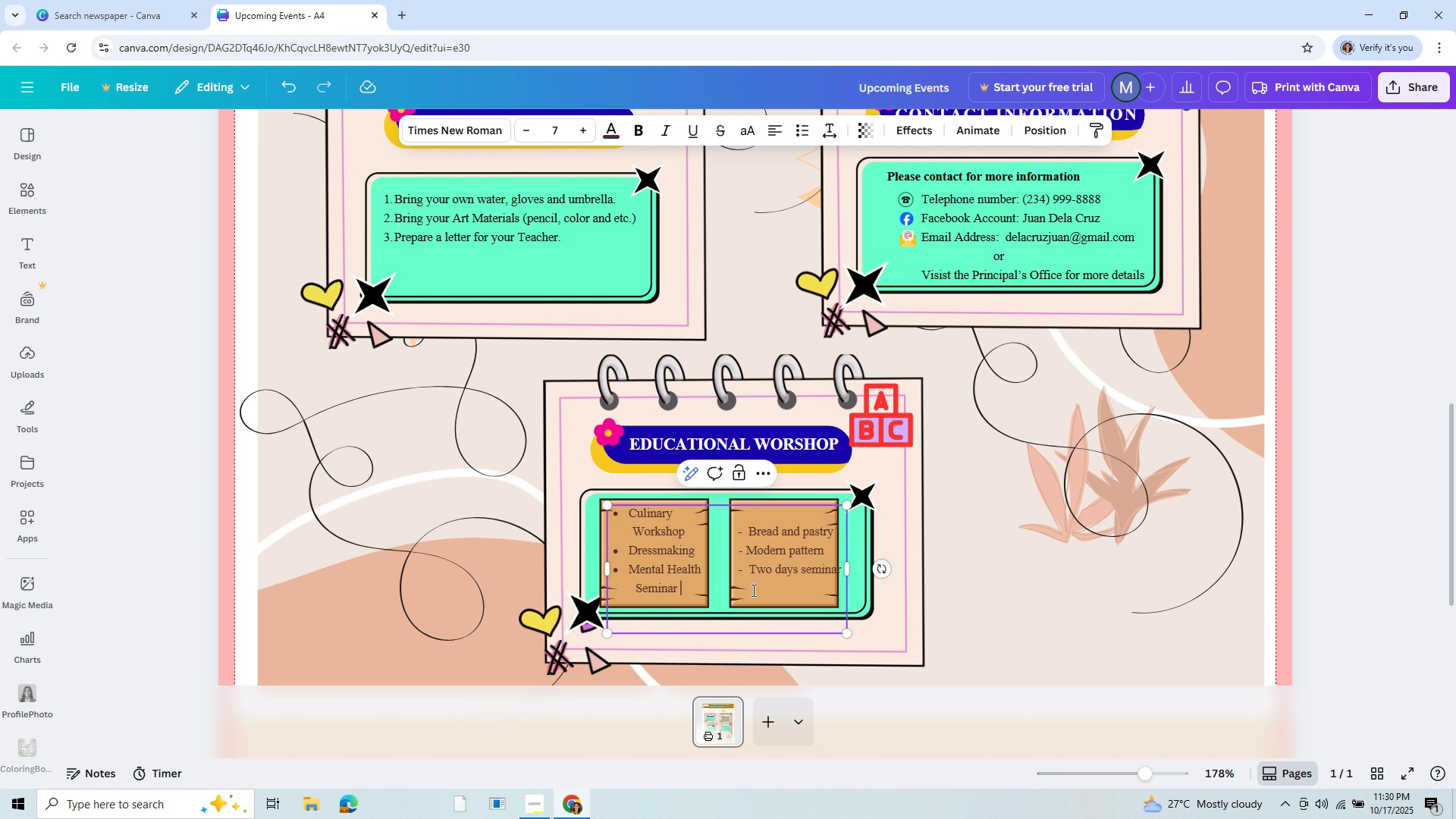 
hold_key(key=Space, duration=1.33)
 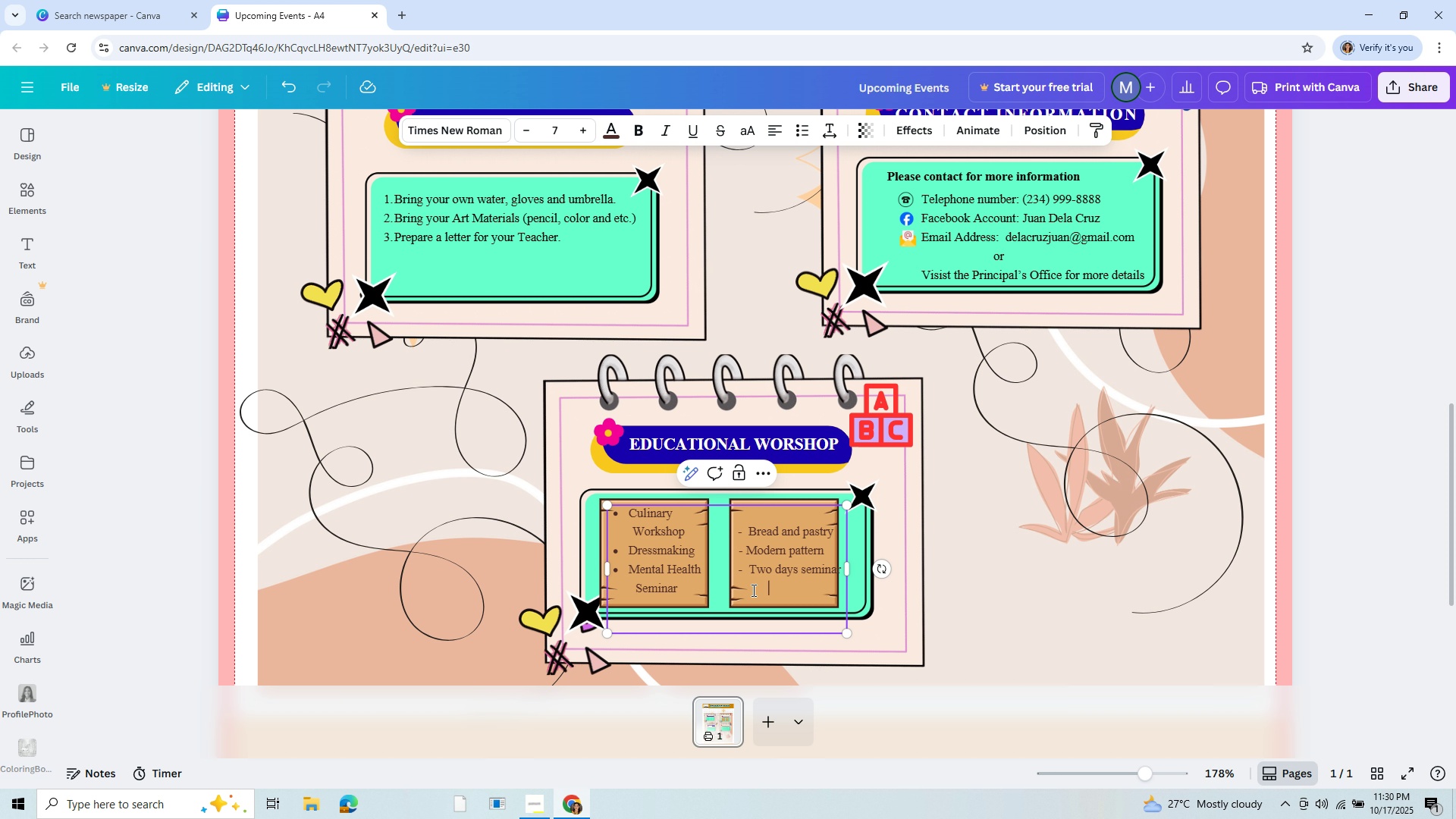 
key(Backspace)
 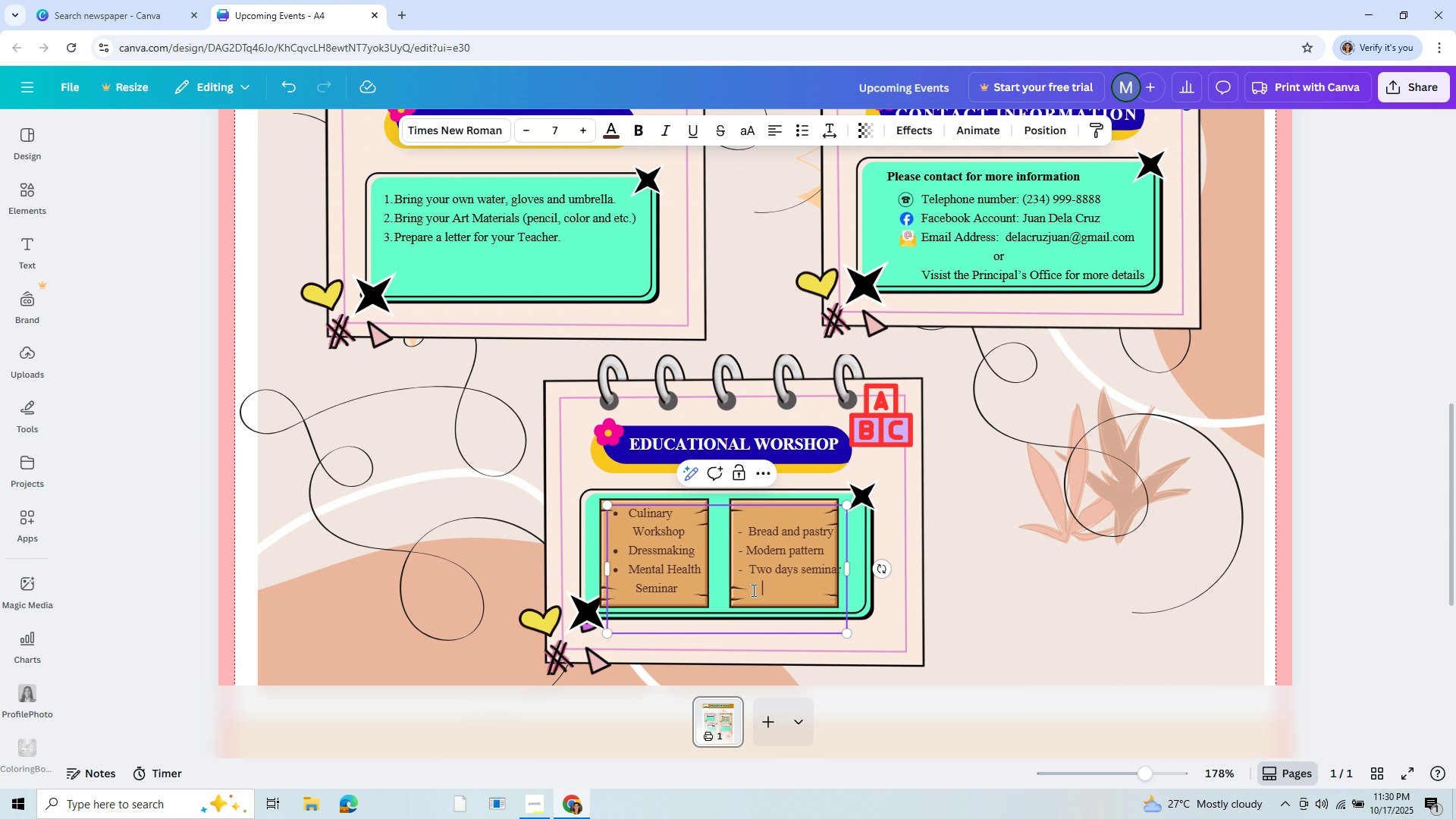 
key(Backspace)
 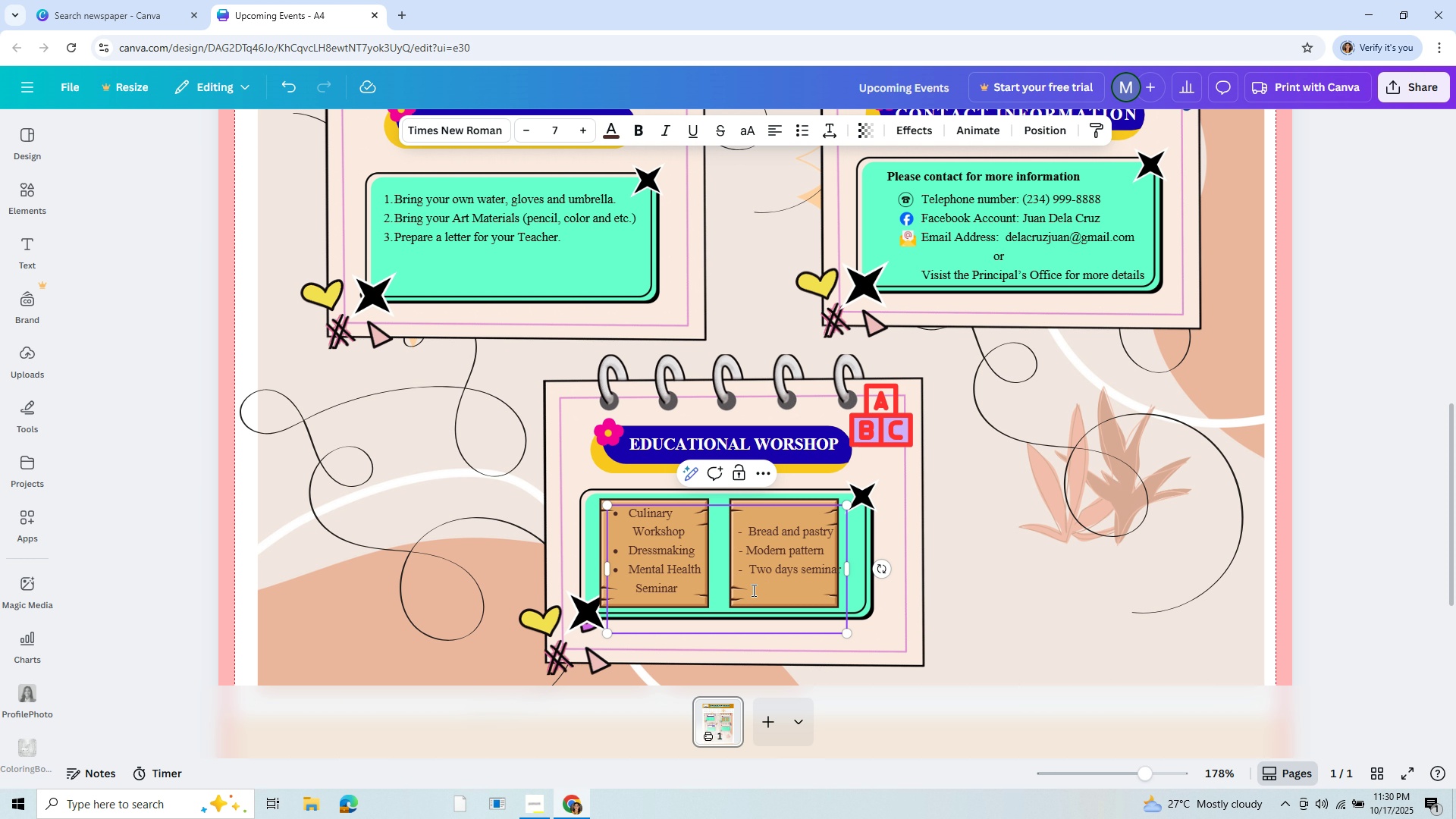 
hold_key(key=ControlLeft, duration=1.14)
 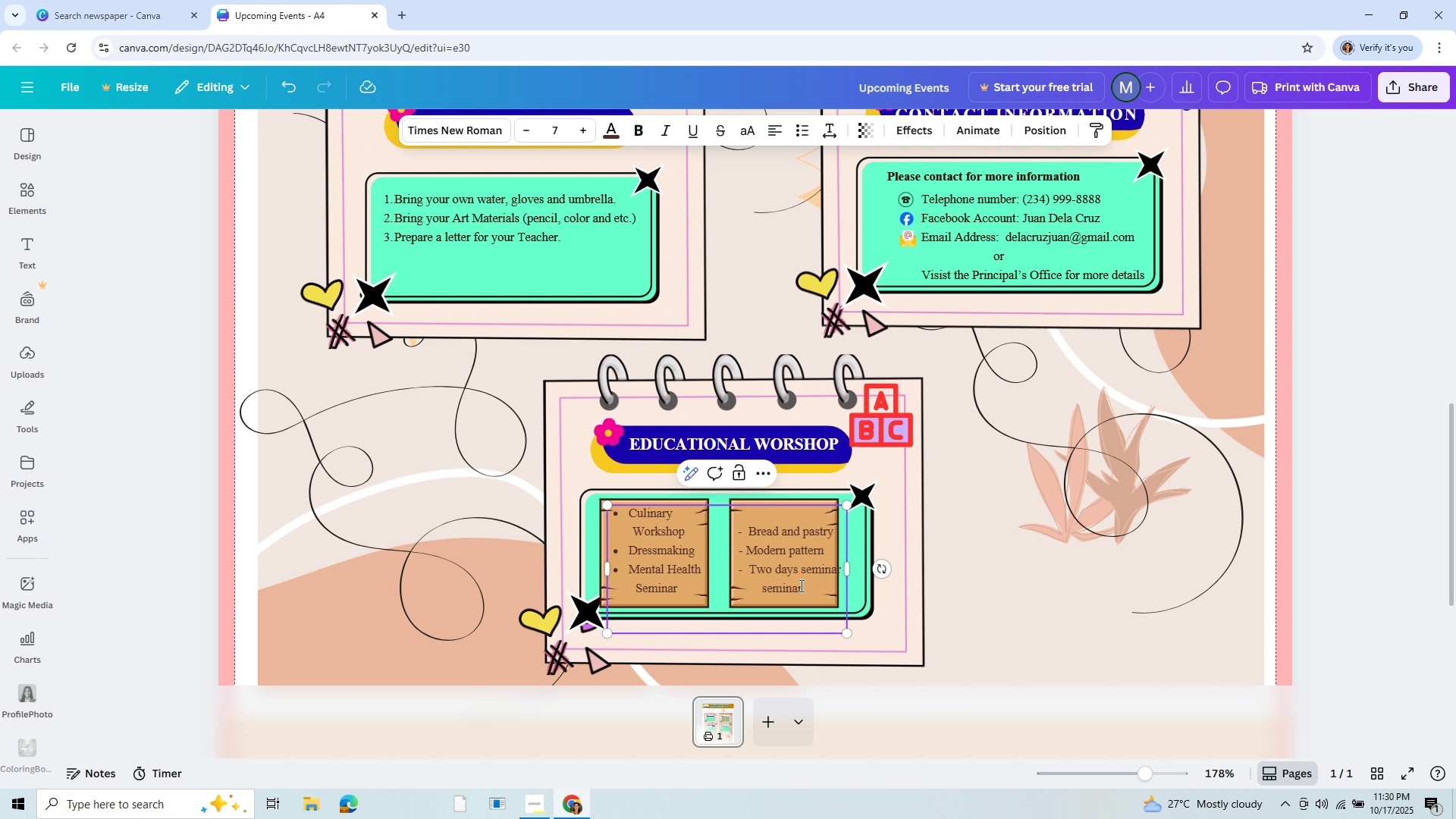 
hold_key(key=V, duration=0.34)
 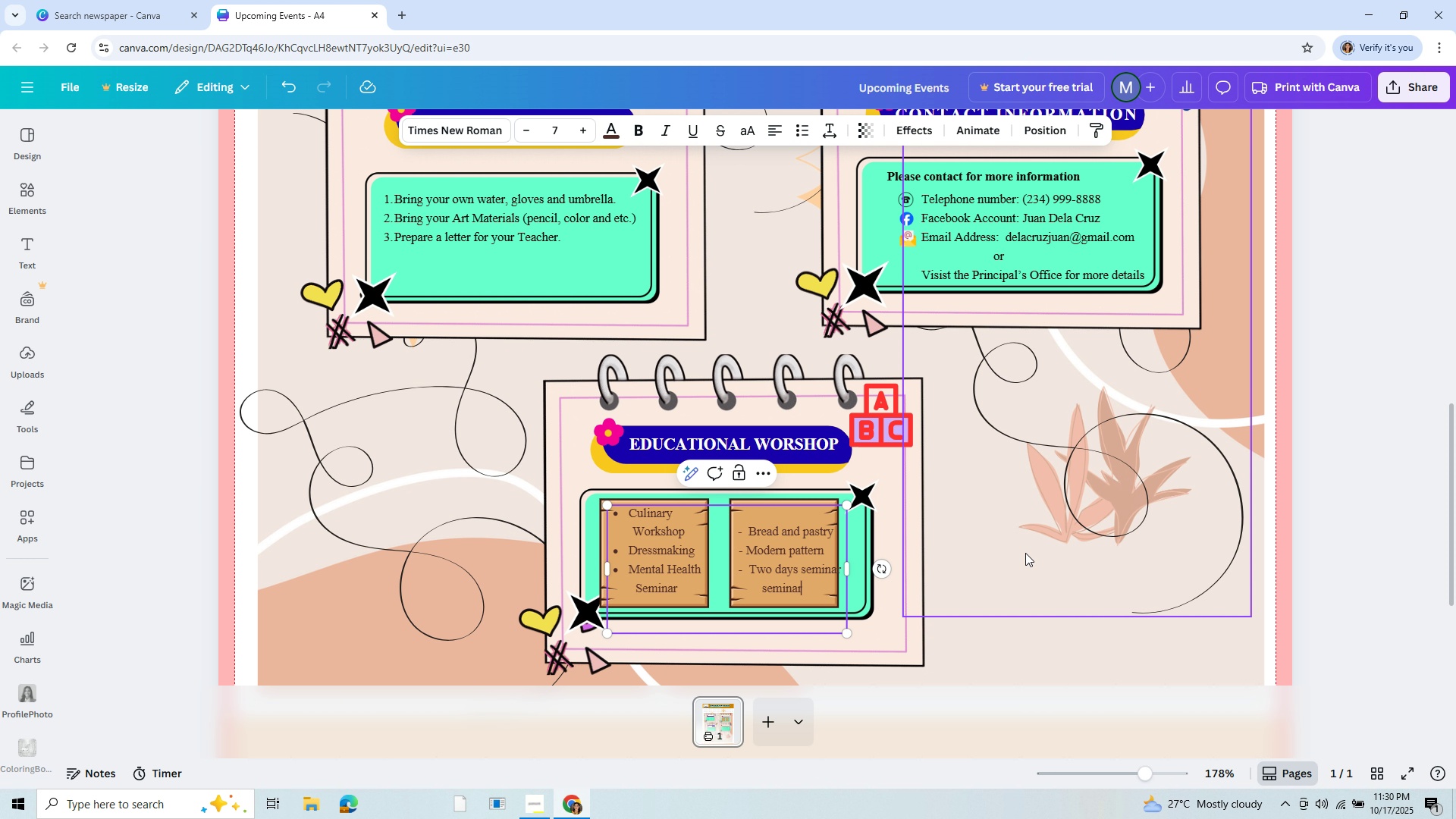 
left_click([1017, 549])
 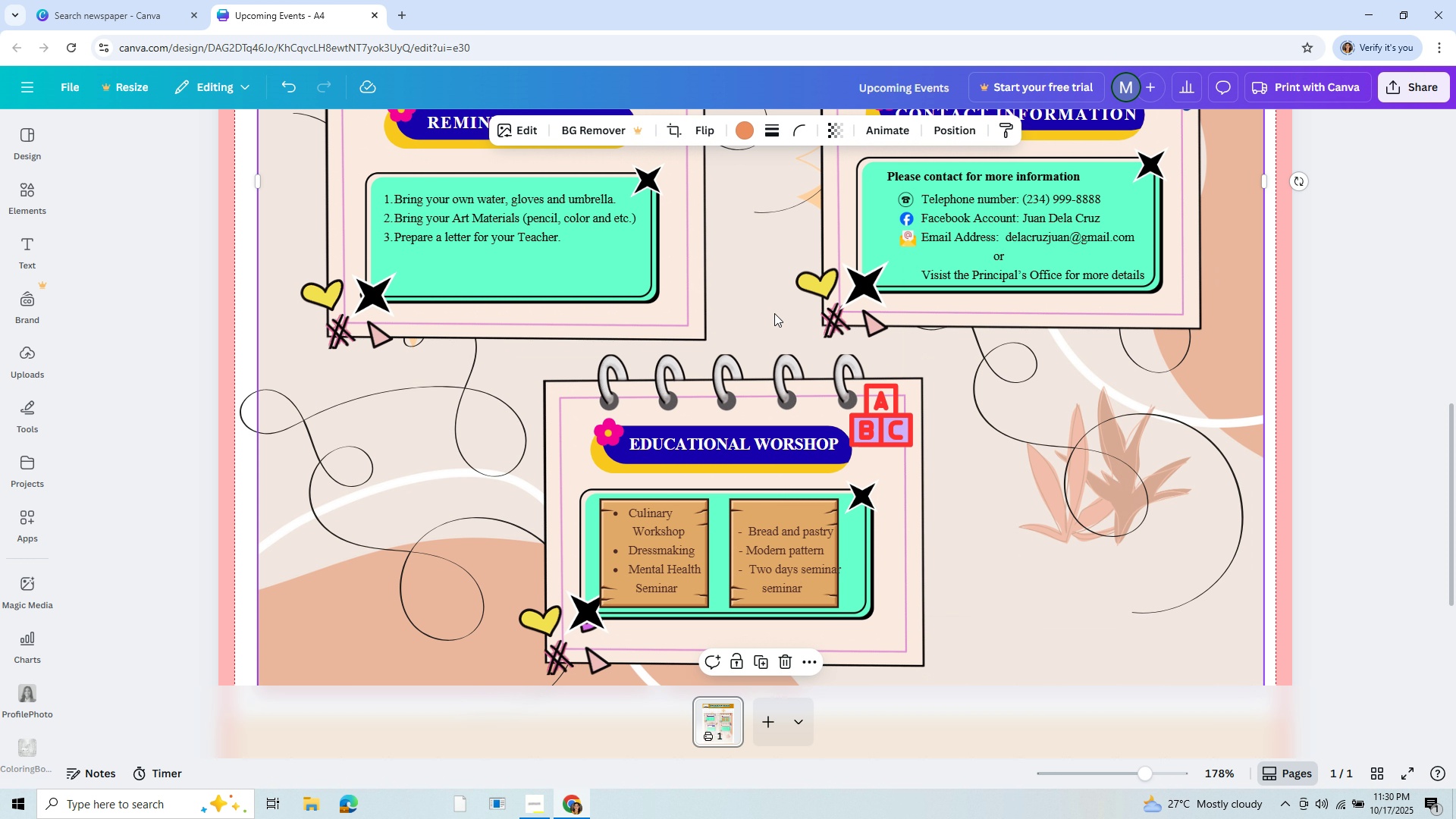 
left_click([774, 313])
 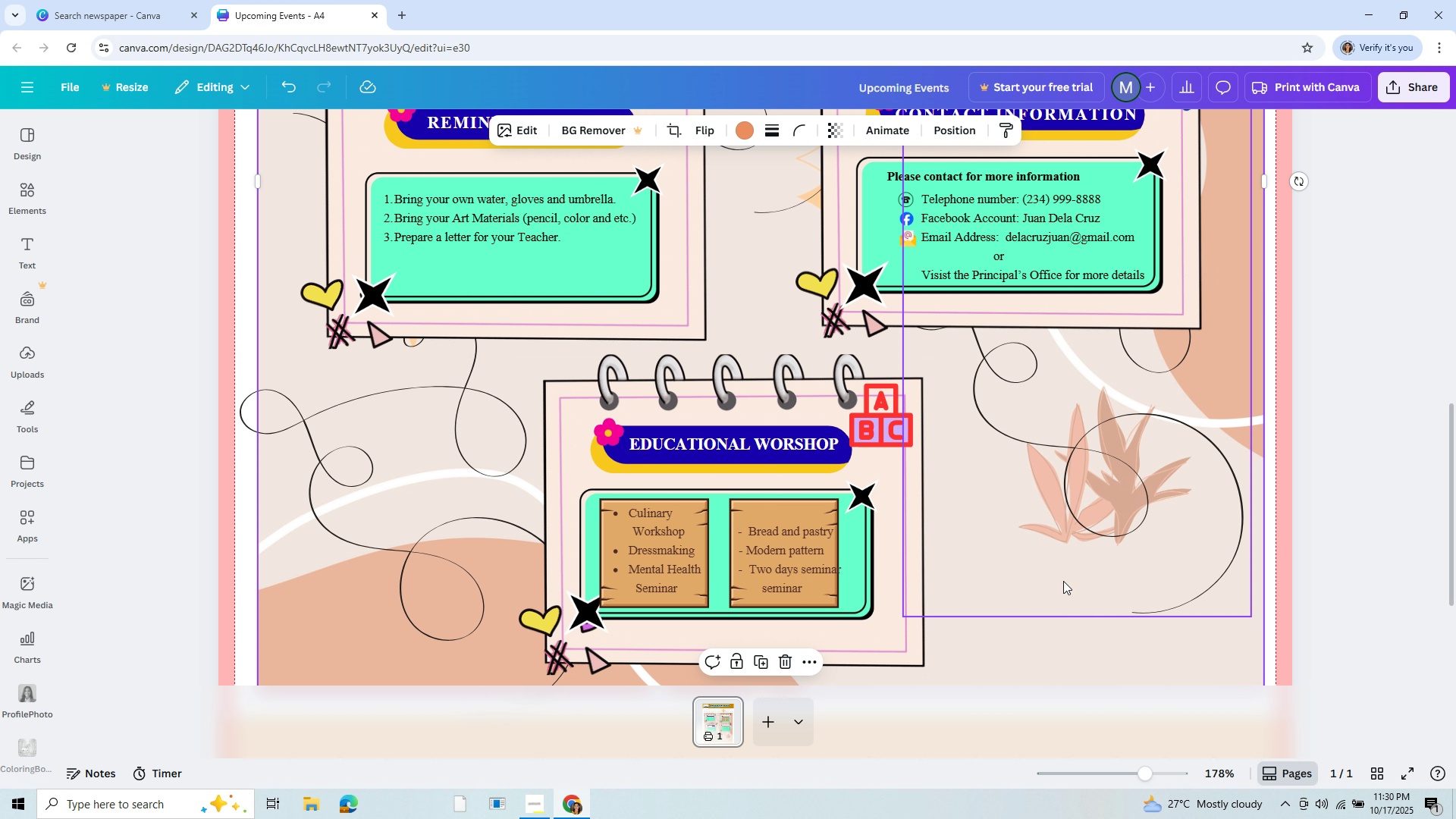 
scroll: coordinate [1063, 581], scroll_direction: up, amount: 1.0
 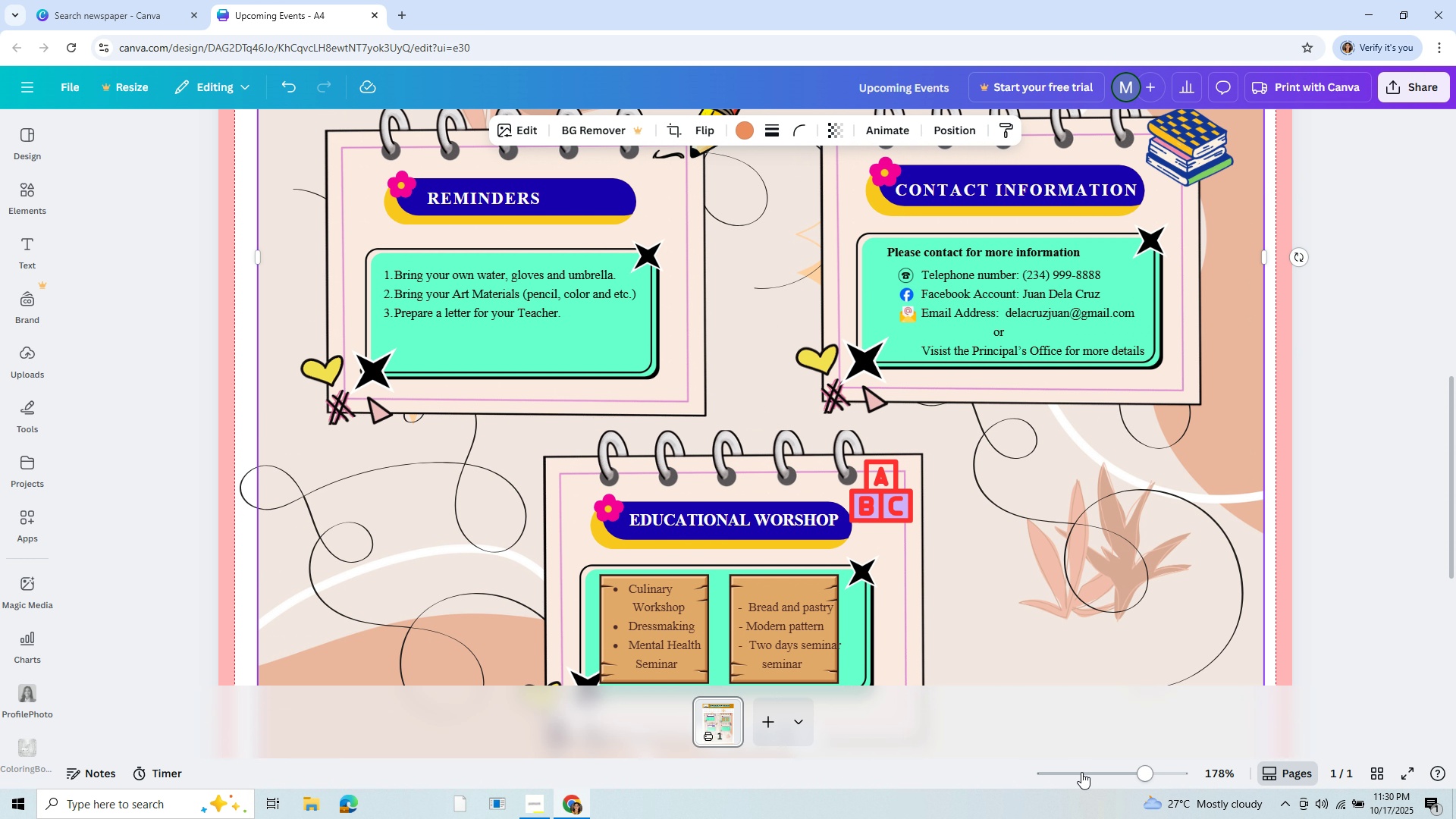 
left_click([1080, 768])
 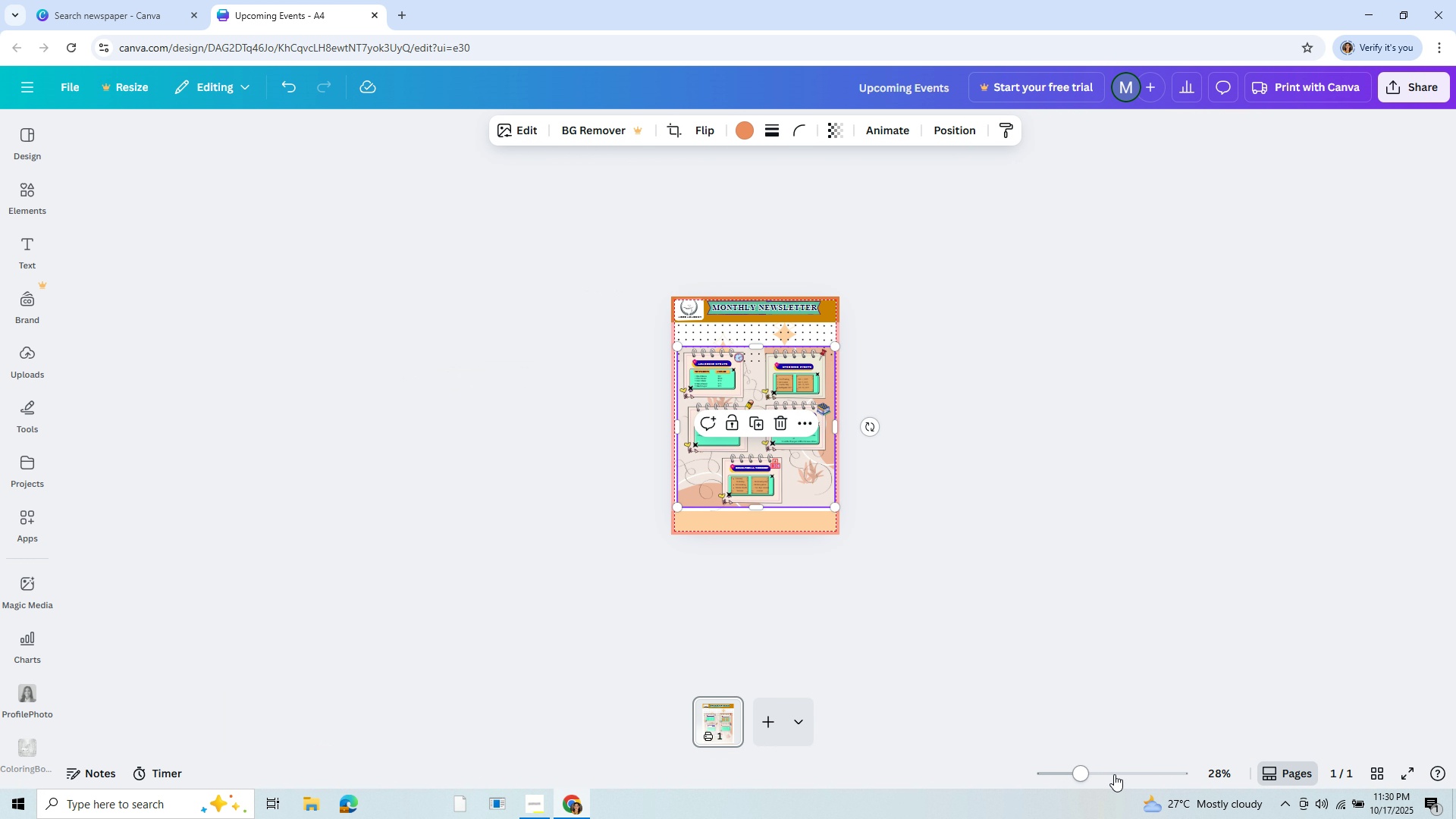 
left_click([1116, 774])
 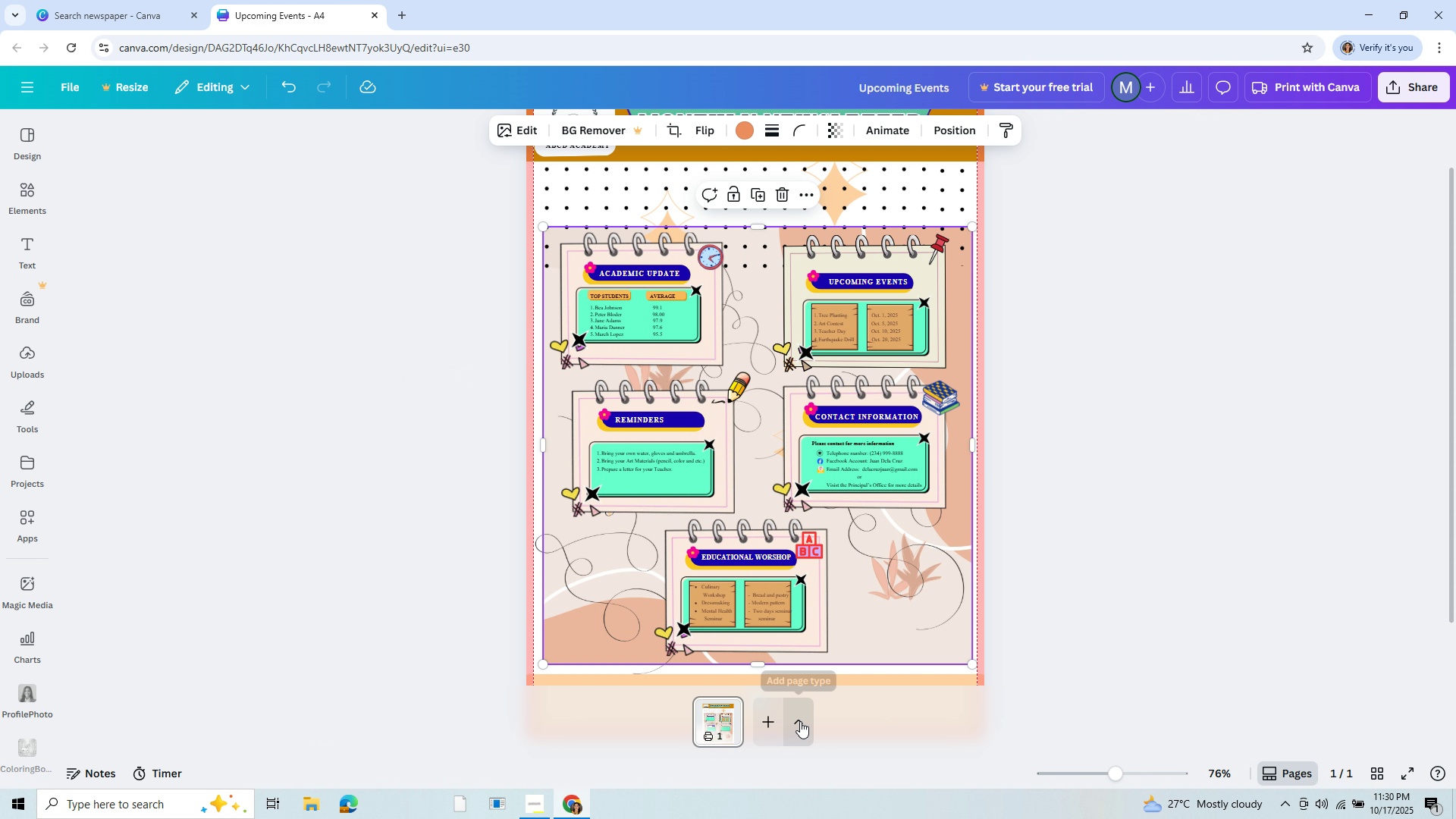 
left_click([800, 721])
 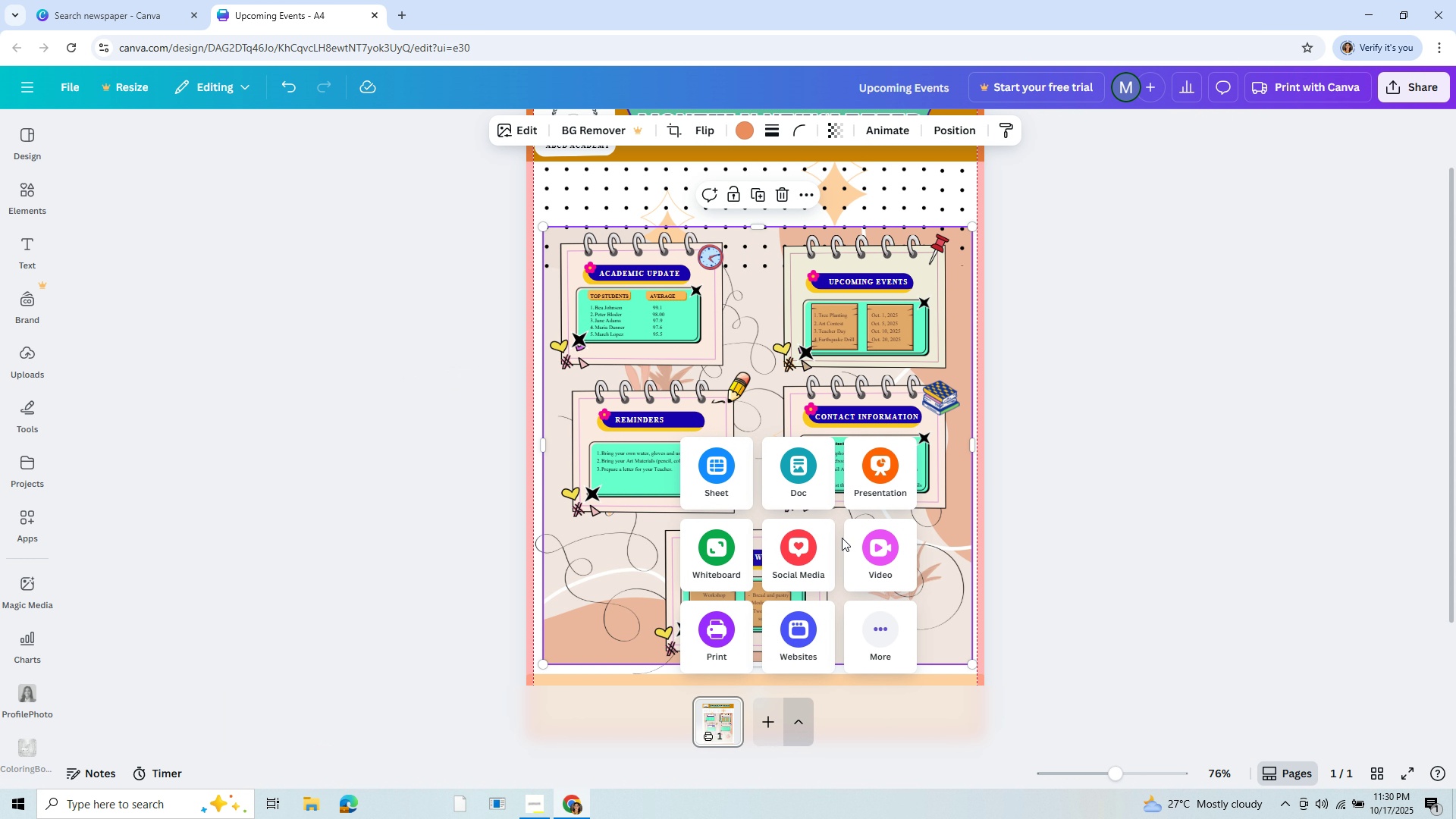 
mouse_move([808, 467])
 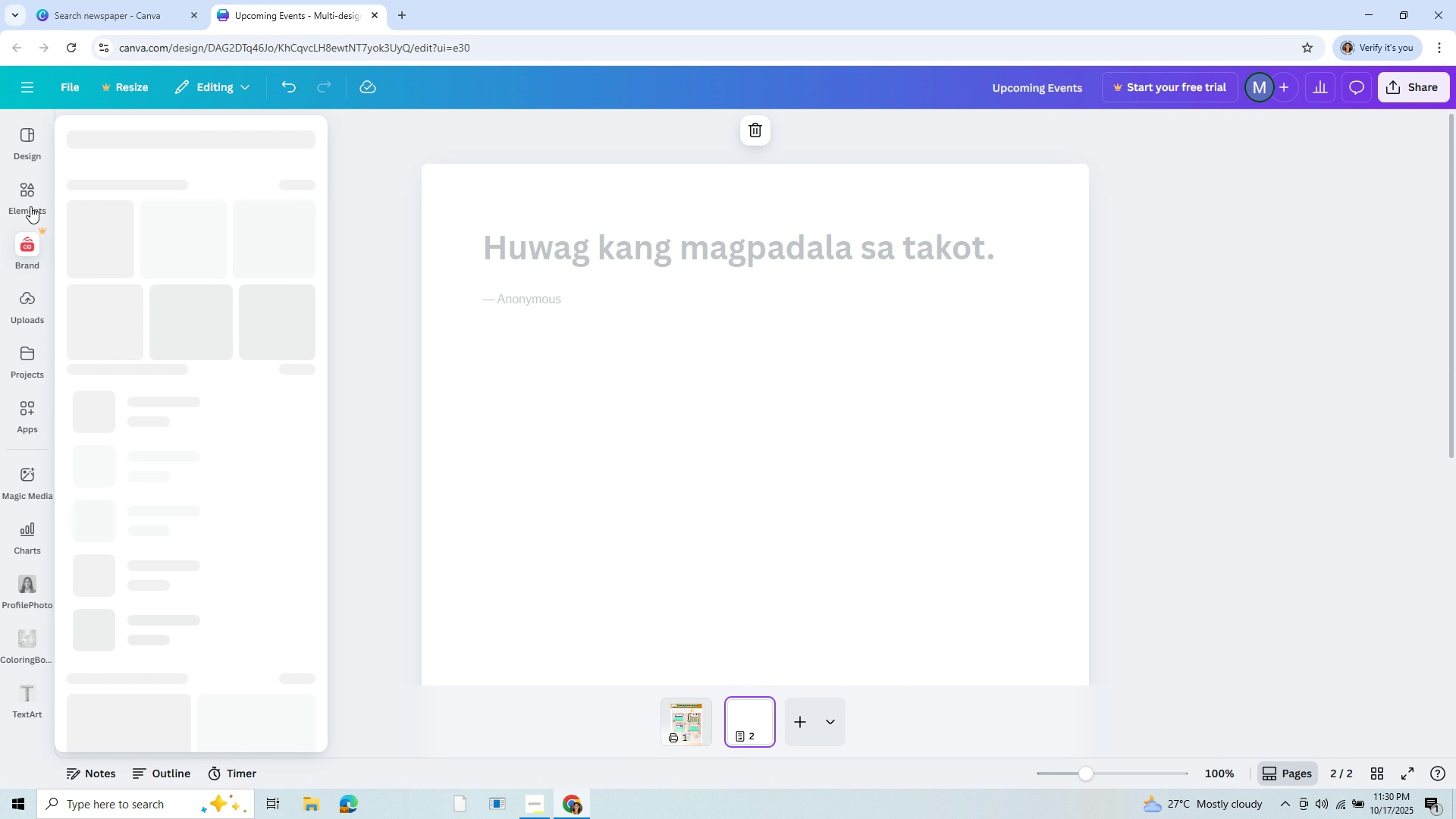 
left_click([30, 204])
 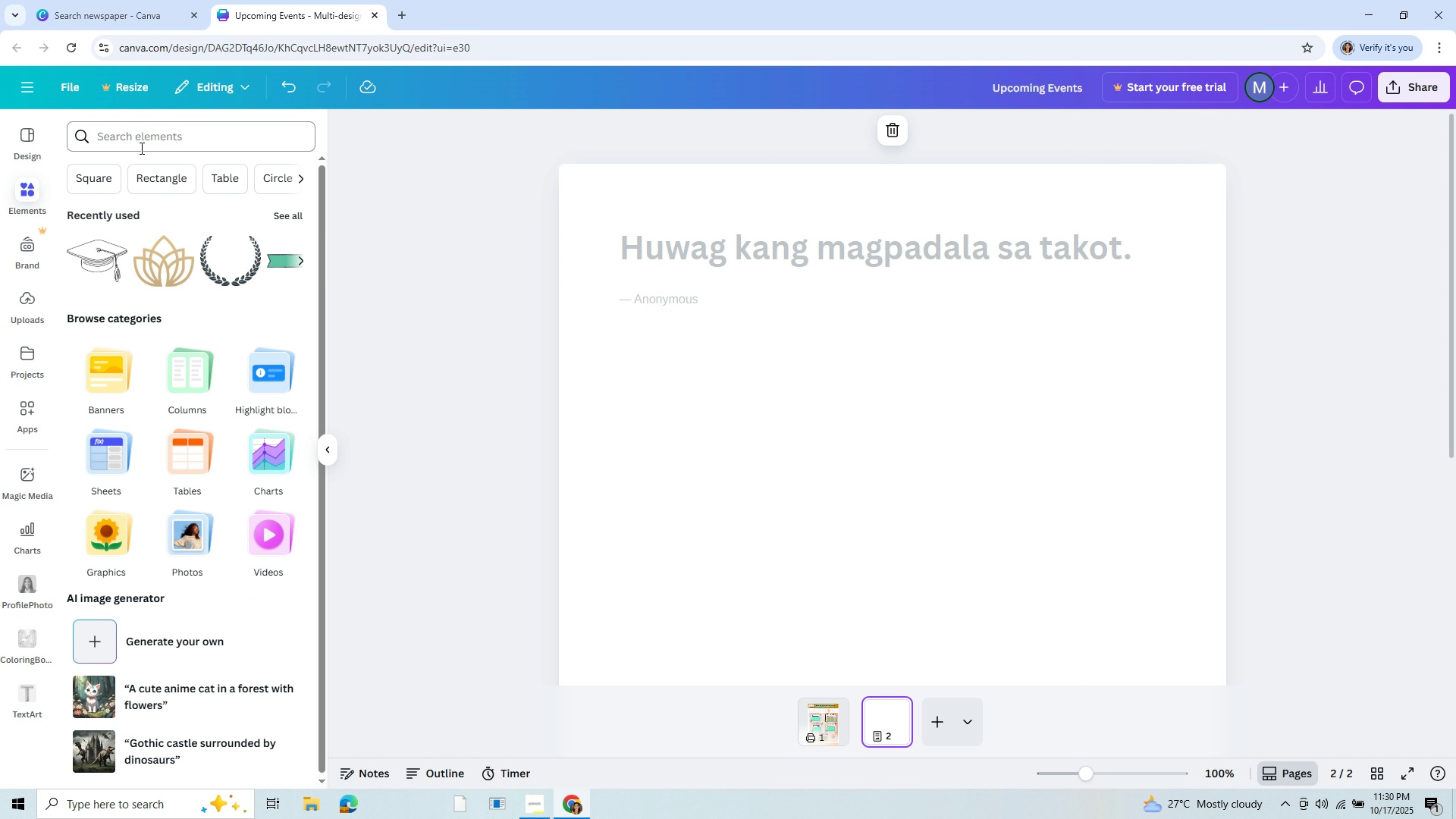 
left_click([146, 143])
 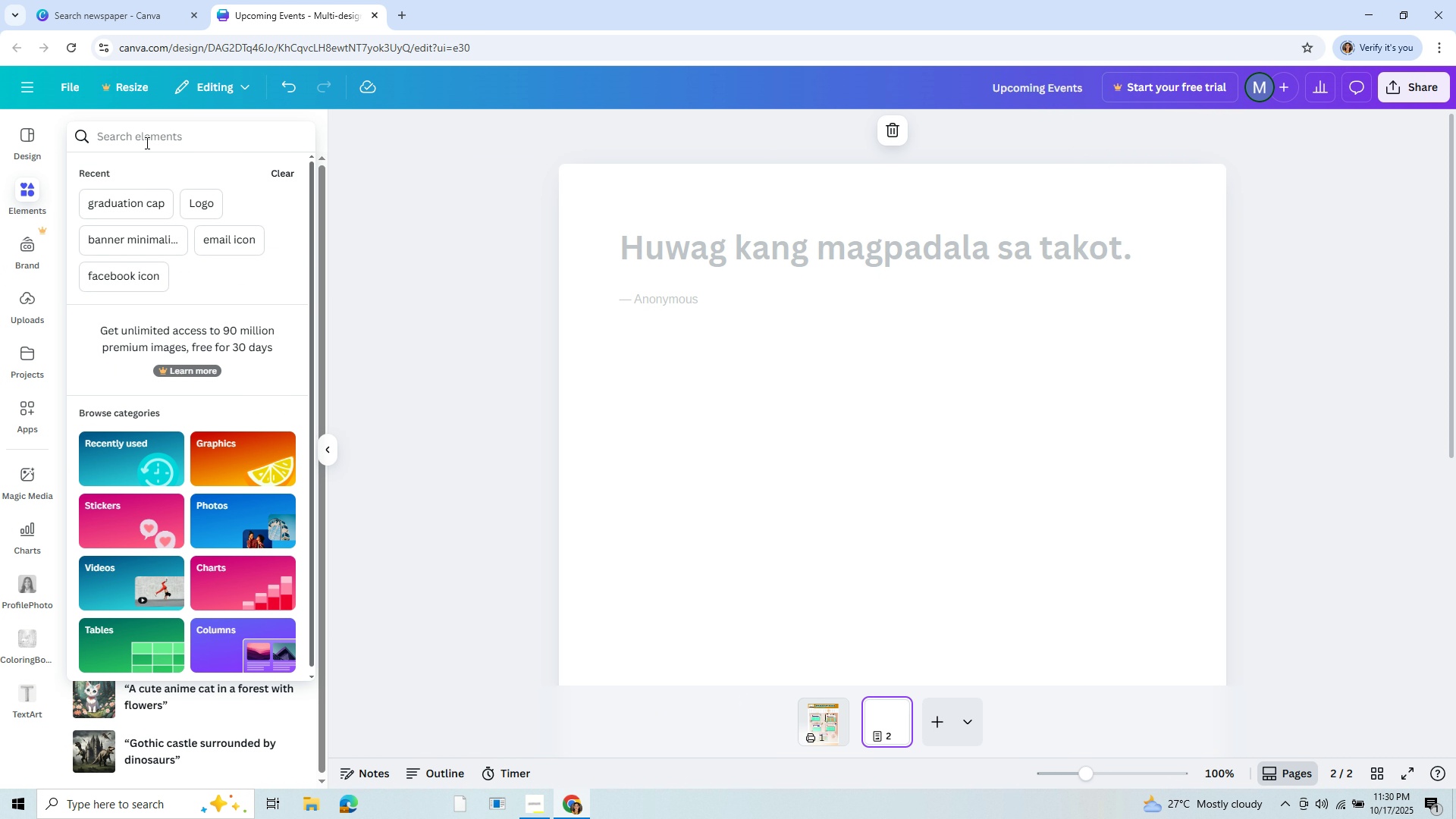 
type(Tables)
 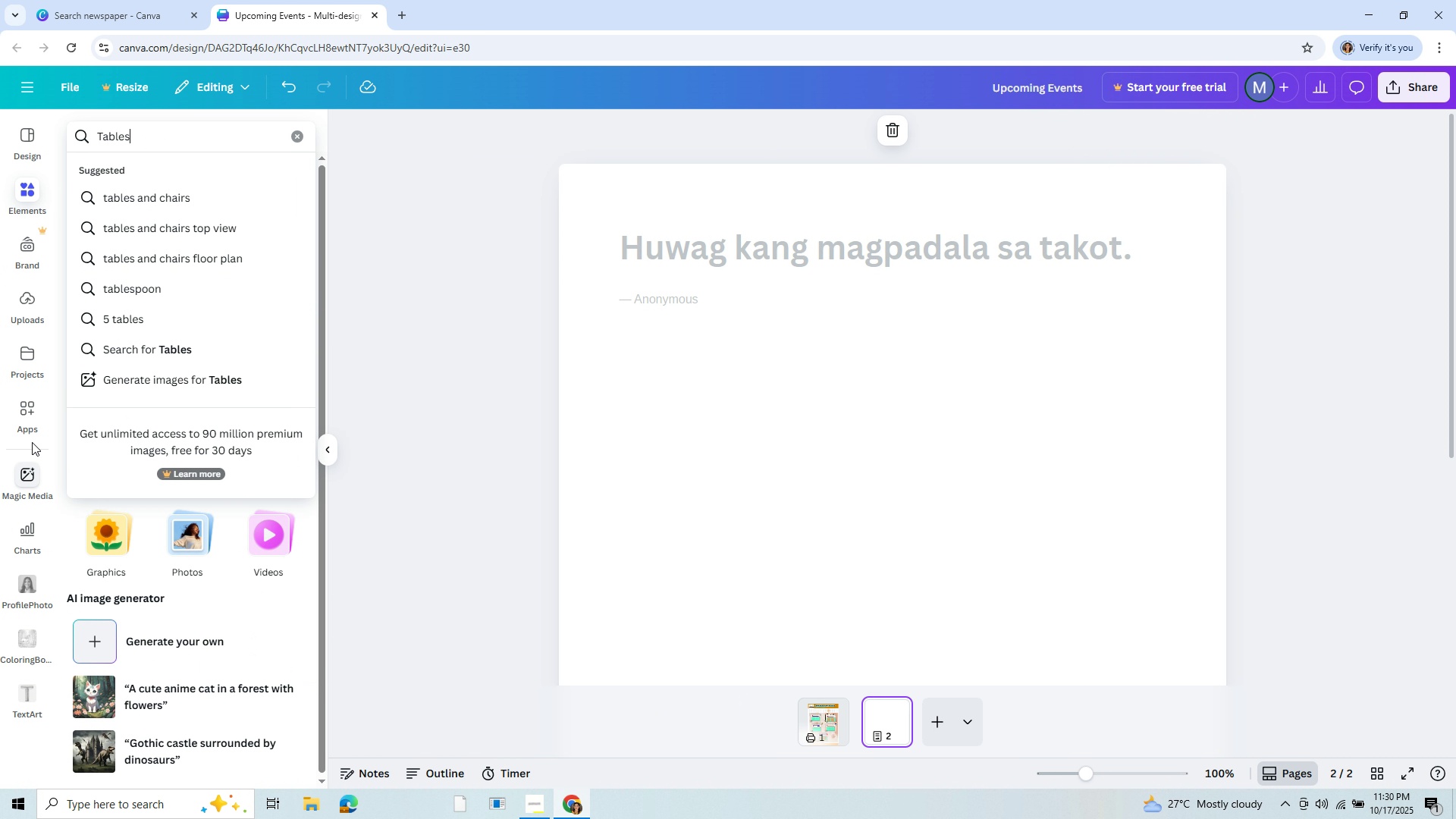 
wait(9.38)
 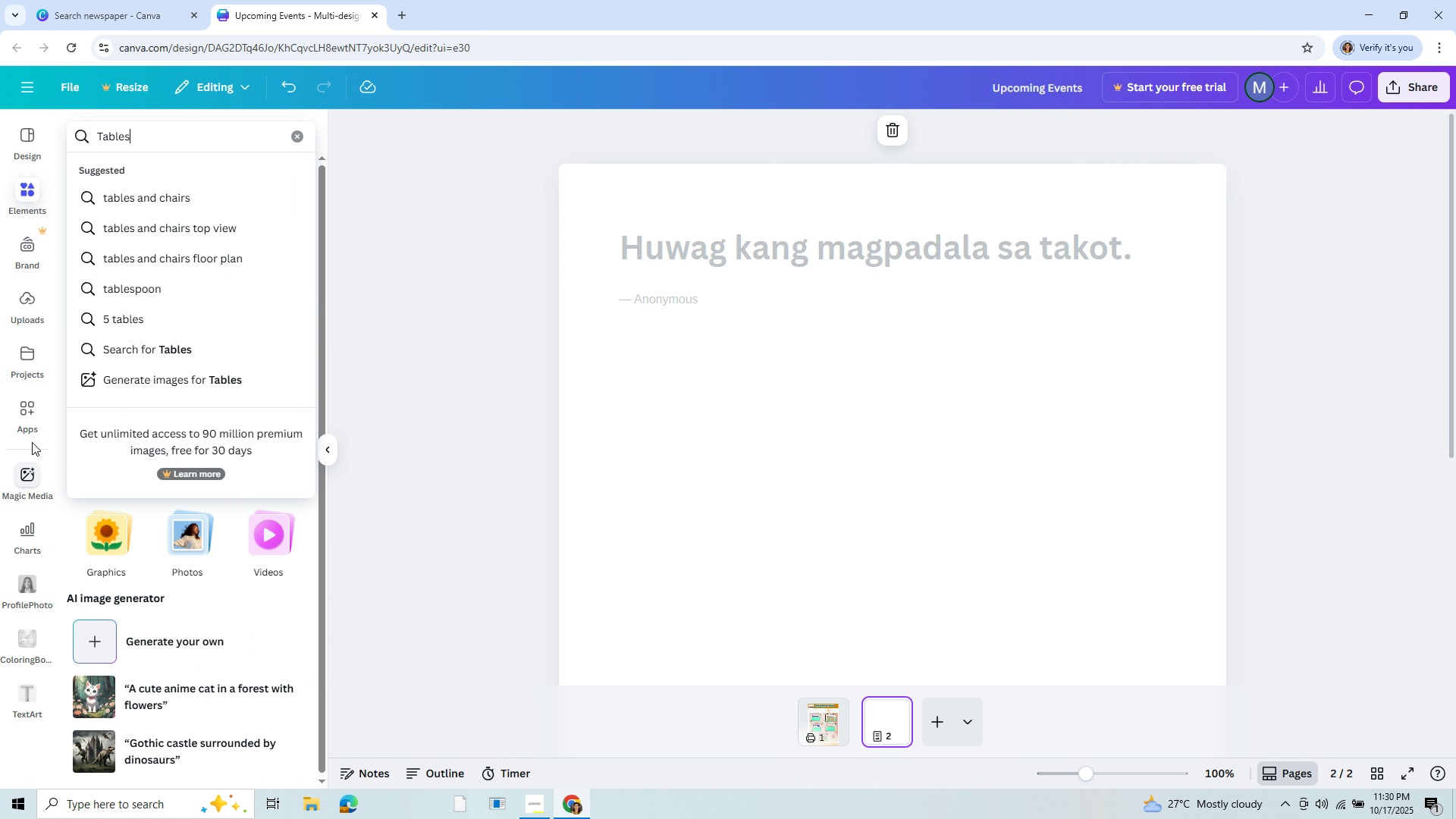 
left_click([27, 400])
 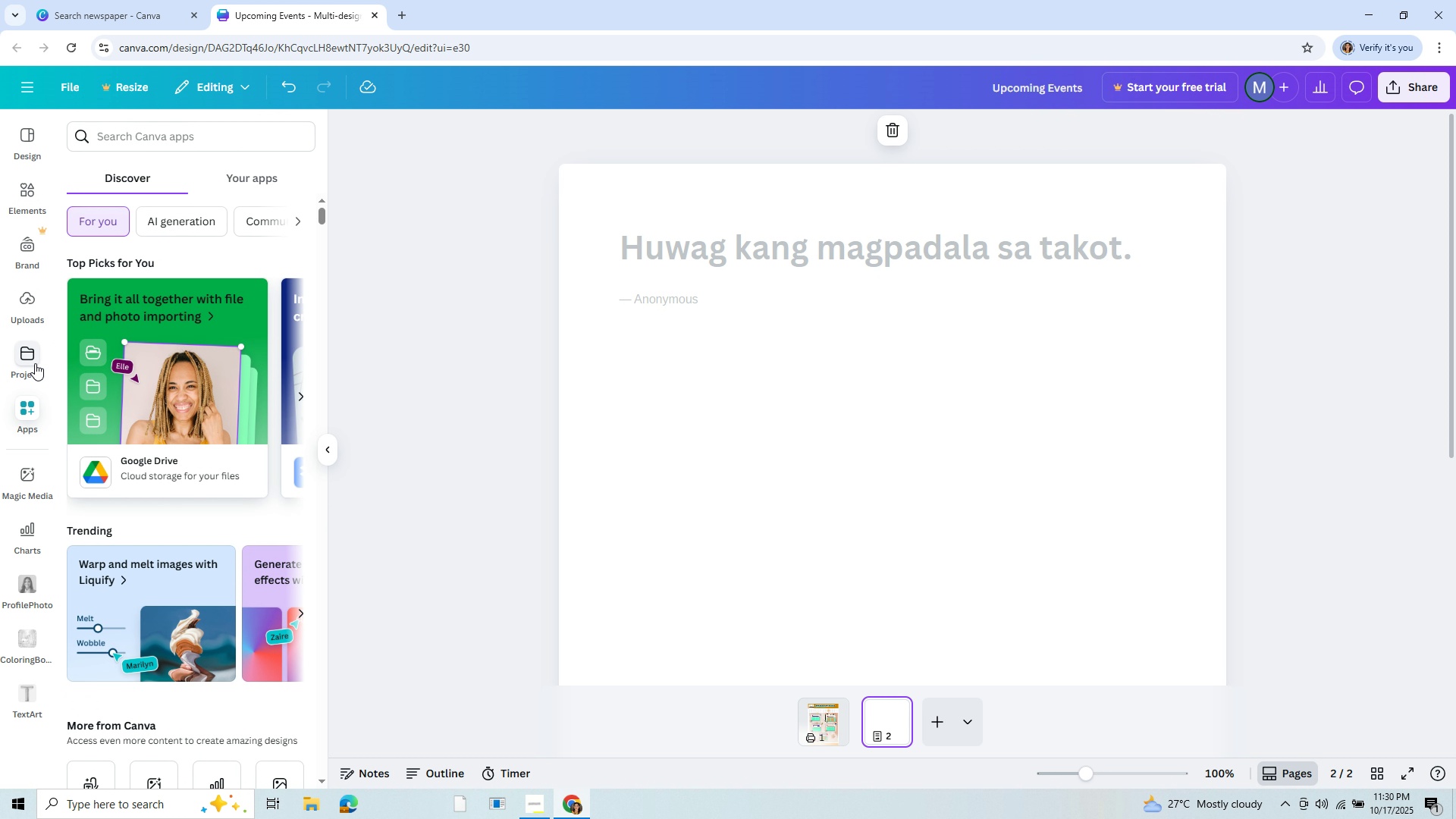 
left_click([35, 363])
 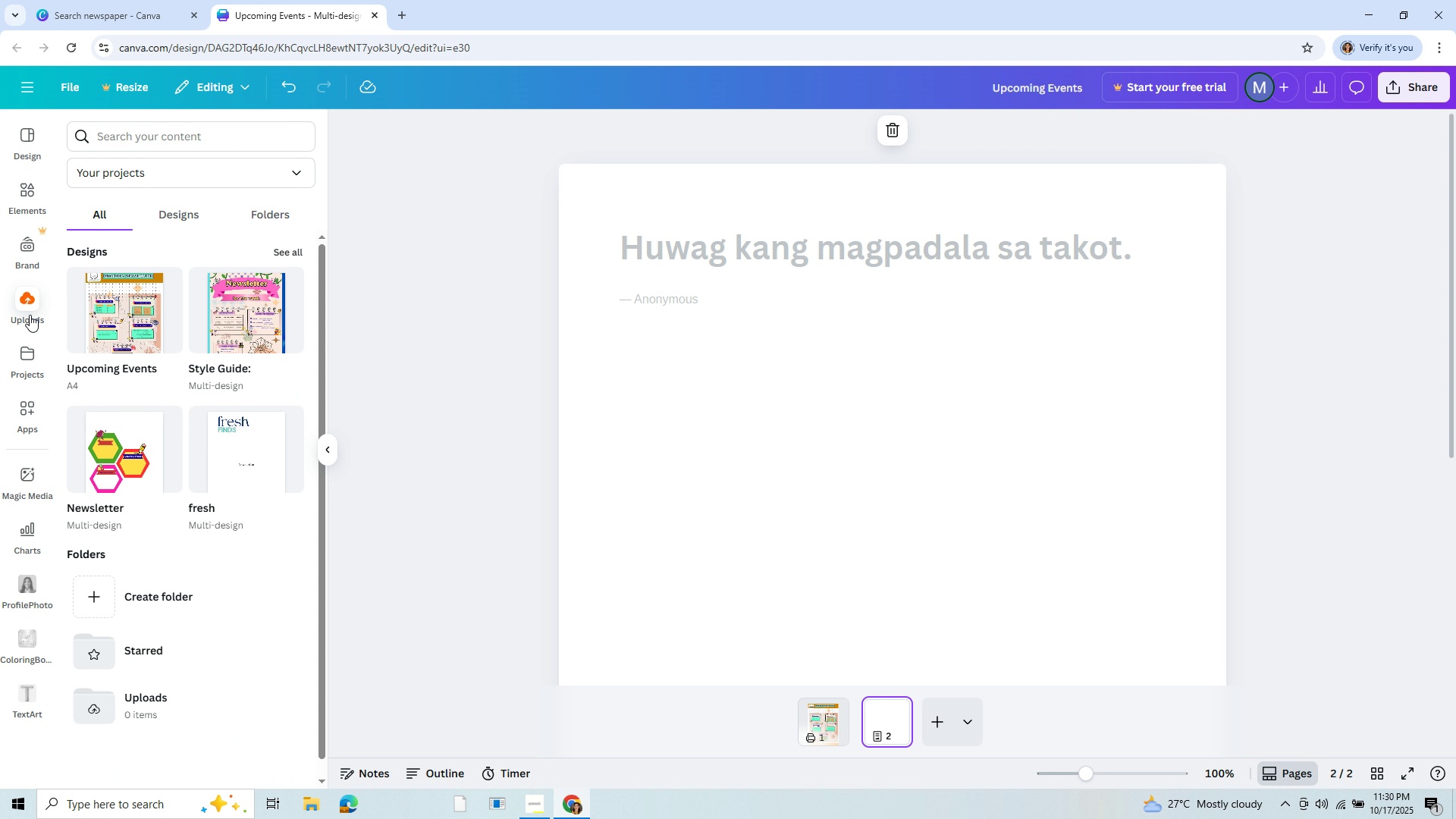 
left_click([30, 315])
 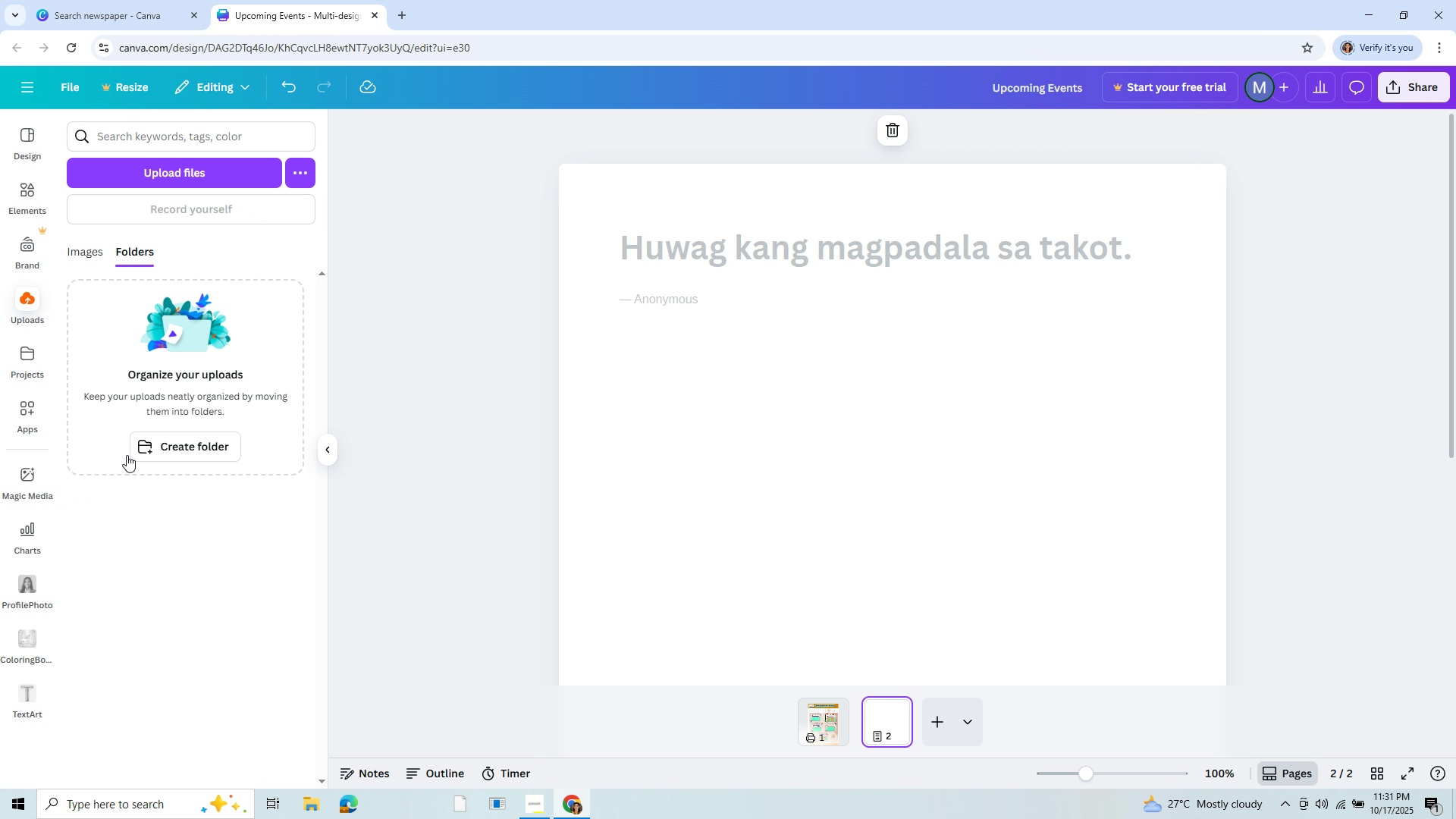 
wait(5.66)
 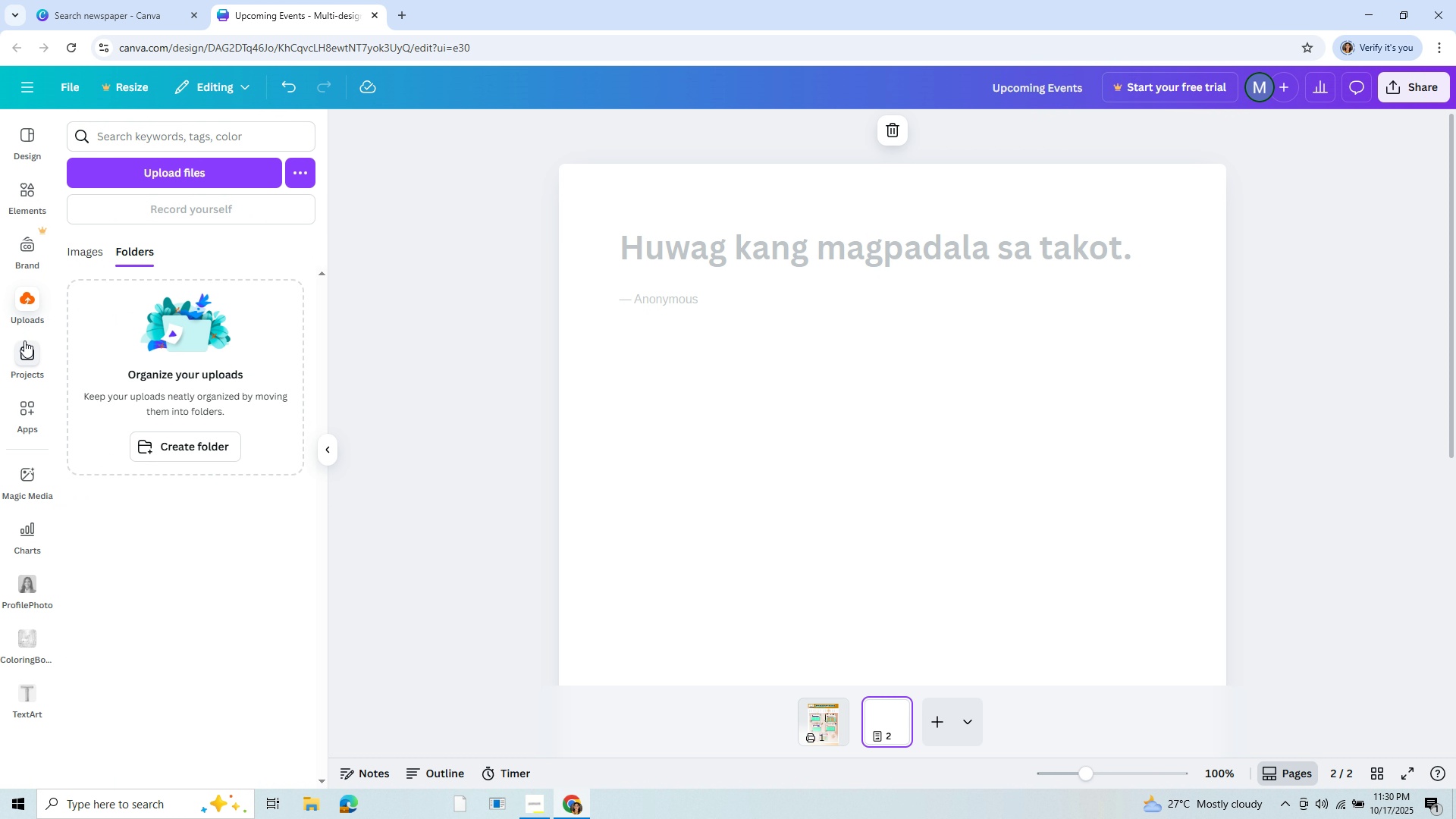 
left_click([29, 420])
 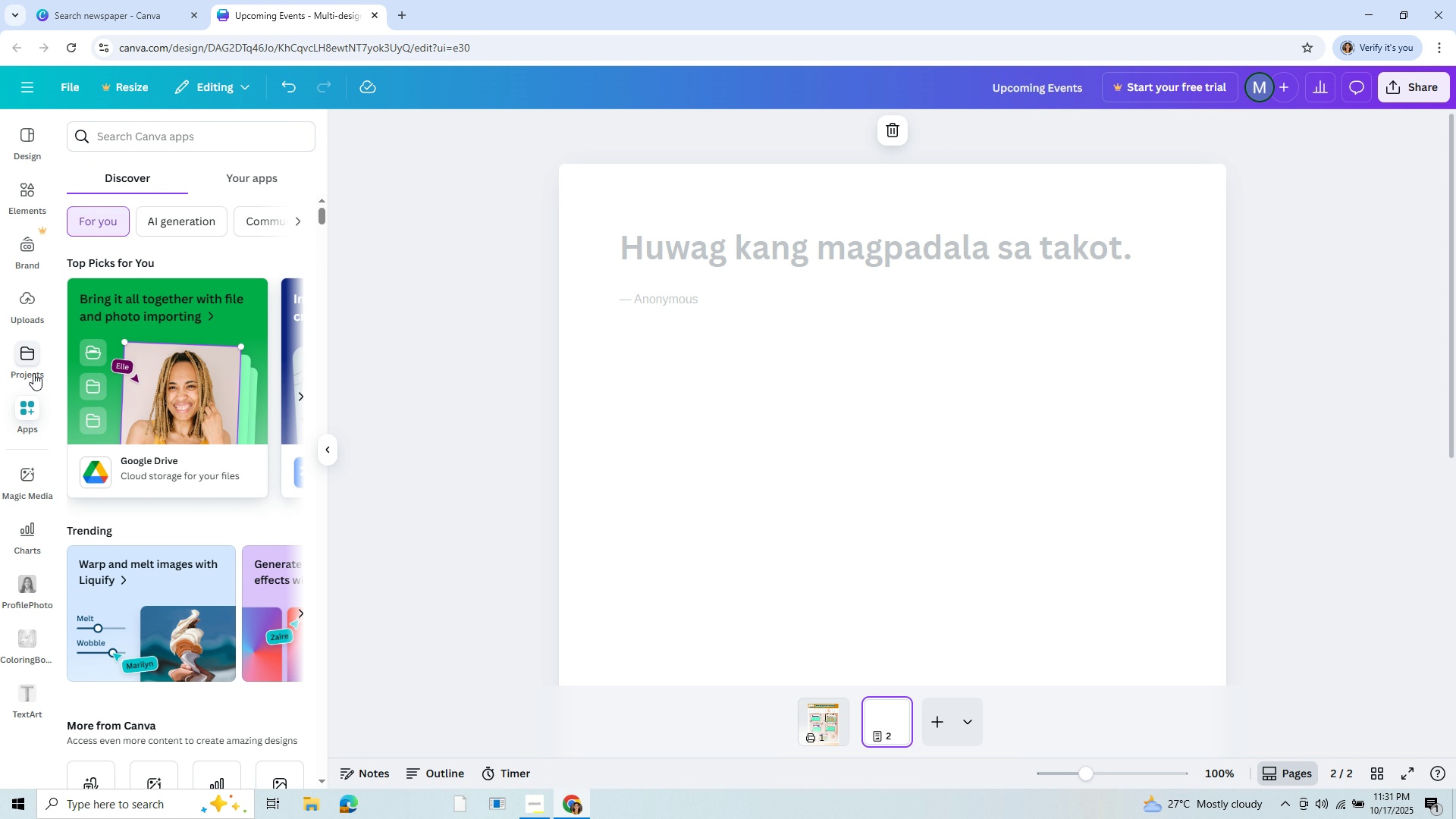 
left_click([24, 364])
 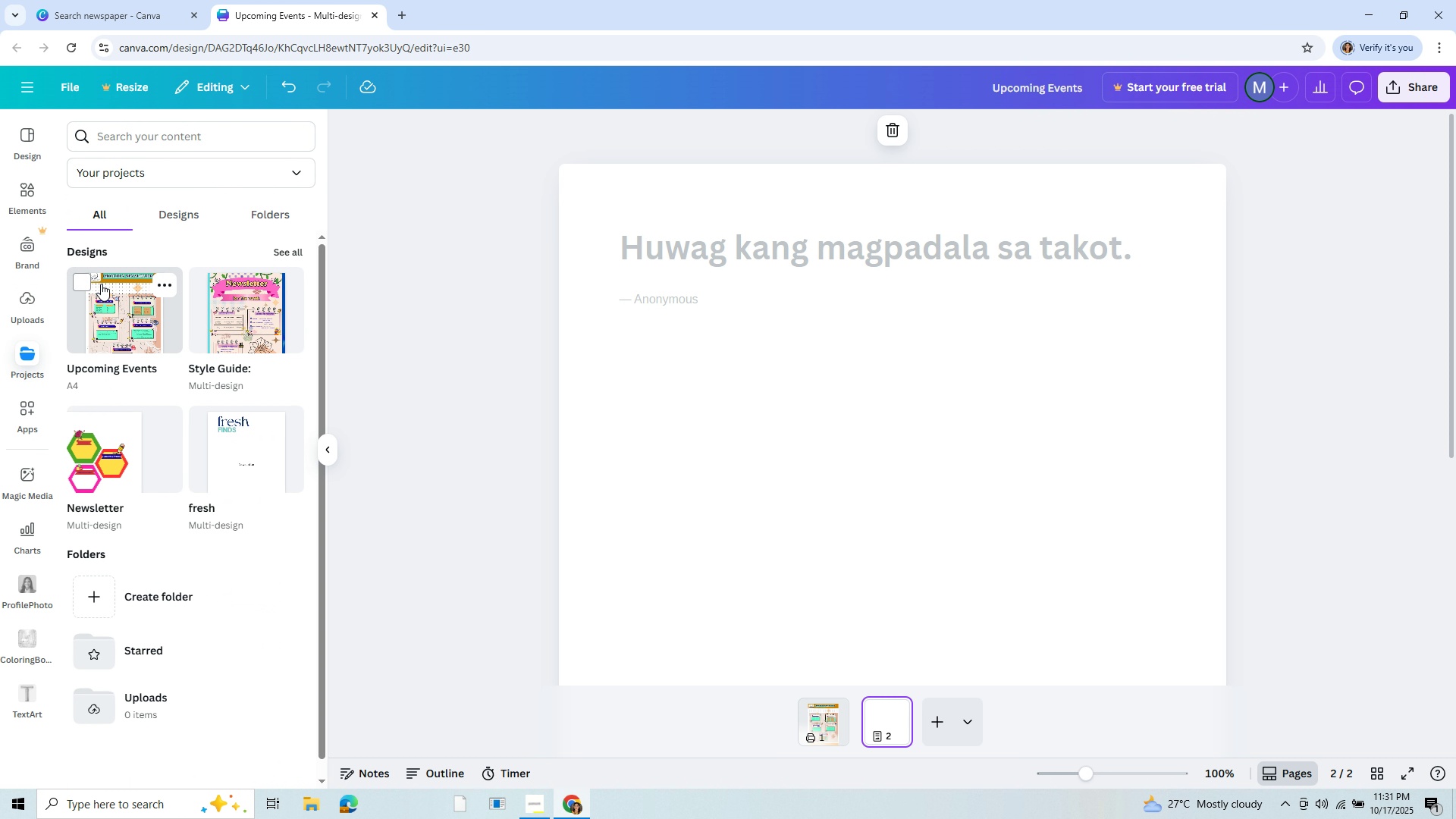 
mouse_move([132, 297])
 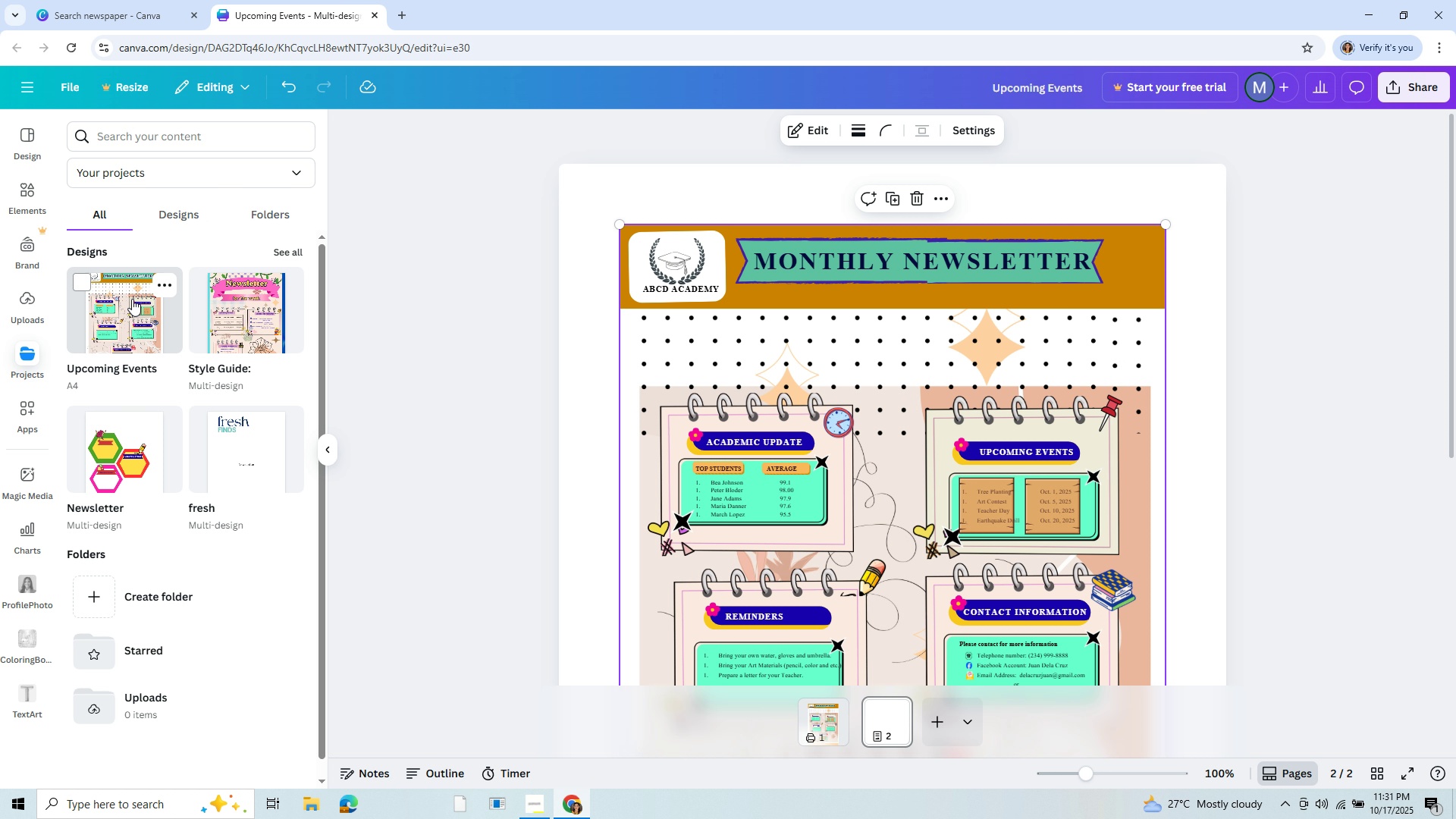 
left_click([132, 299])
 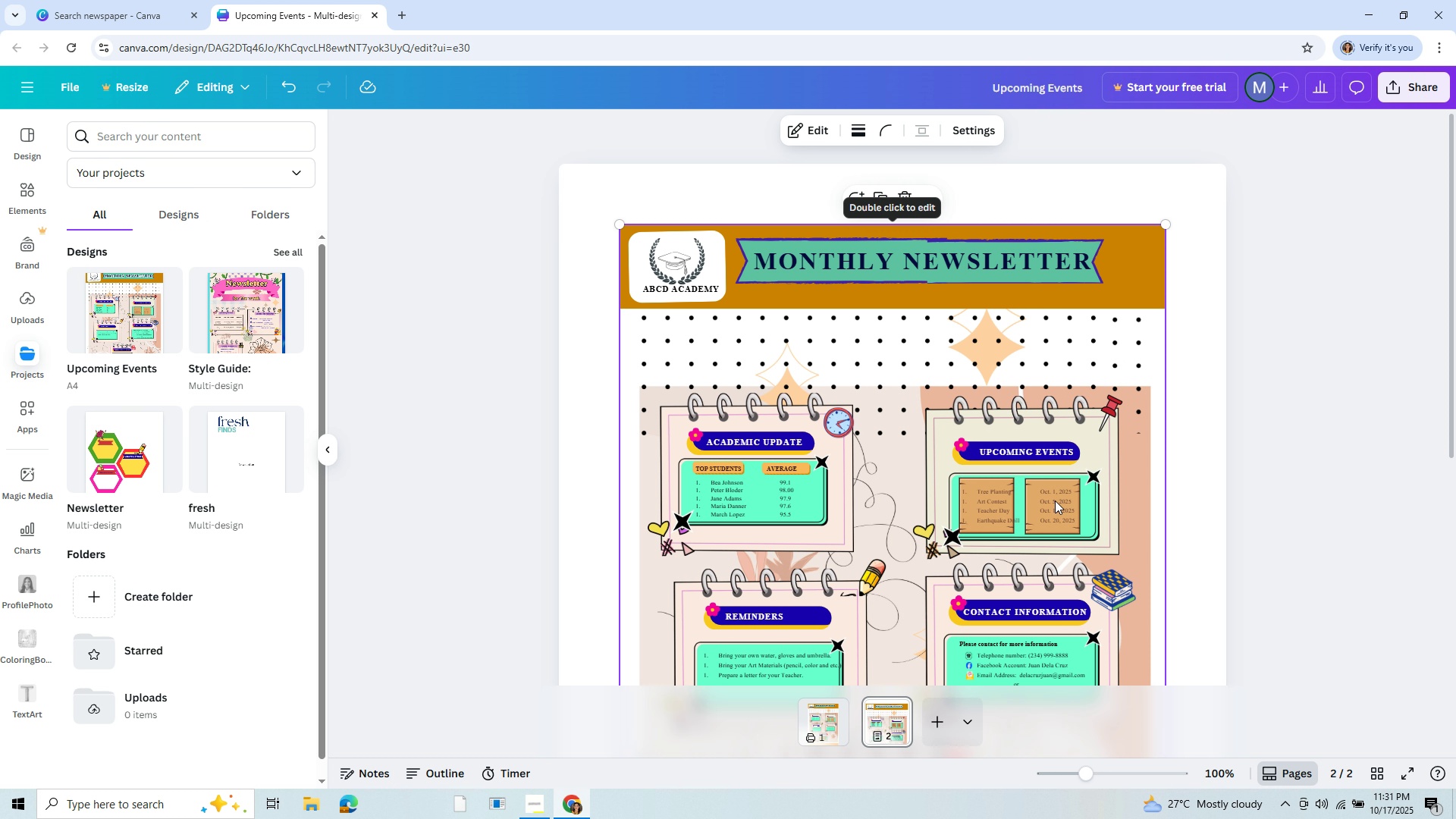 
scroll: coordinate [1052, 489], scroll_direction: down, amount: 7.0
 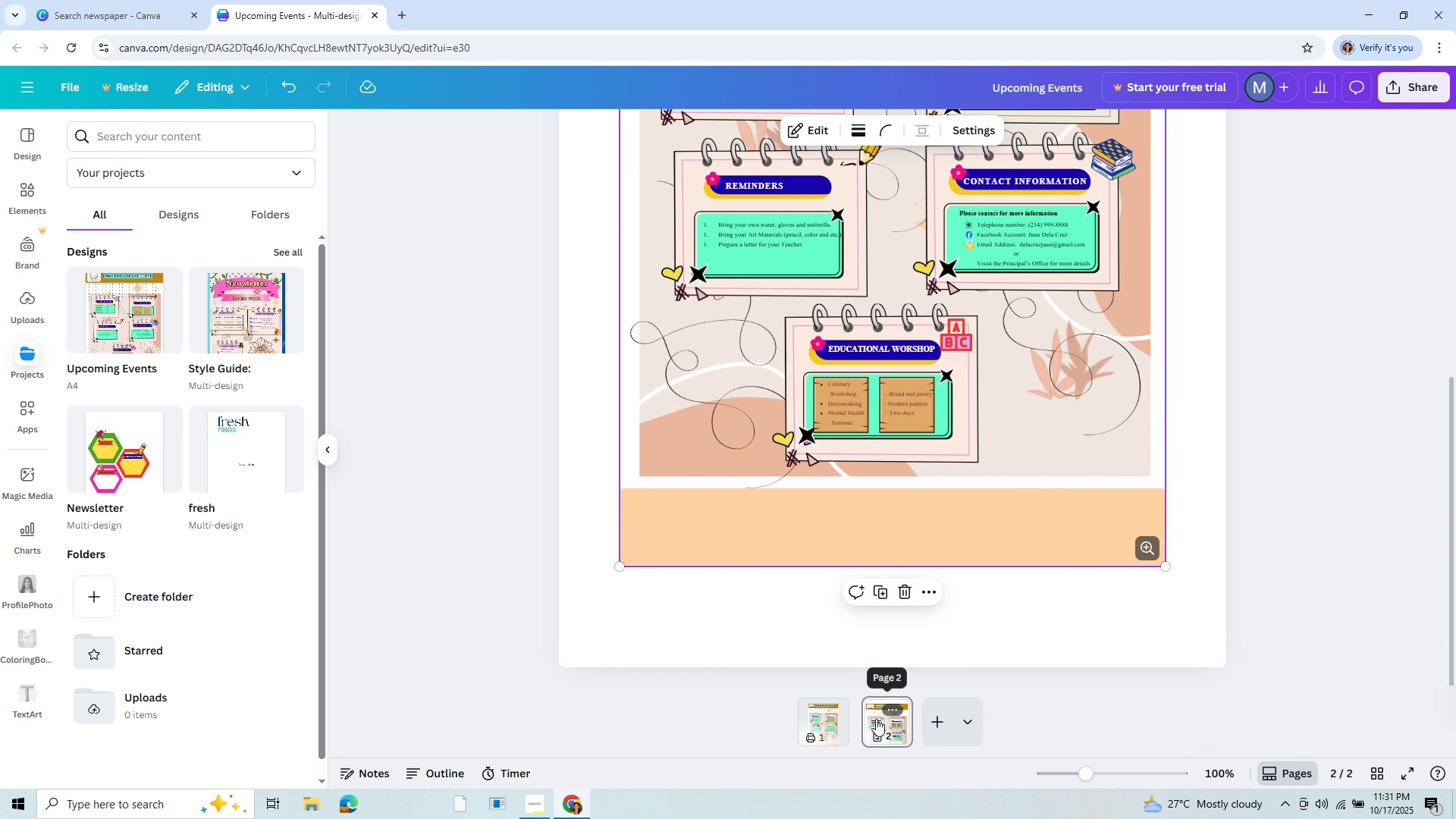 
left_click([889, 713])
 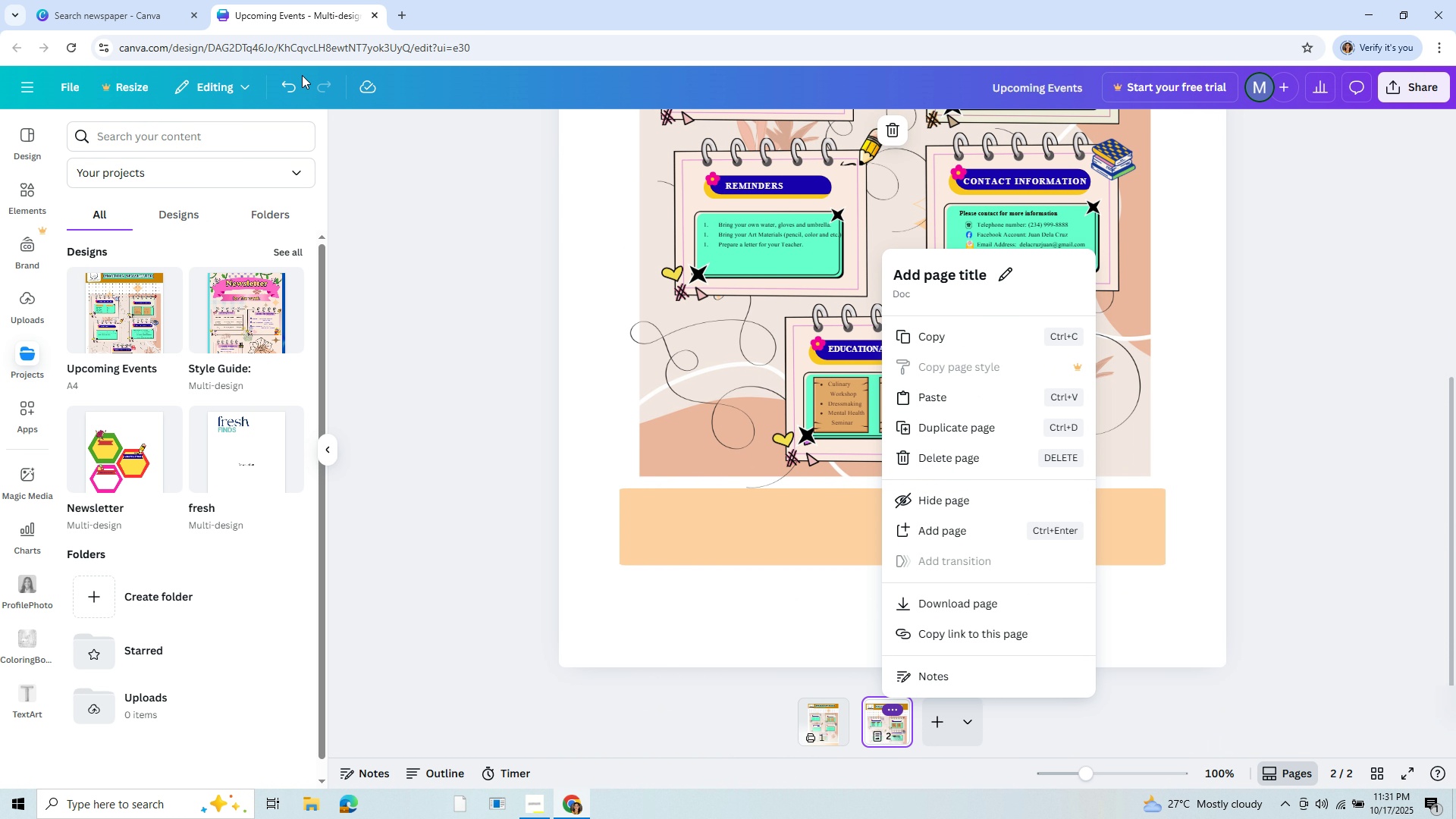 
wait(5.35)
 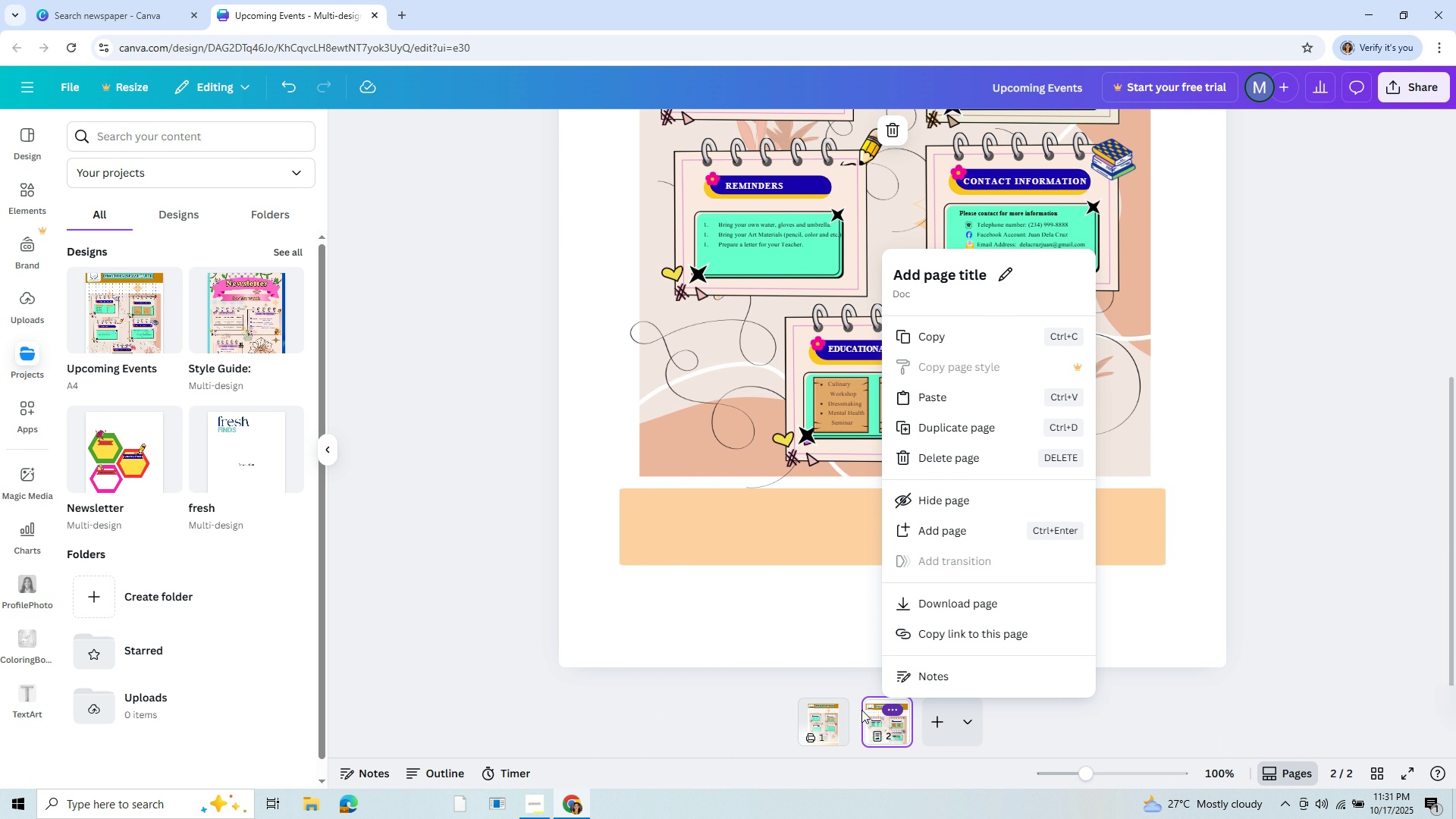 
left_click([295, 87])
 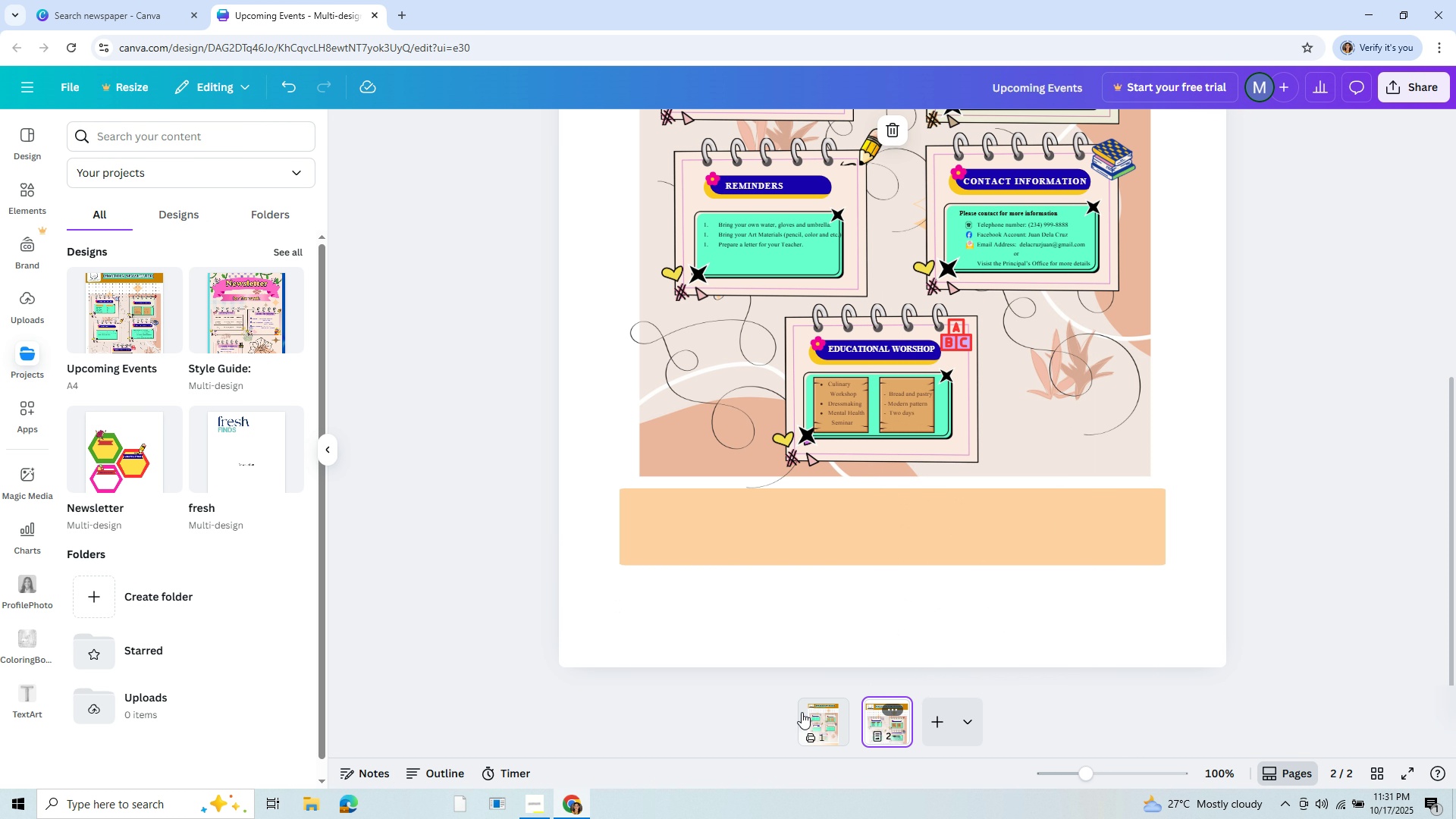 
left_click([825, 725])
 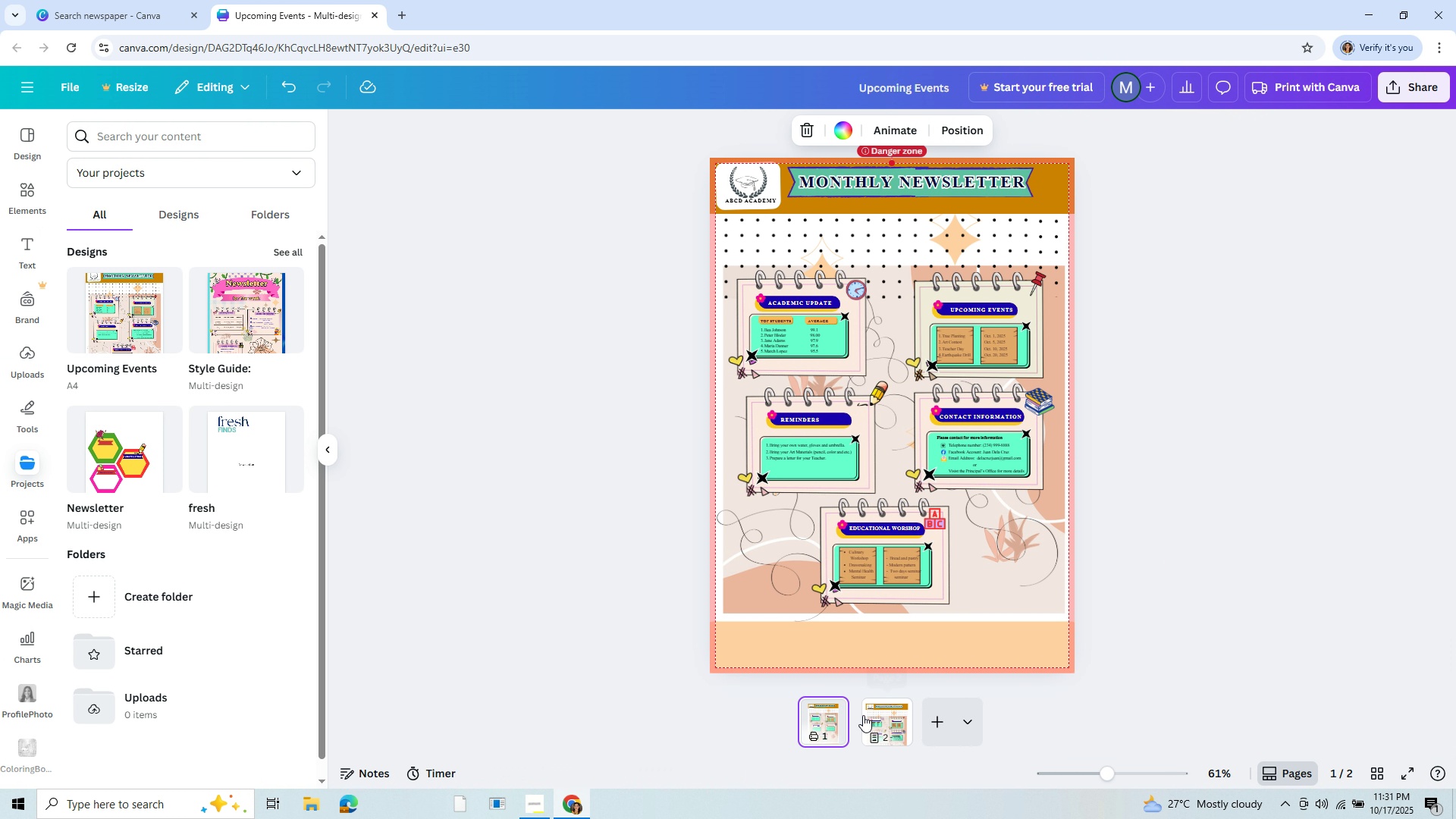 
left_click([873, 708])
 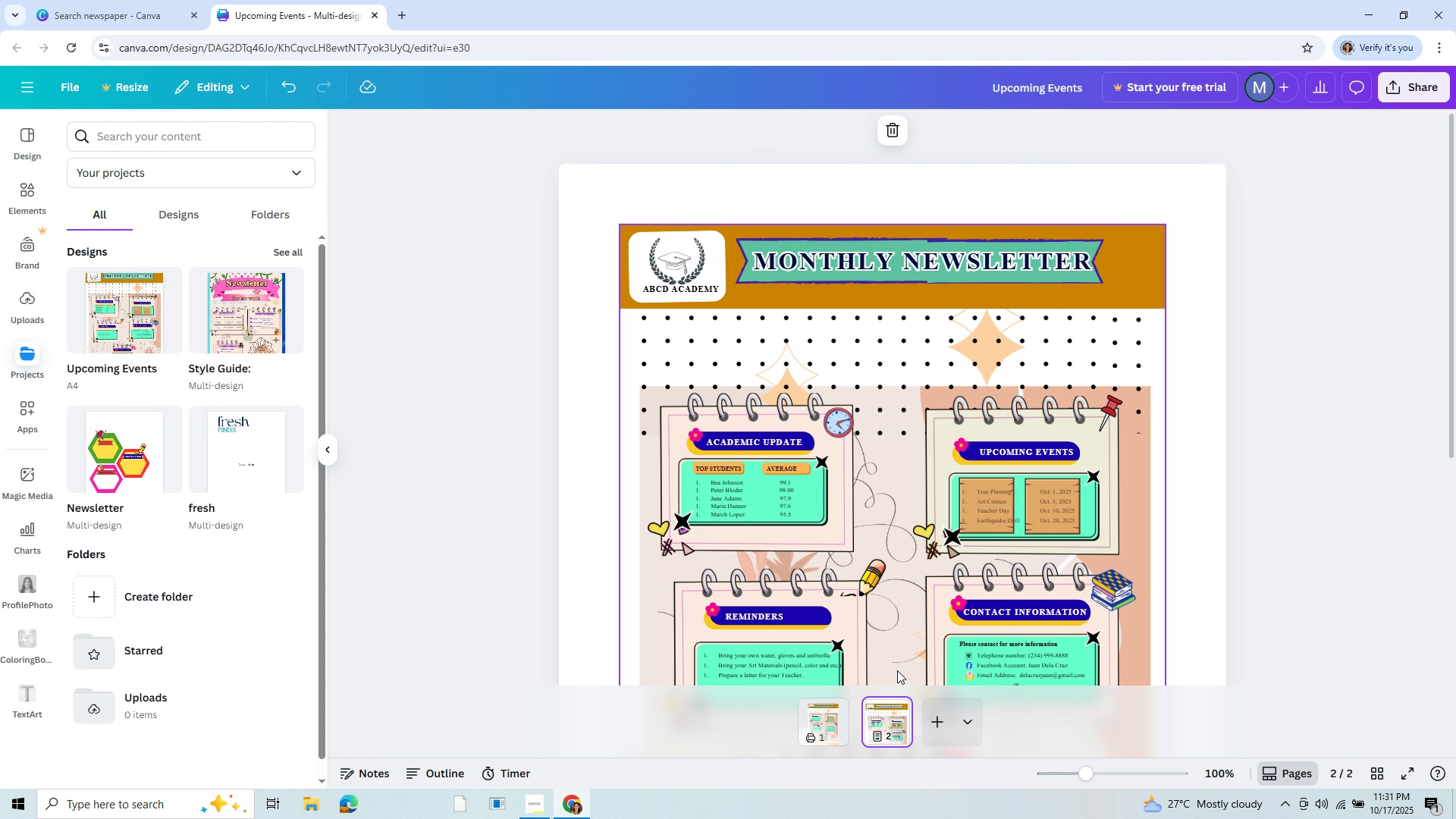 
scroll: coordinate [902, 644], scroll_direction: down, amount: 4.0
 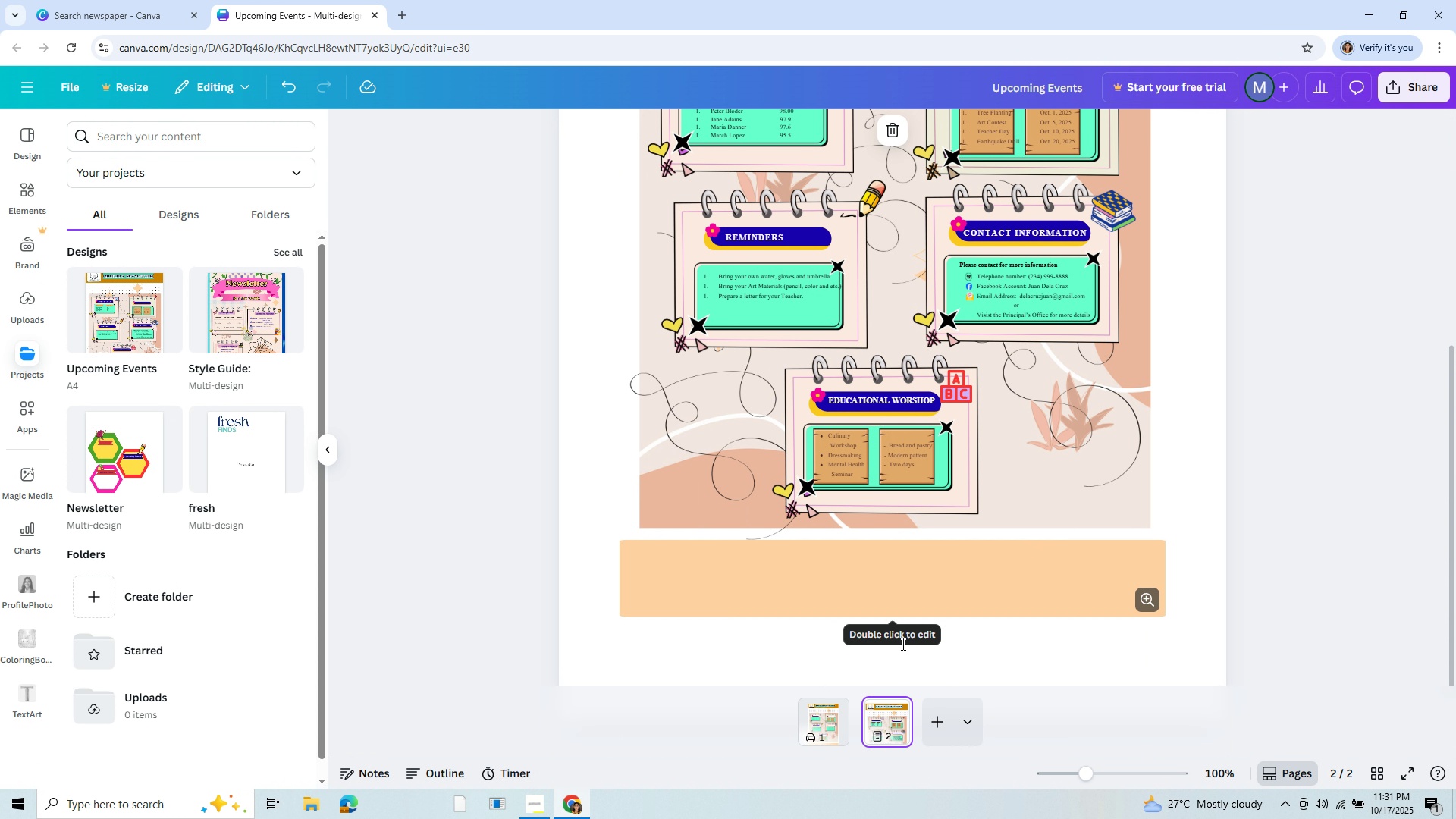 
scroll: coordinate [902, 644], scroll_direction: up, amount: 3.0
 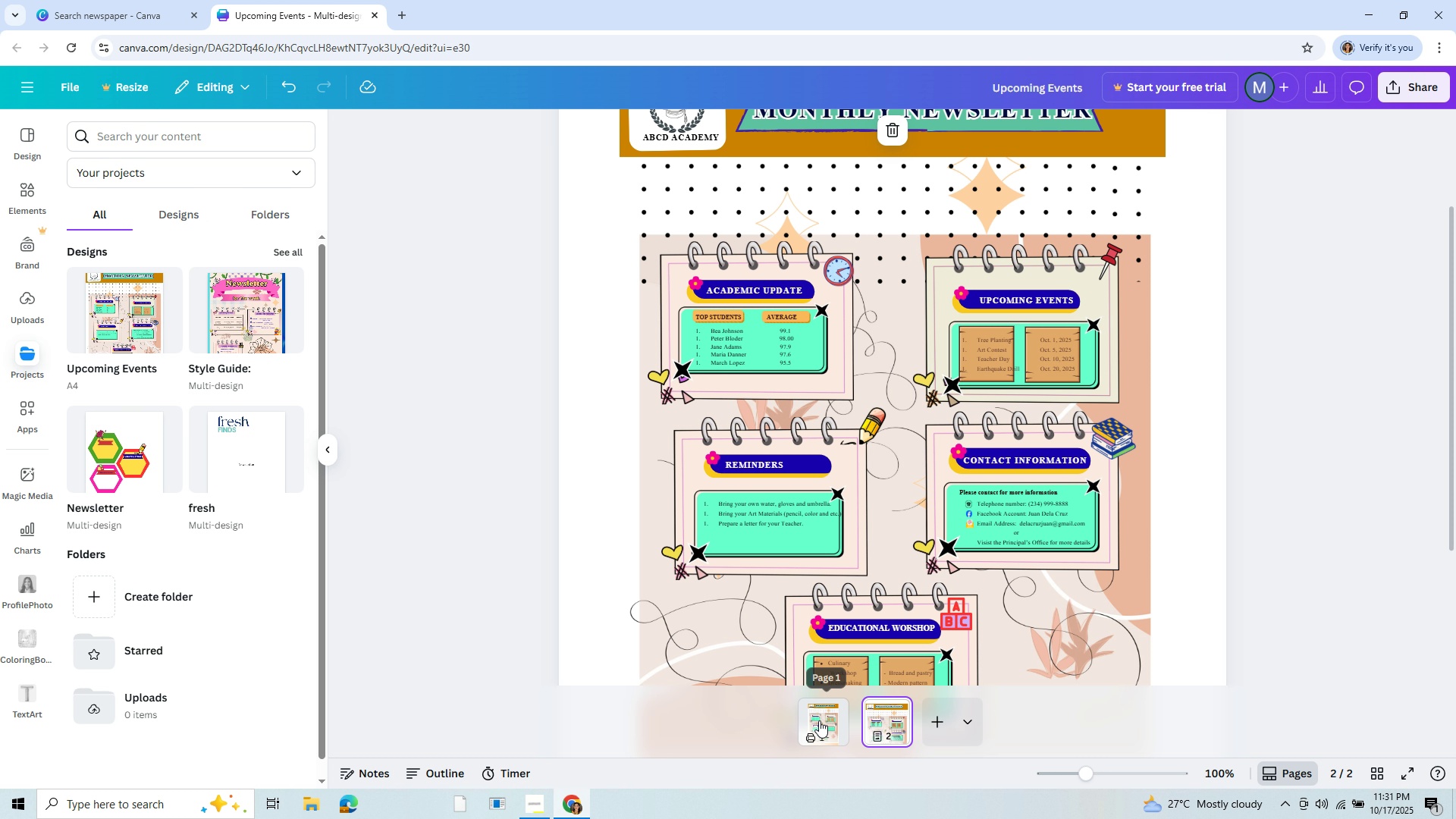 
left_click([819, 720])
 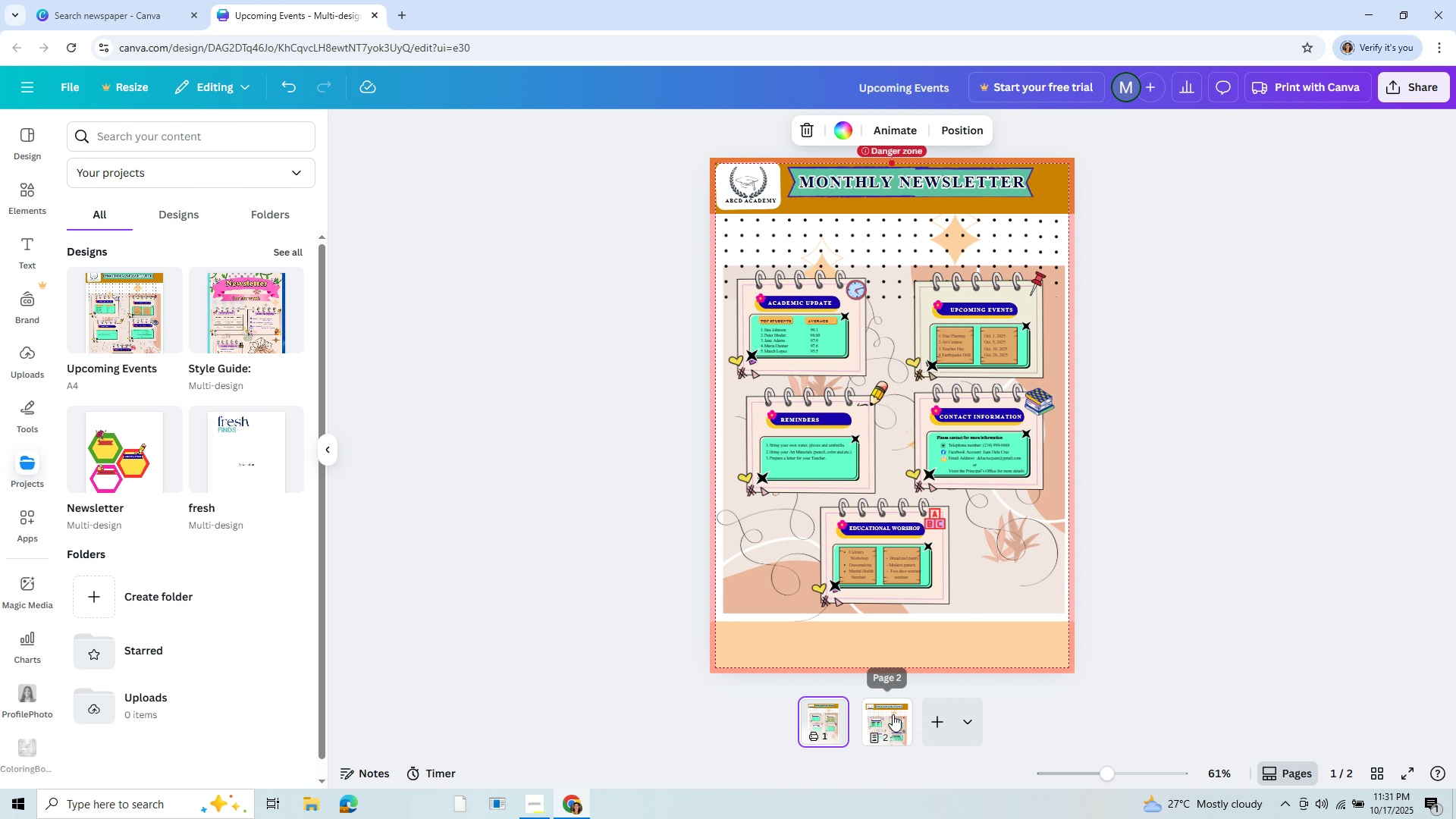 
left_click([893, 718])
 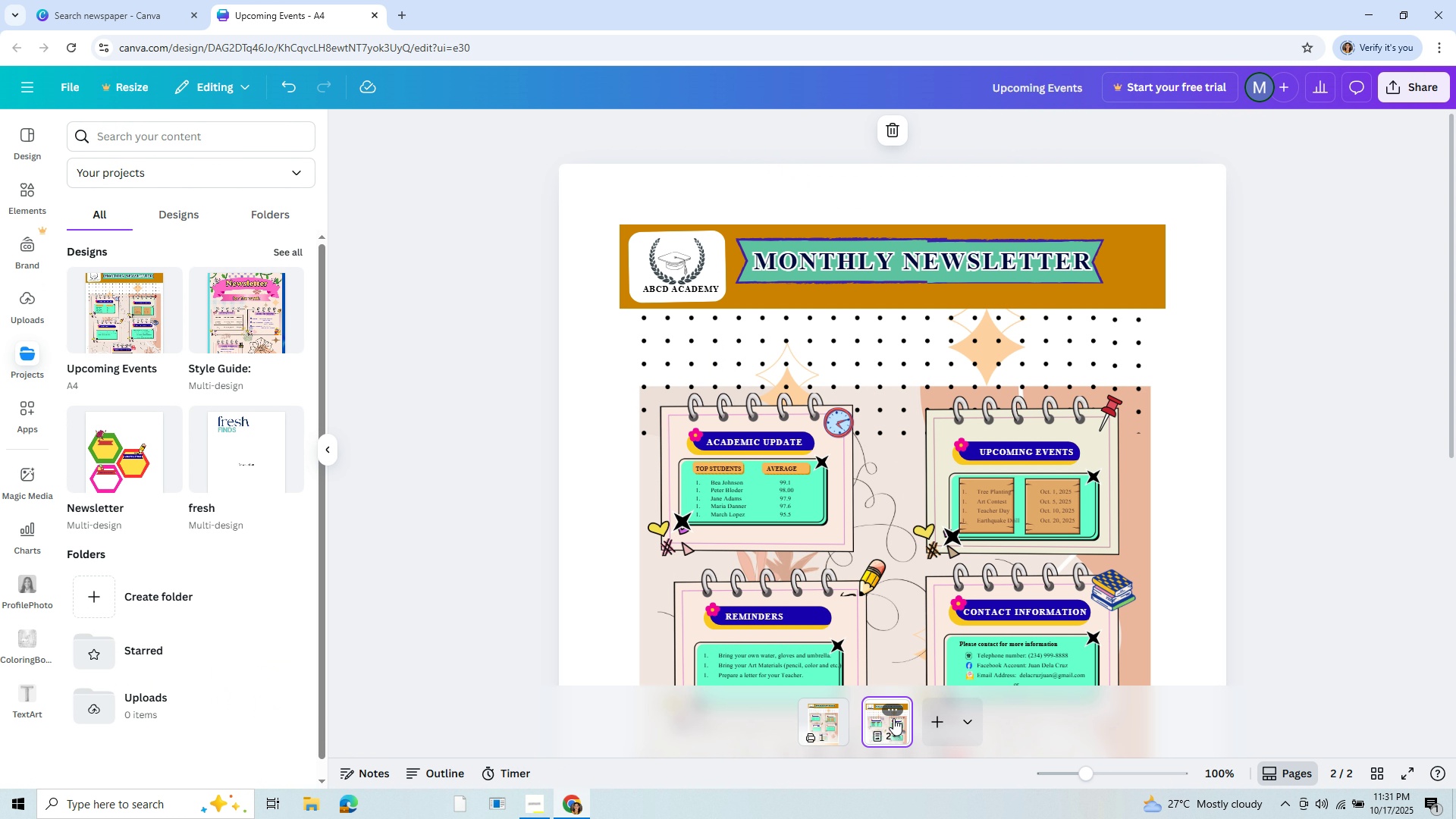 
key(Backspace)
 